 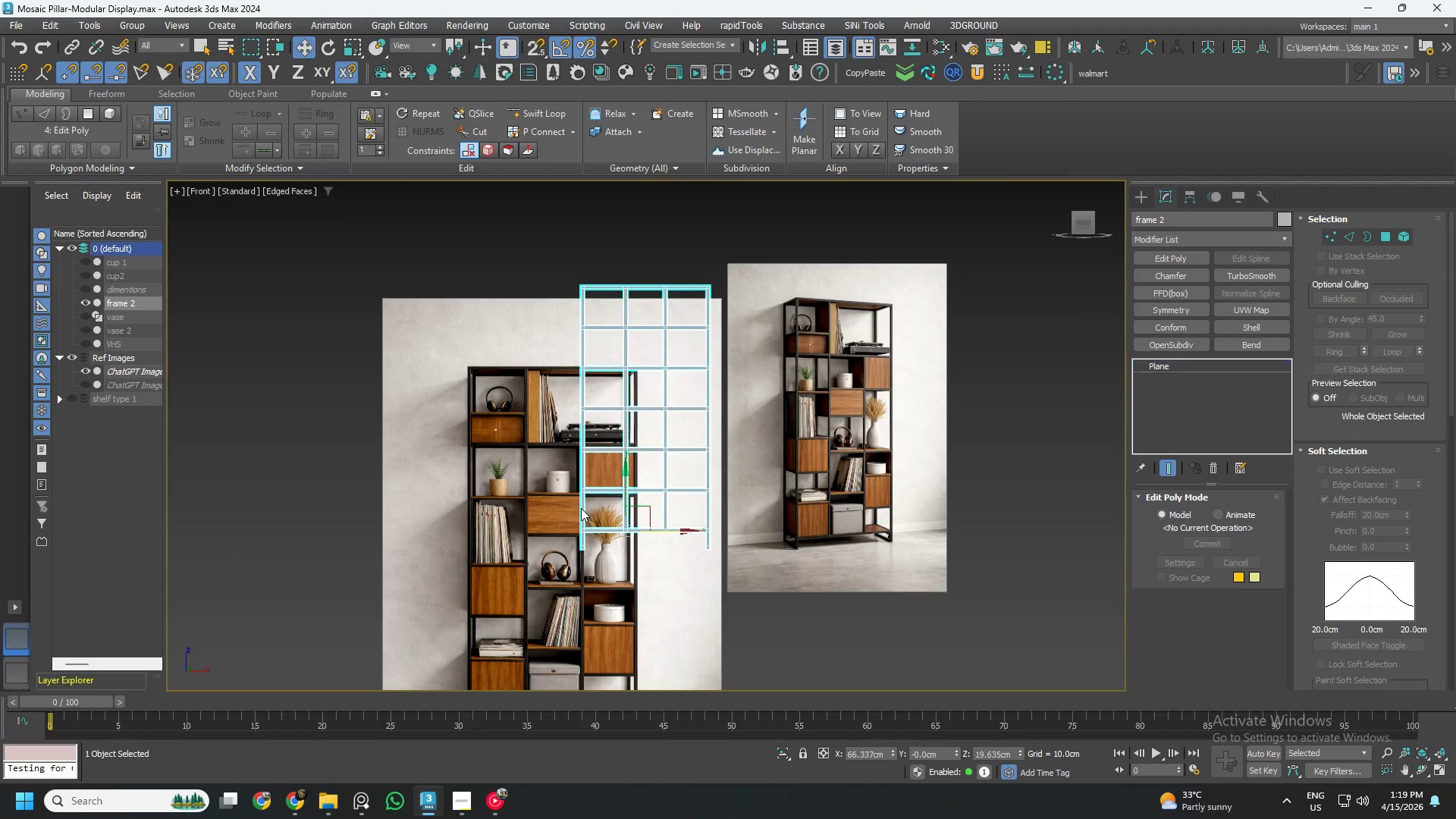 
key(R)
 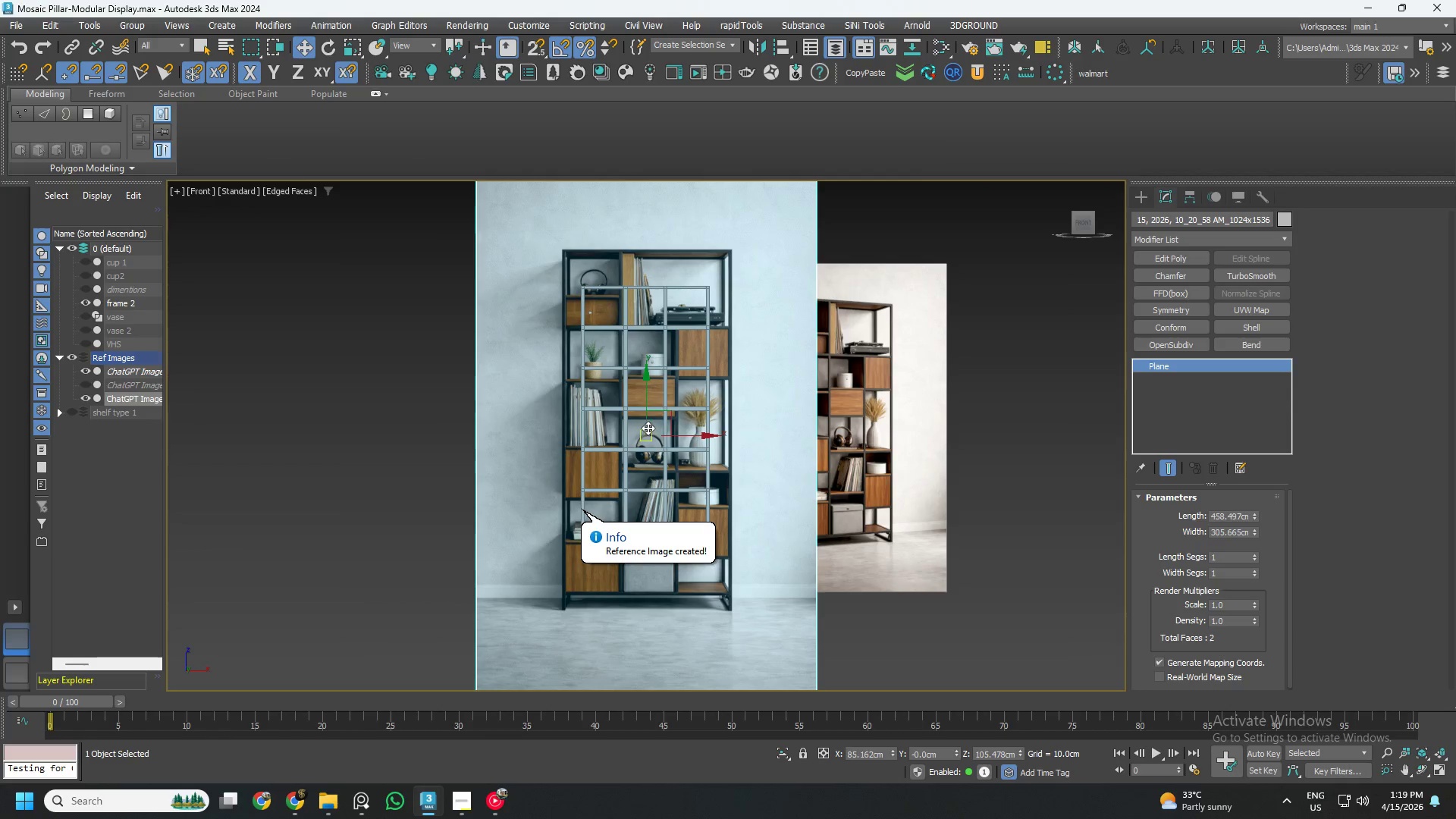 
left_click([677, 416])
 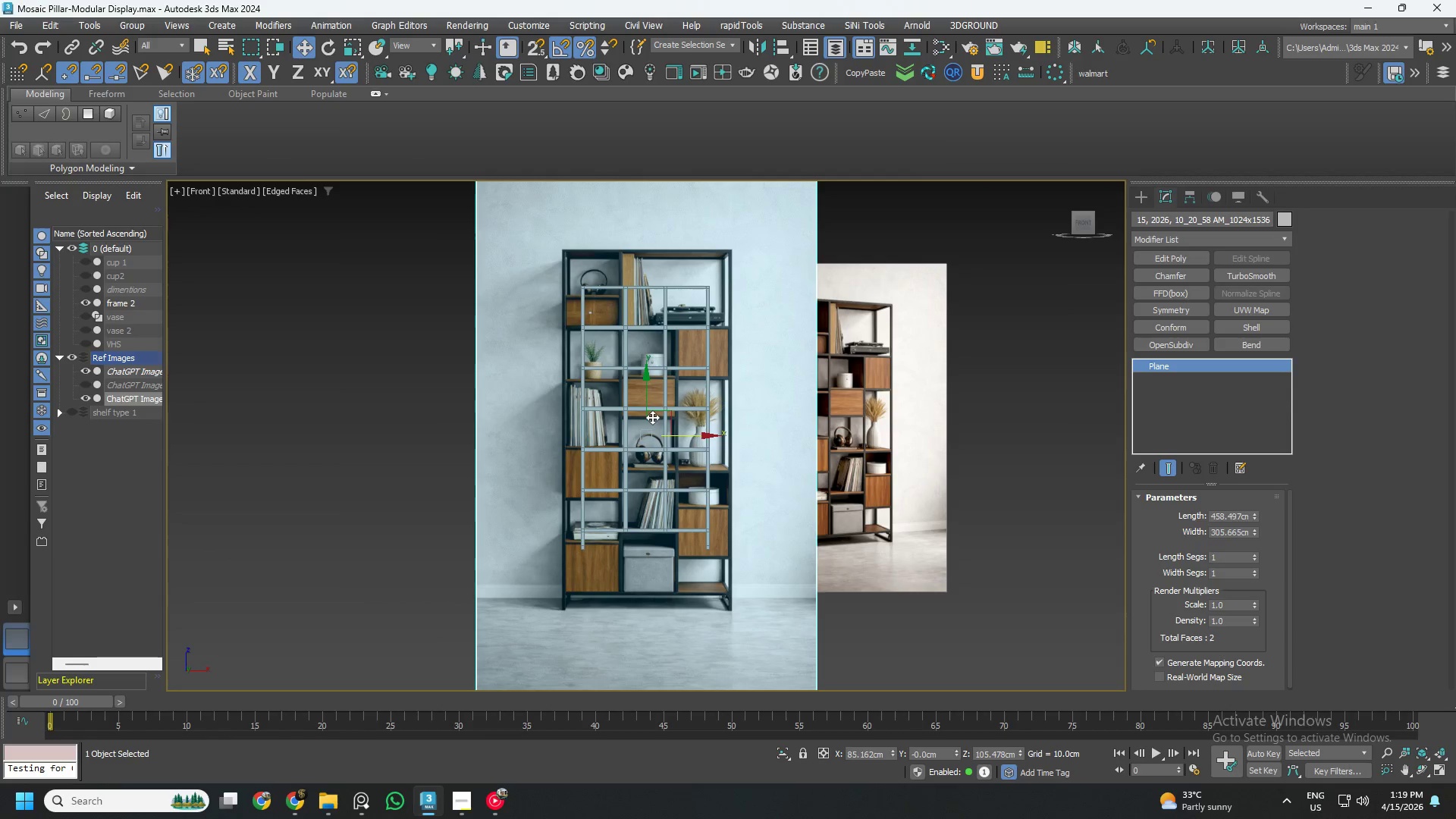 
left_click_drag(start_coordinate=[665, 411], to_coordinate=[639, 406])
 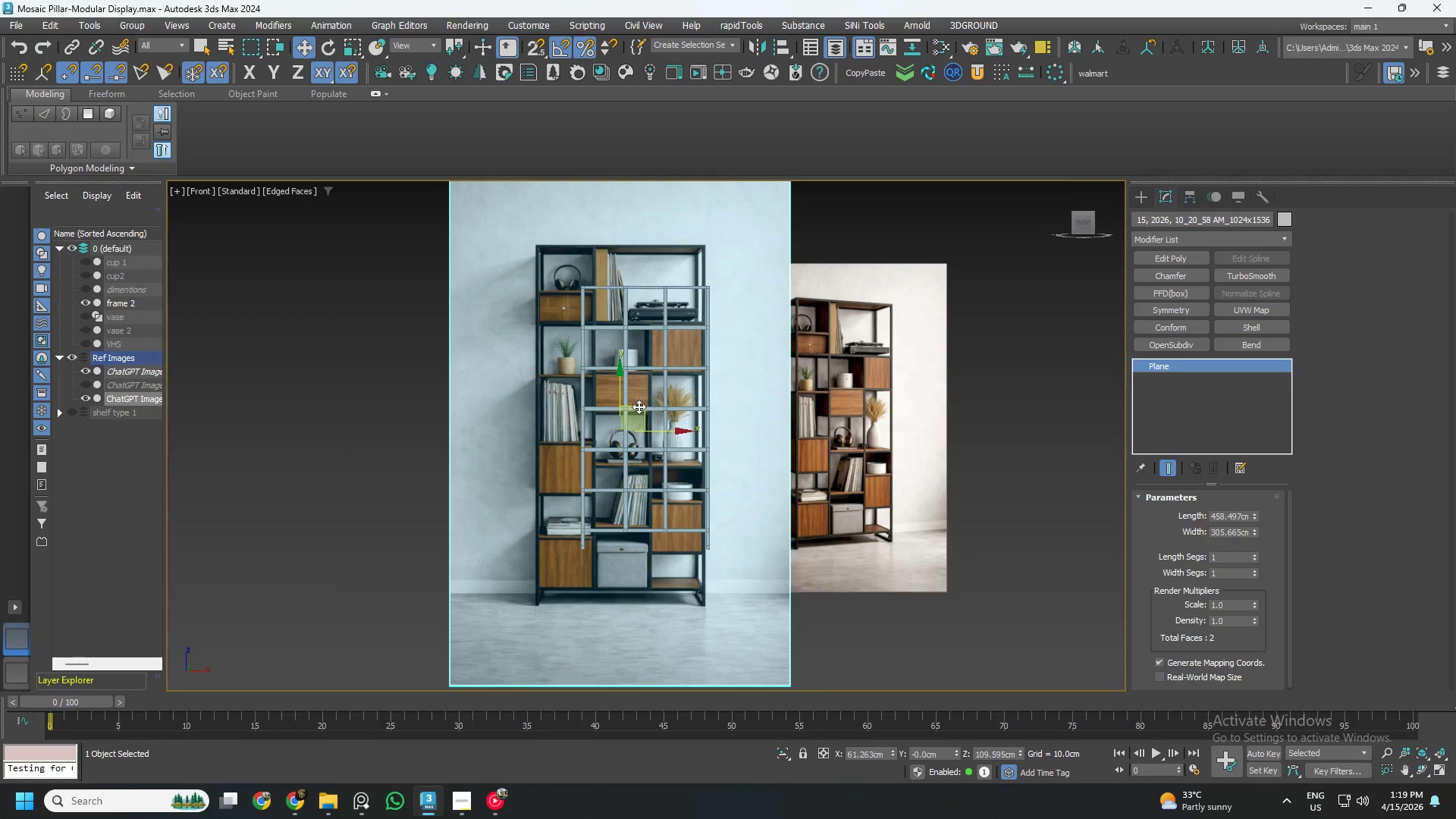 
key(R)
 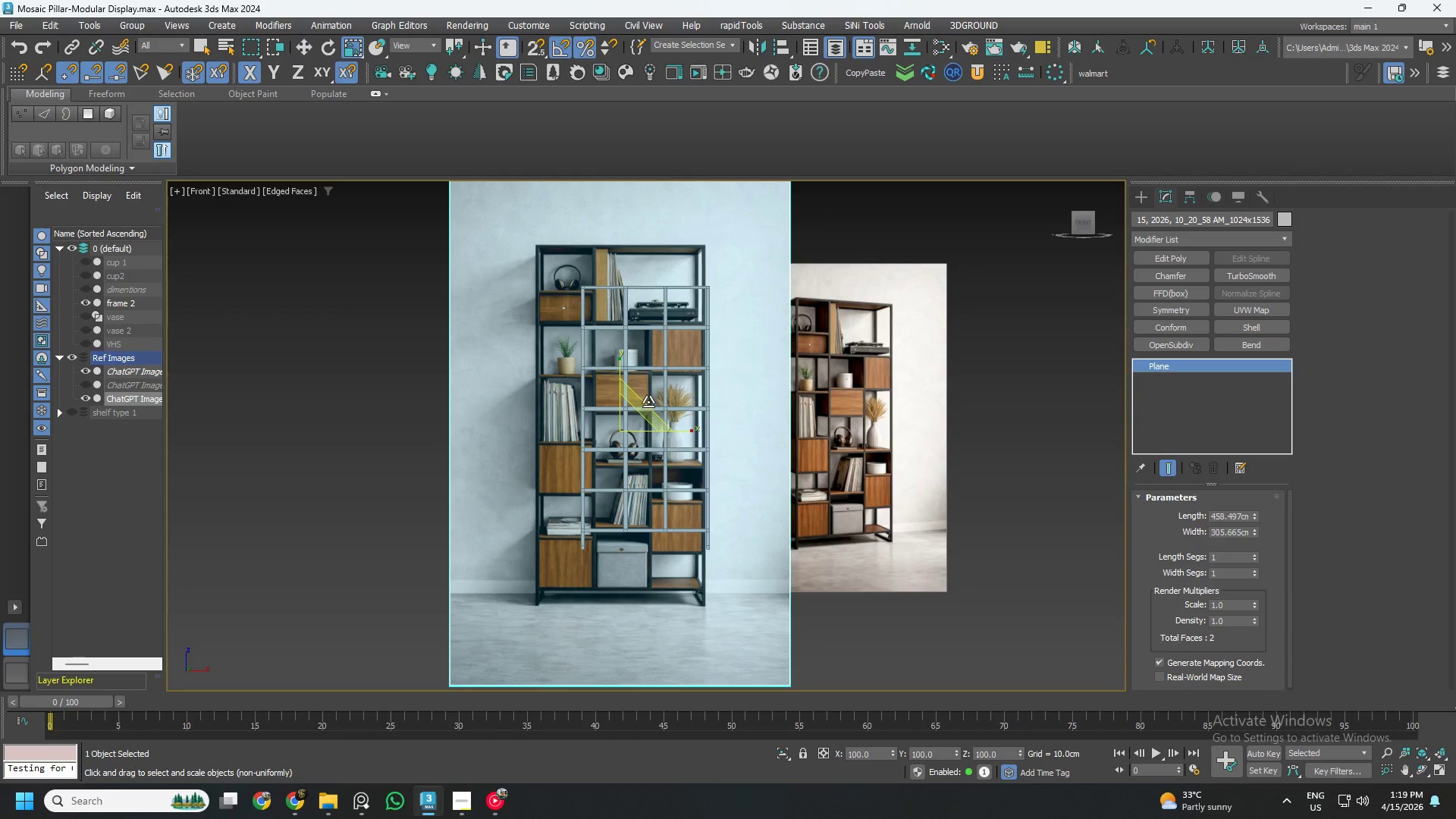 
left_click_drag(start_coordinate=[644, 406], to_coordinate=[641, 464])
 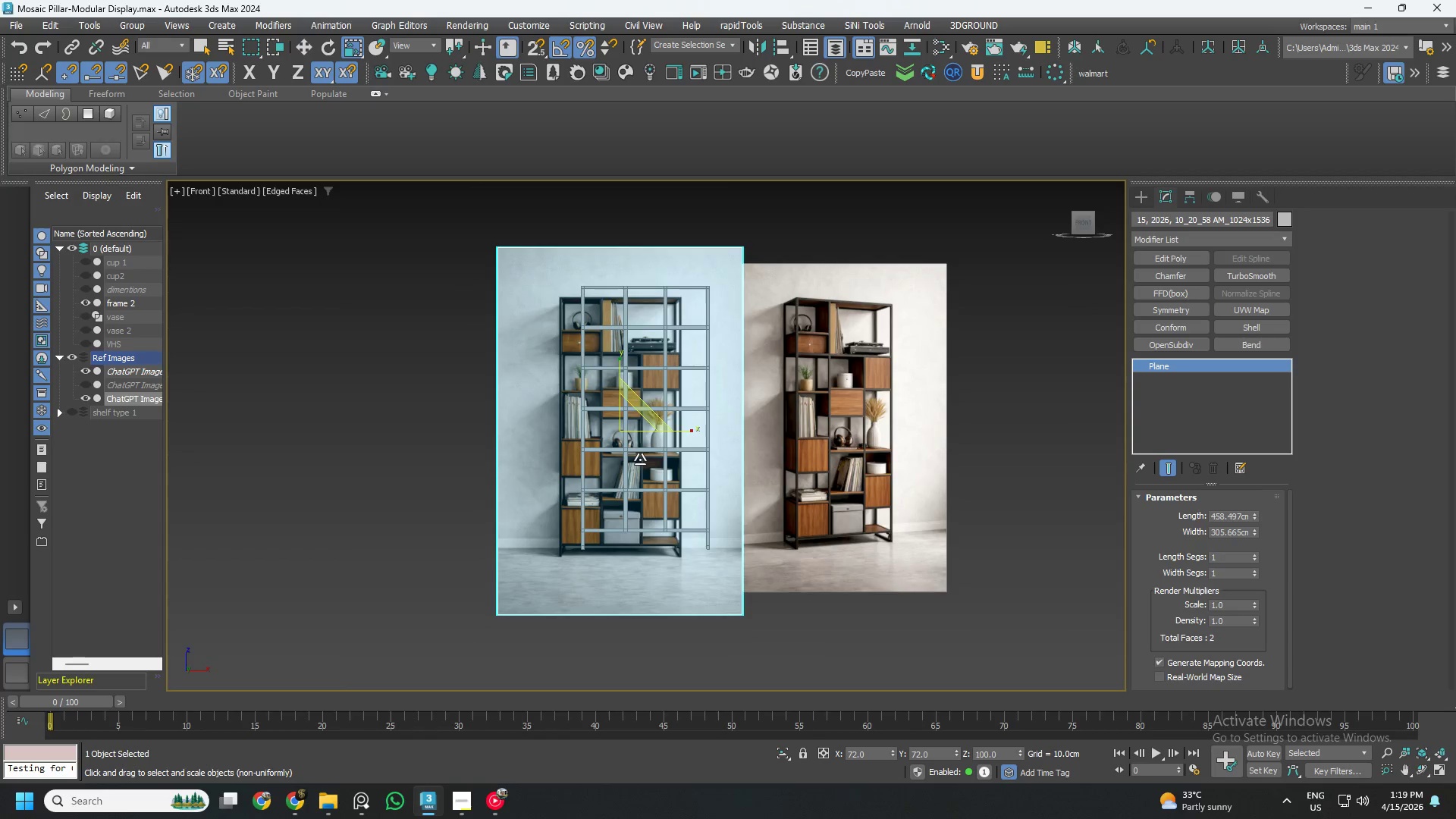 
key(W)
 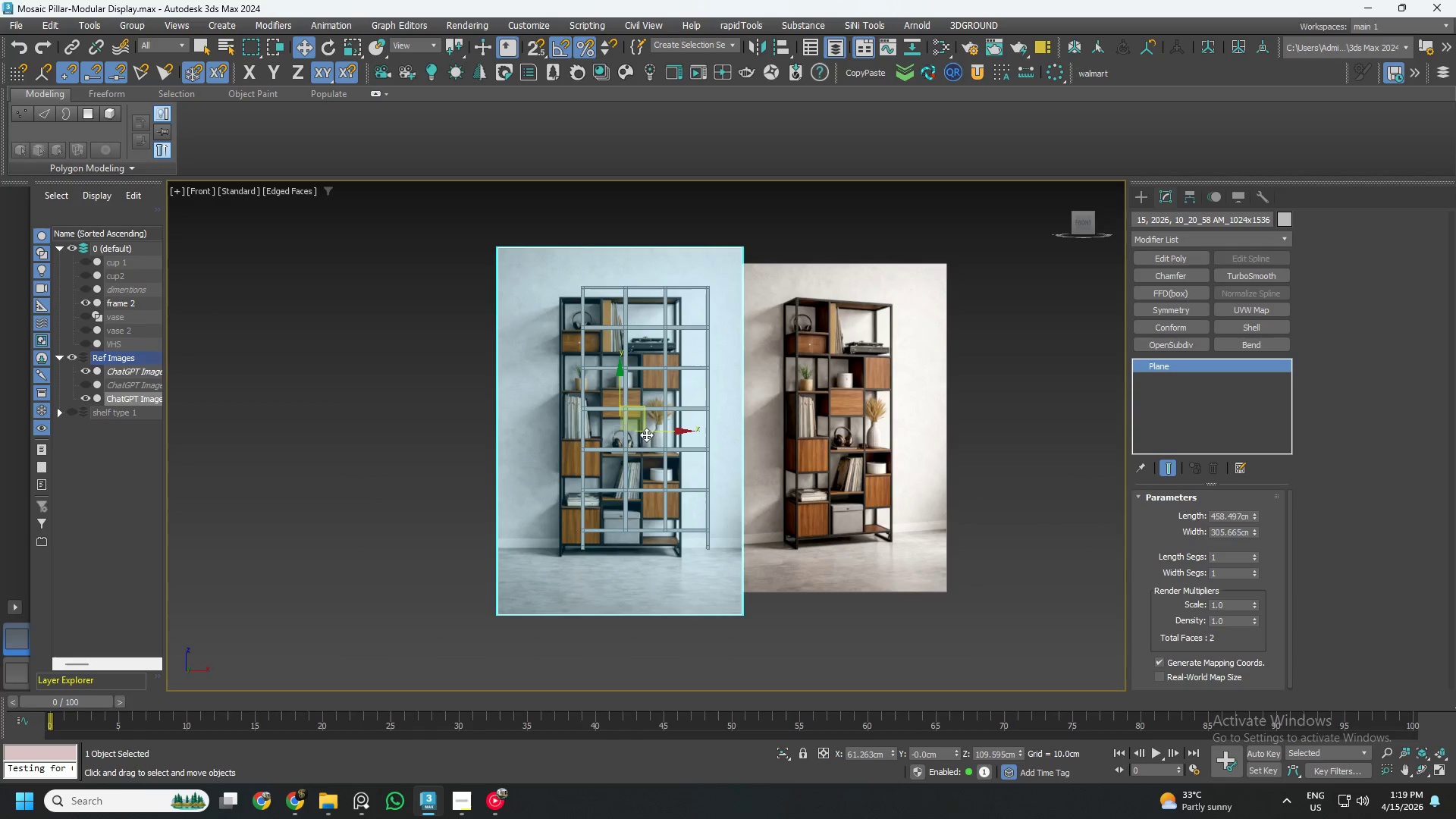 
scroll: coordinate [647, 405], scroll_direction: up, amount: 2.0
 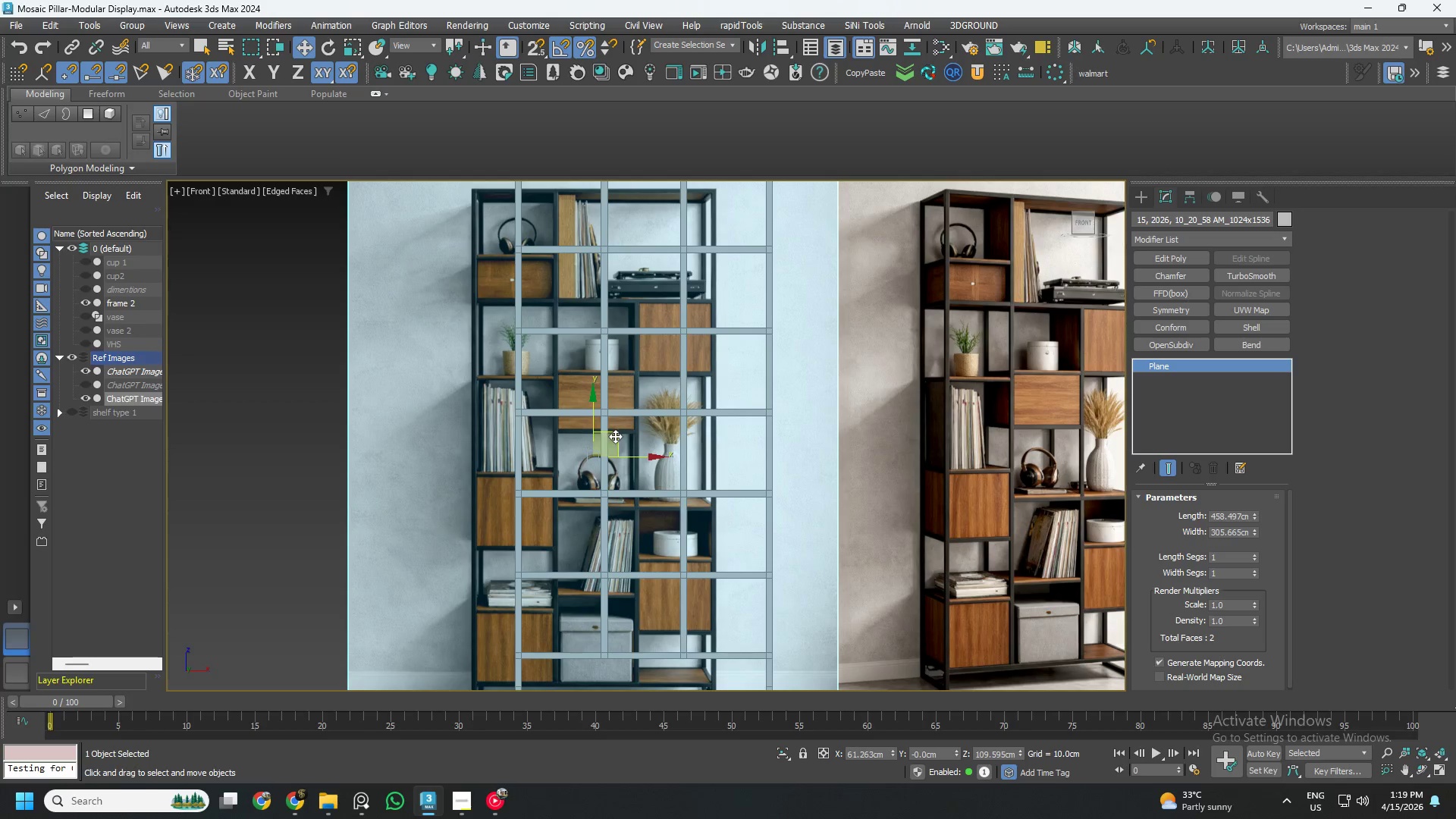 
left_click_drag(start_coordinate=[615, 437], to_coordinate=[537, 421])
 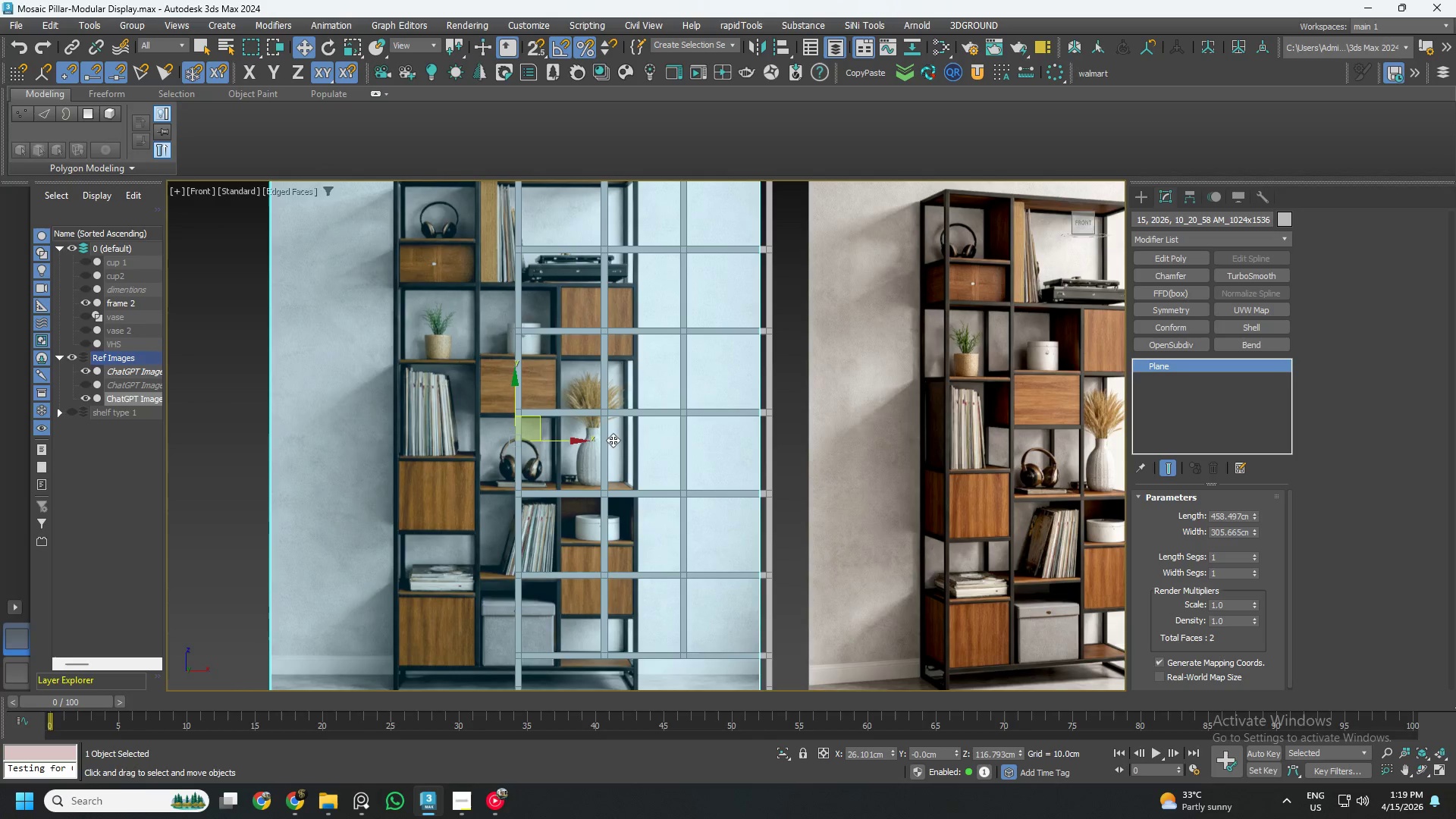 
scroll: coordinate [613, 441], scroll_direction: down, amount: 1.0
 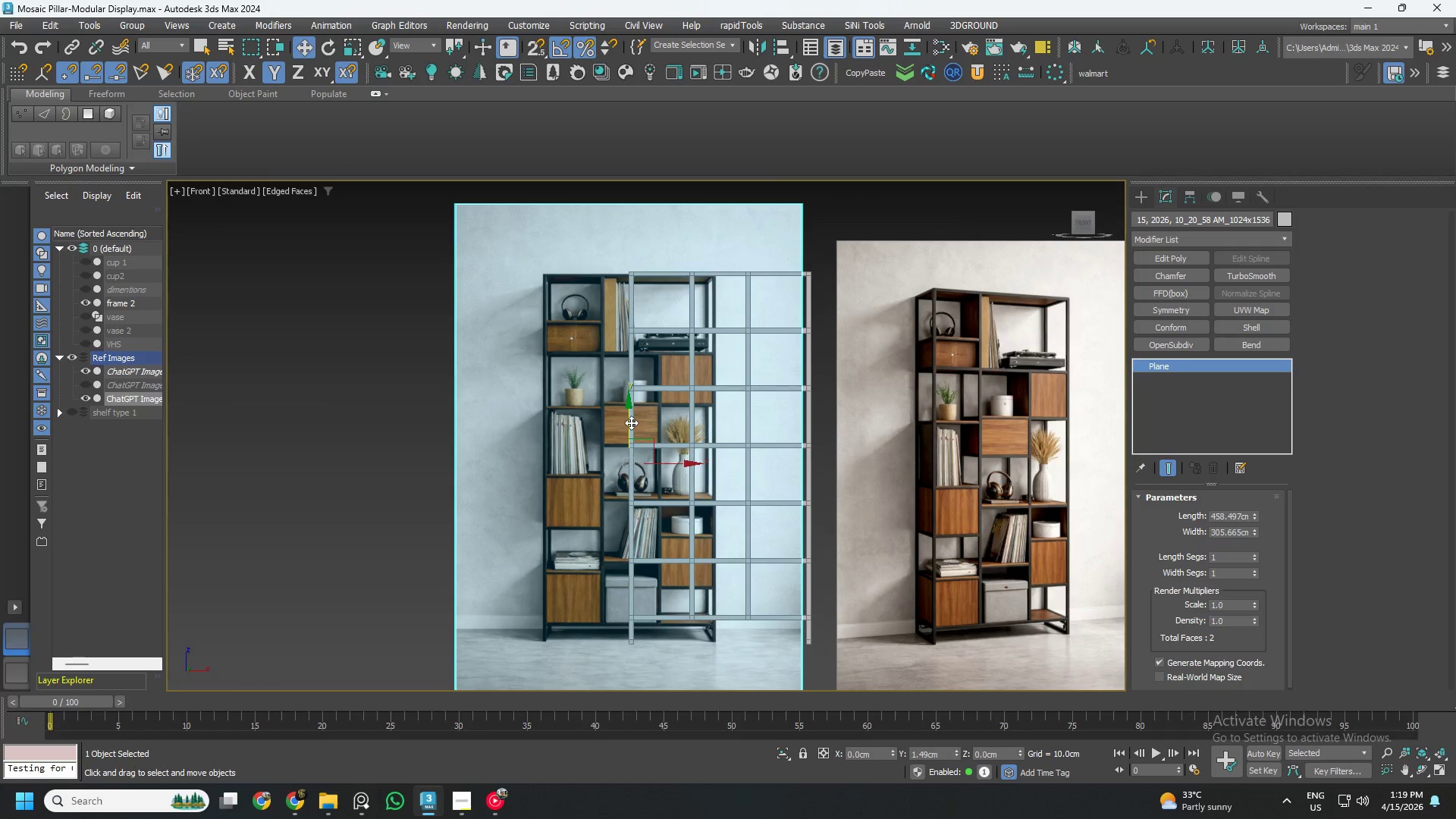 
wait(9.9)
 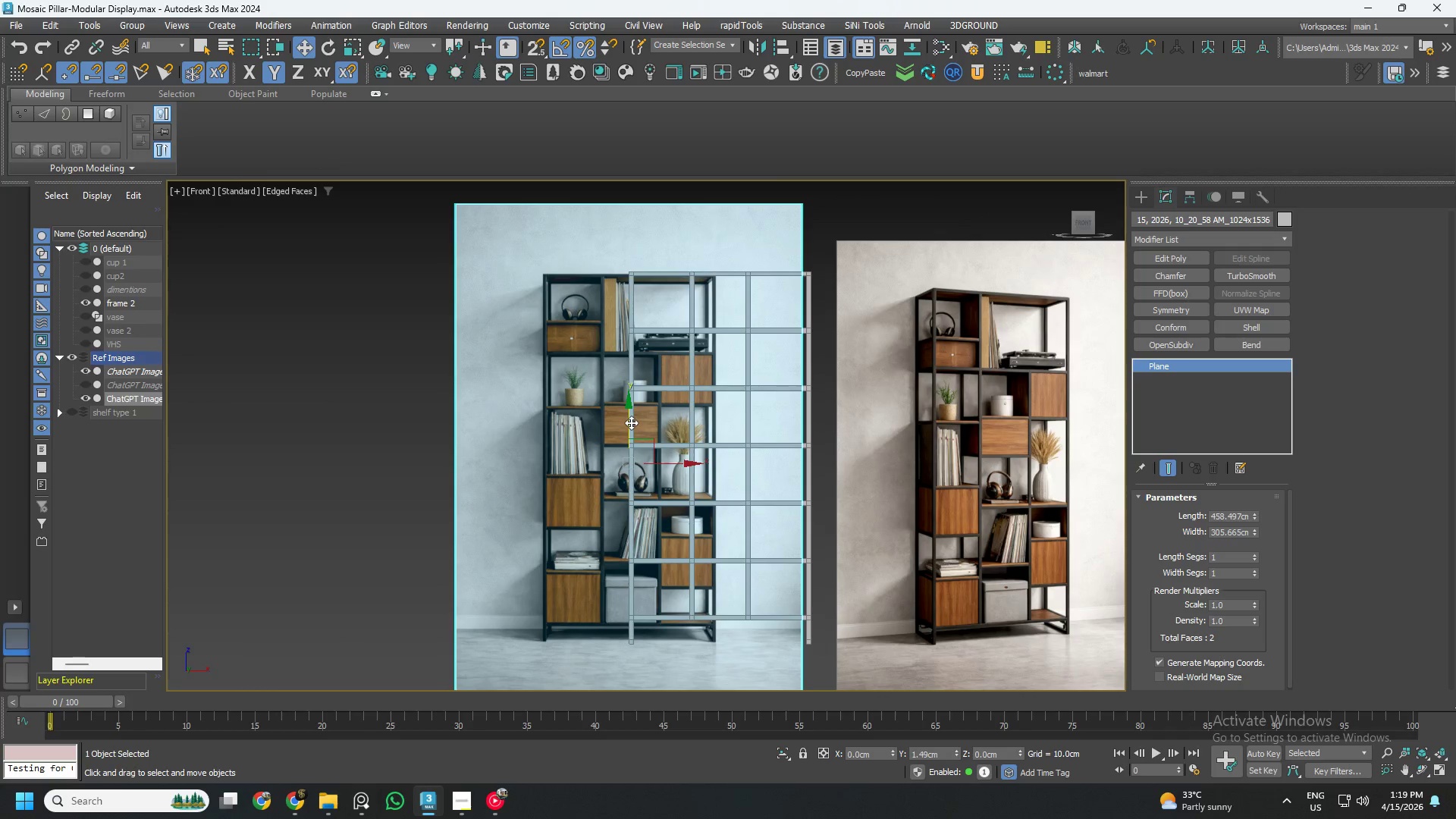 
left_click_drag(start_coordinate=[679, 460], to_coordinate=[698, 459])
 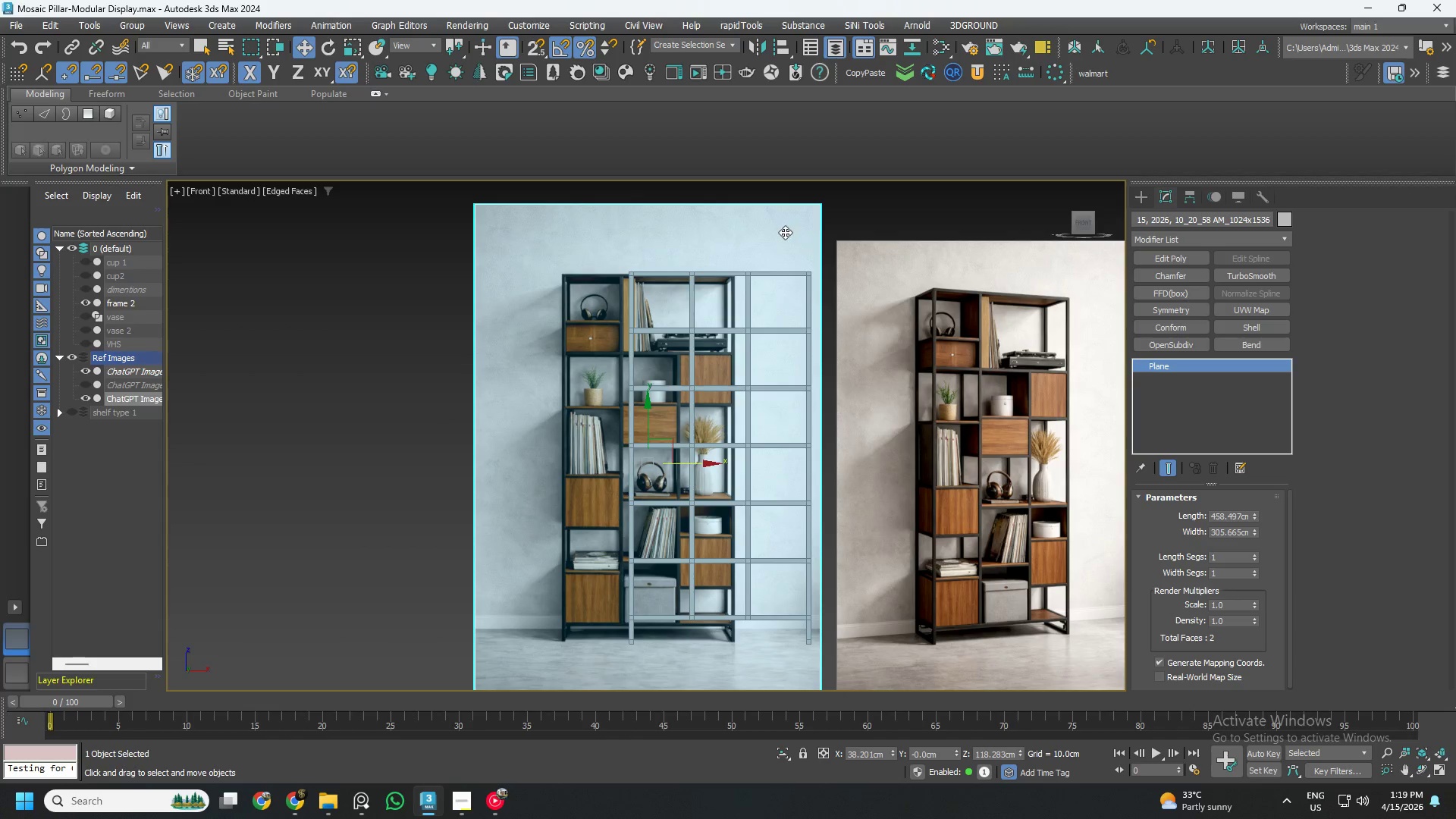 
hold_key(key=AltLeft, duration=0.48)
 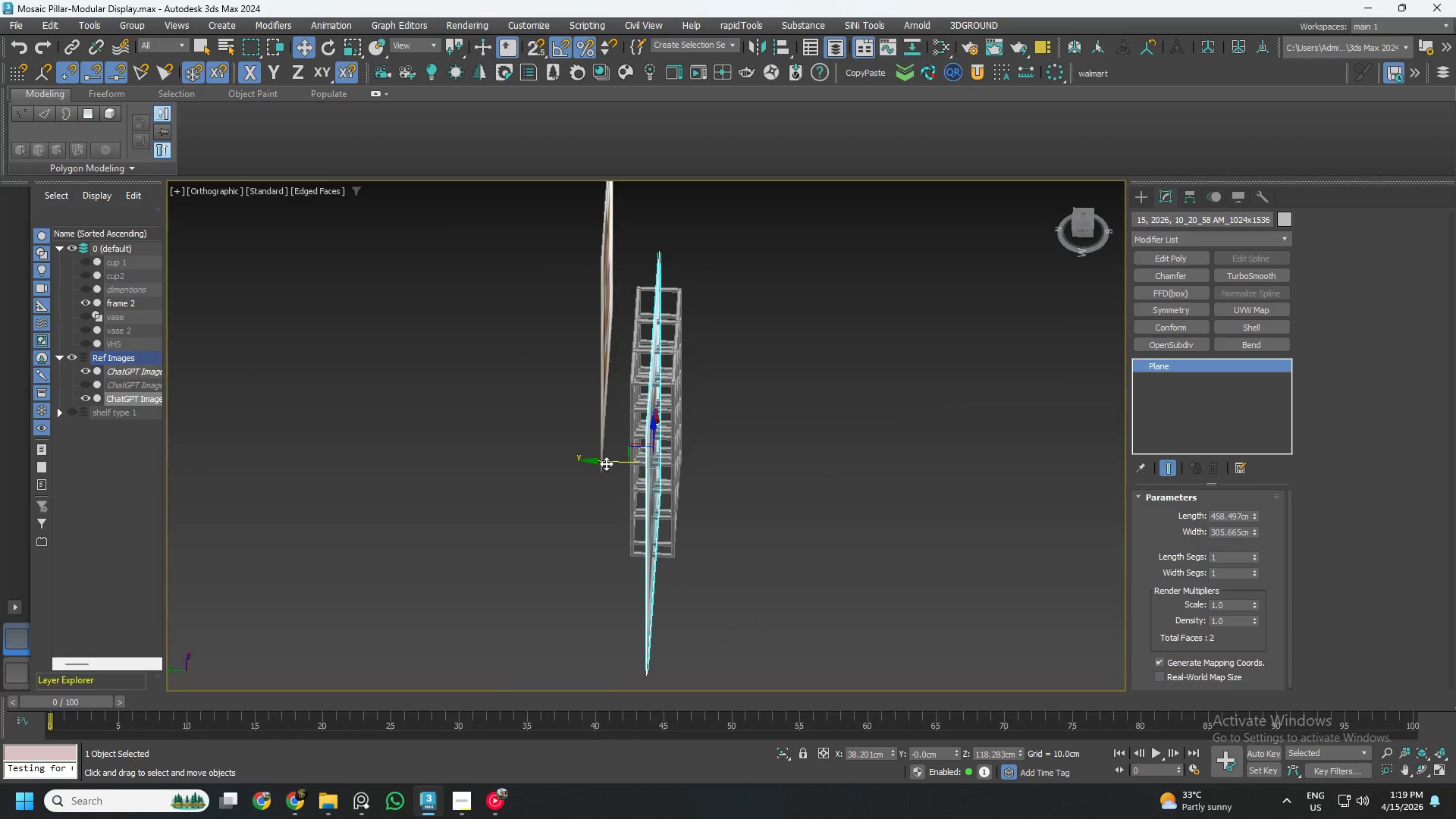 
scroll: coordinate [651, 462], scroll_direction: down, amount: 1.0
 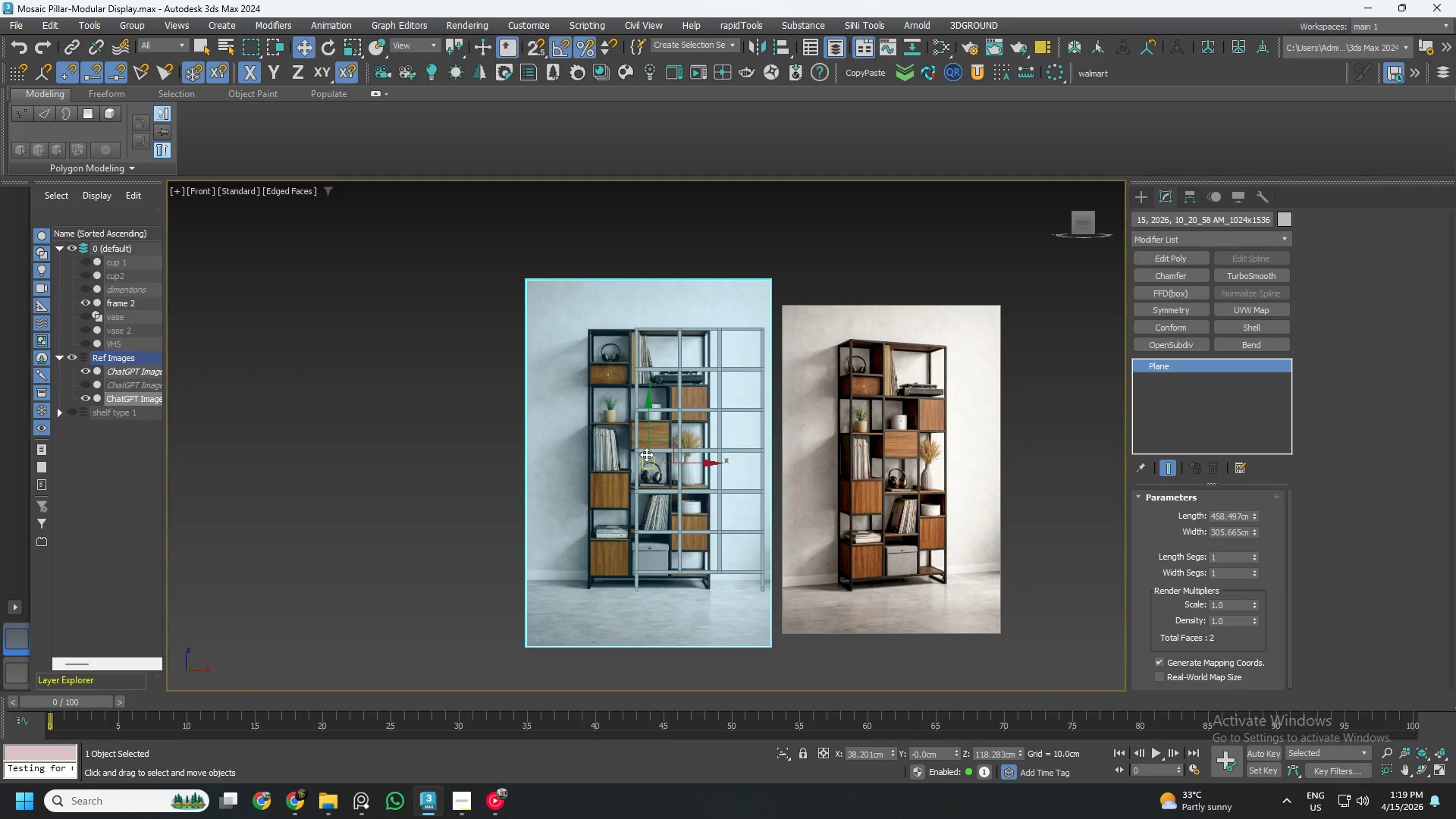 
left_click_drag(start_coordinate=[606, 463], to_coordinate=[511, 448])
 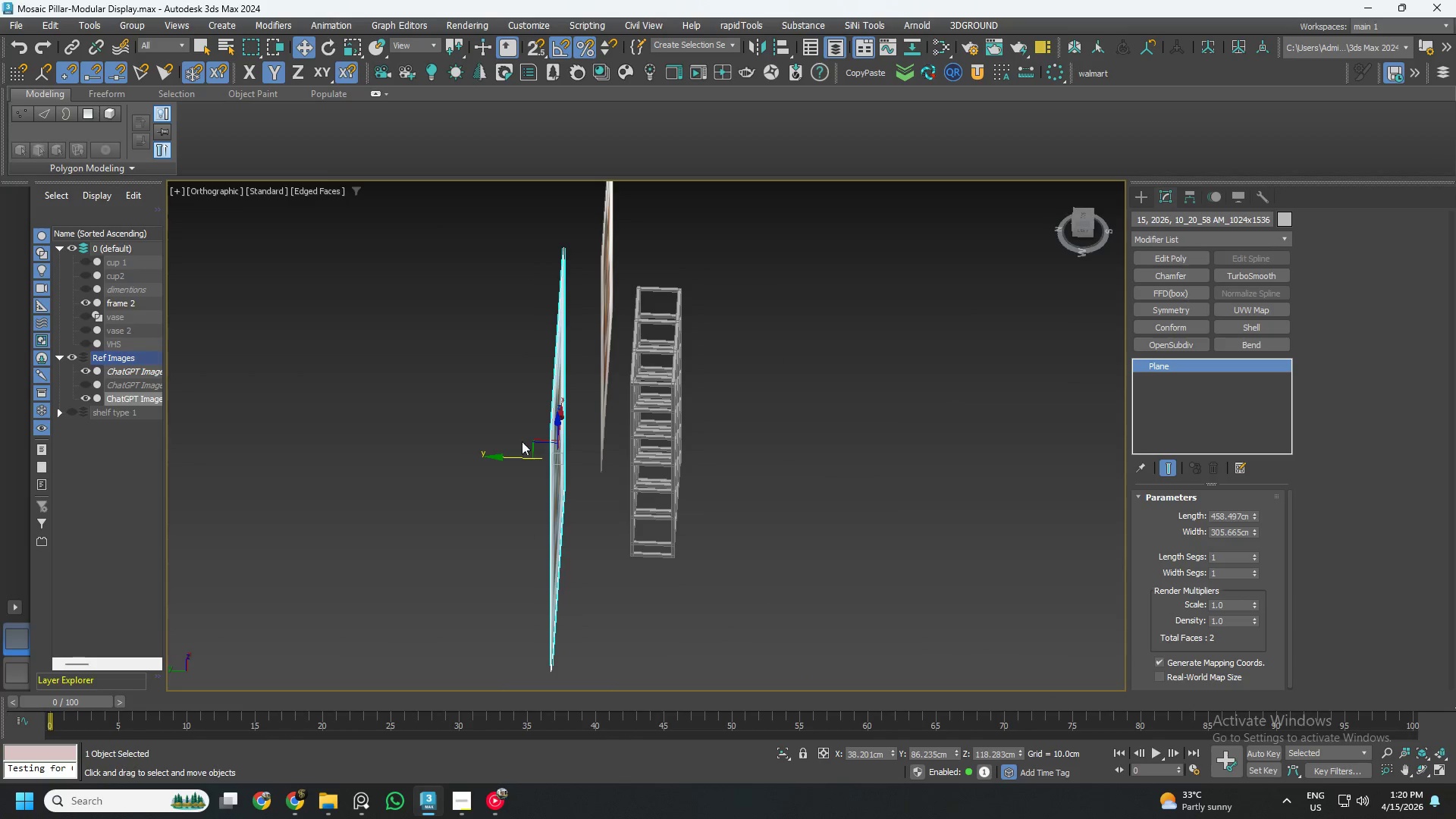 
right_click([530, 438])
 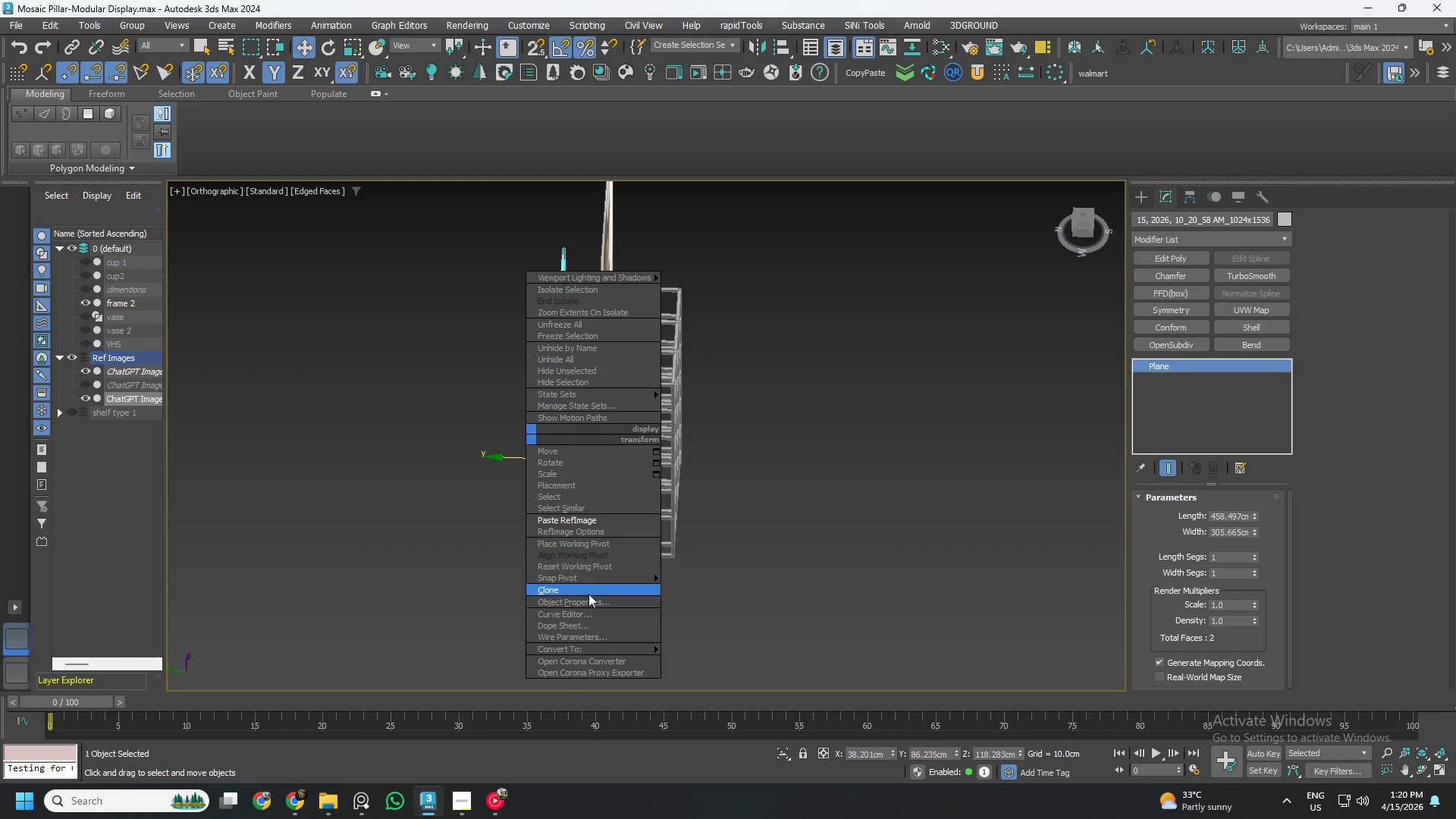 
left_click([586, 599])
 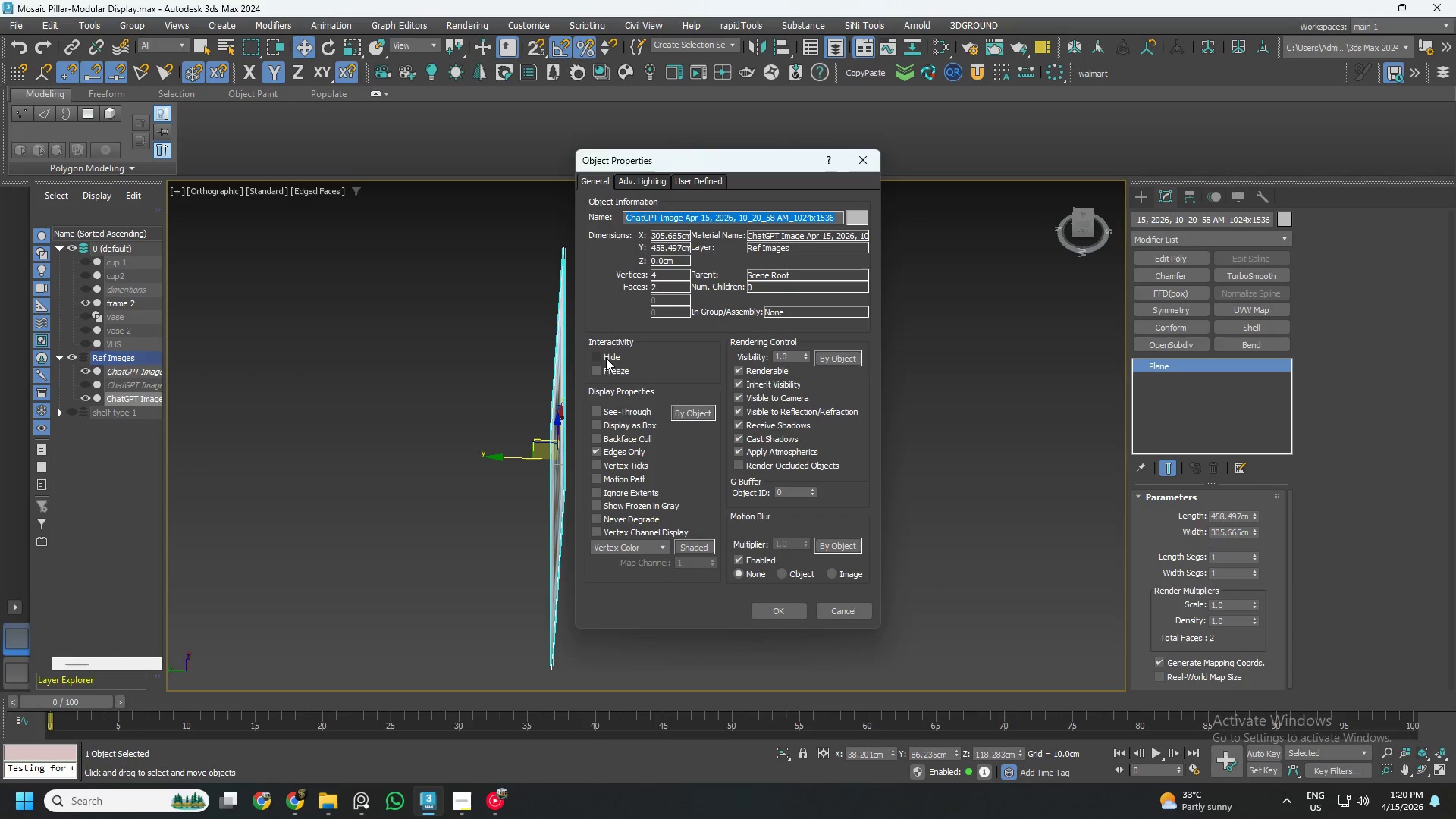 
left_click([600, 368])
 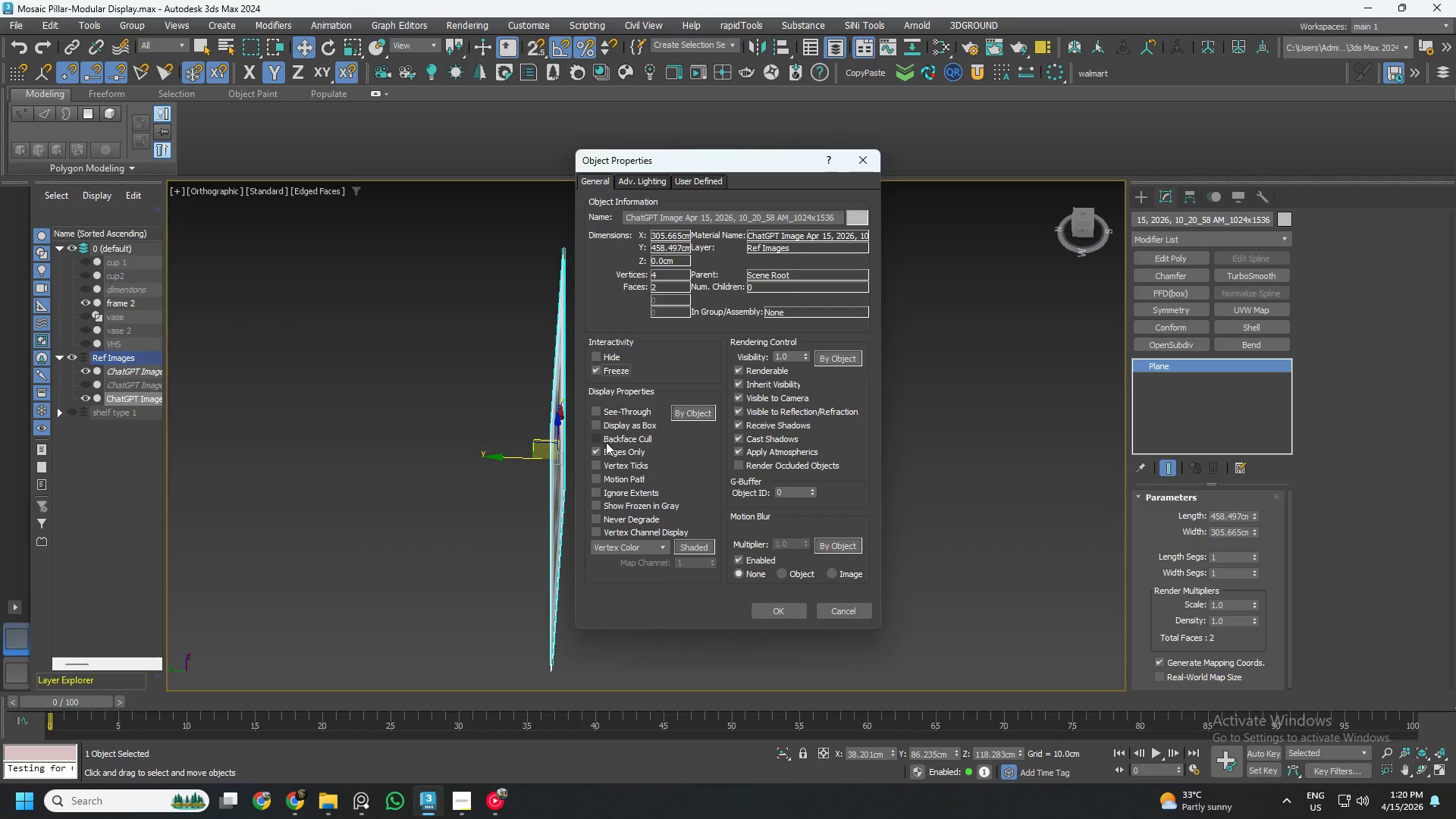 
left_click([606, 442])
 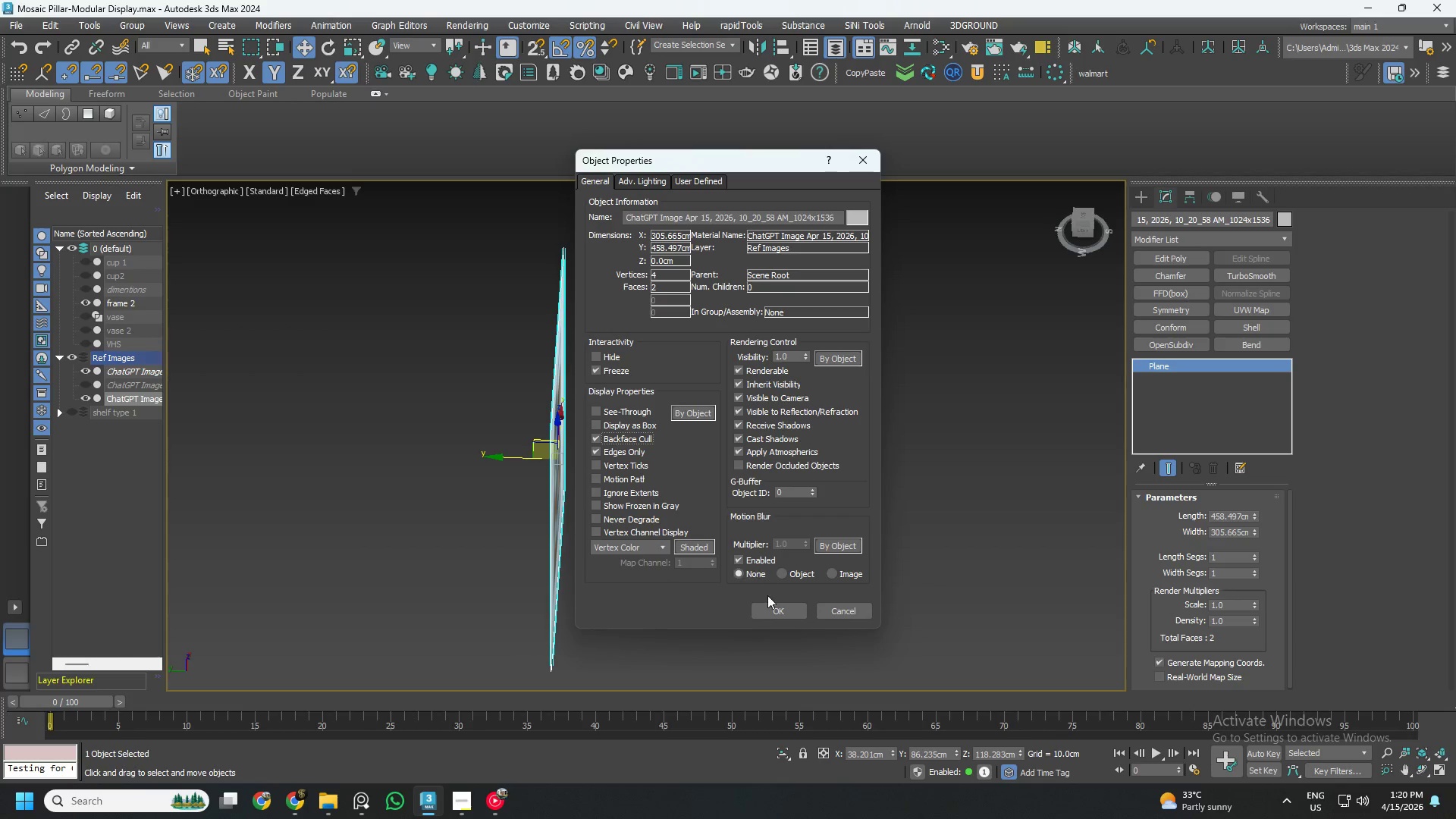 
left_click([772, 607])
 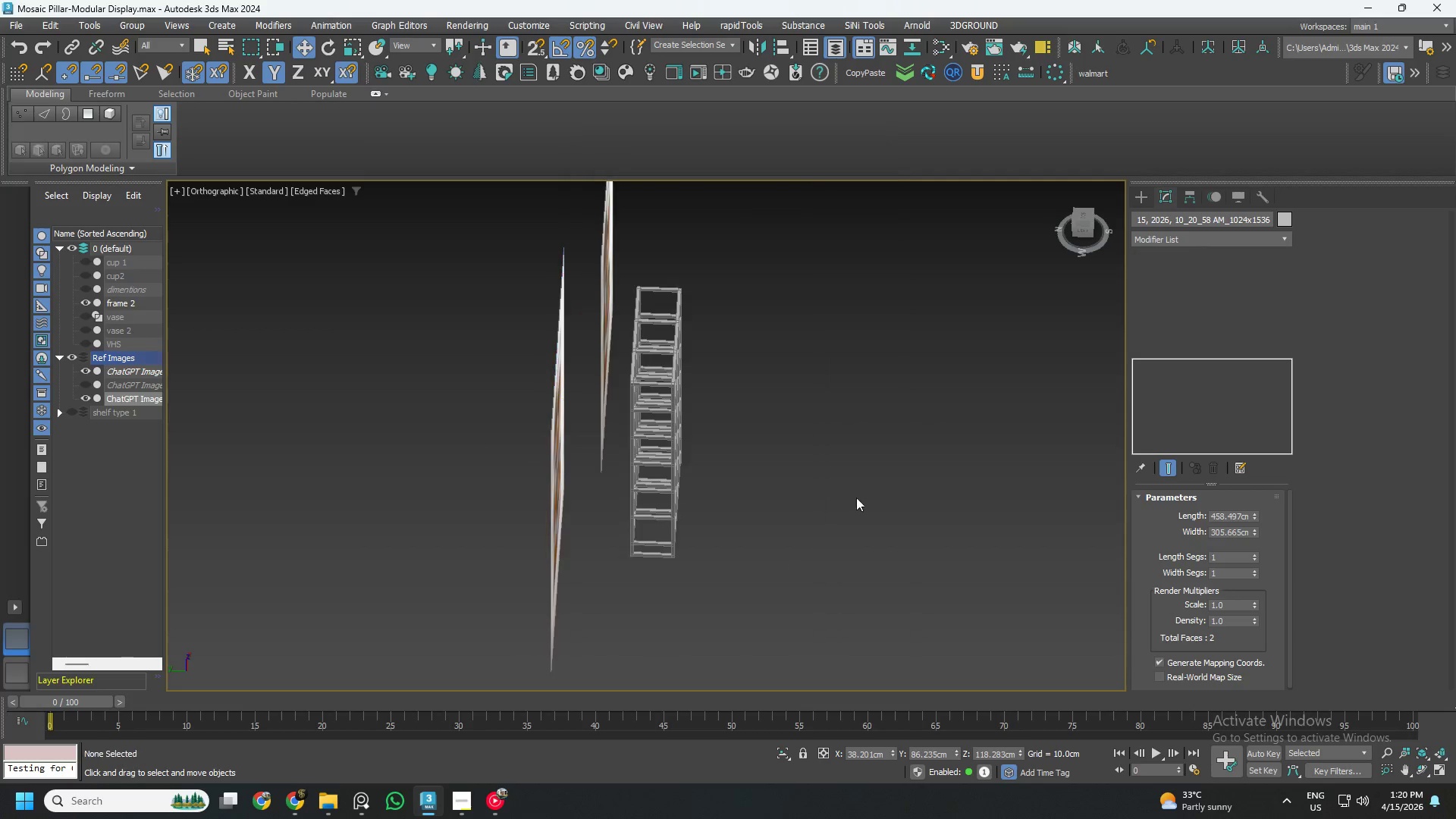 
hold_key(key=AltLeft, duration=0.53)
 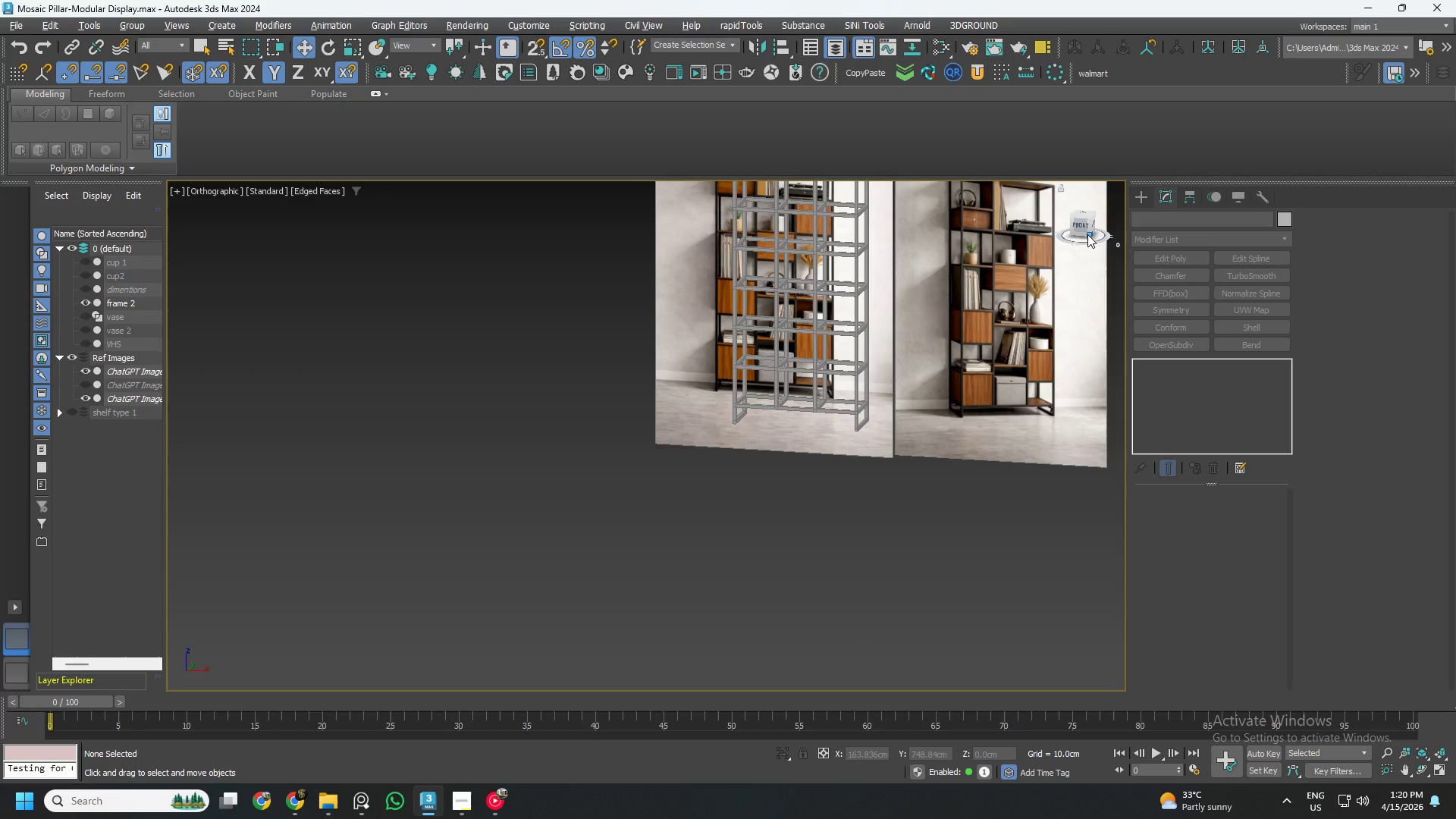 
left_click([1079, 226])
 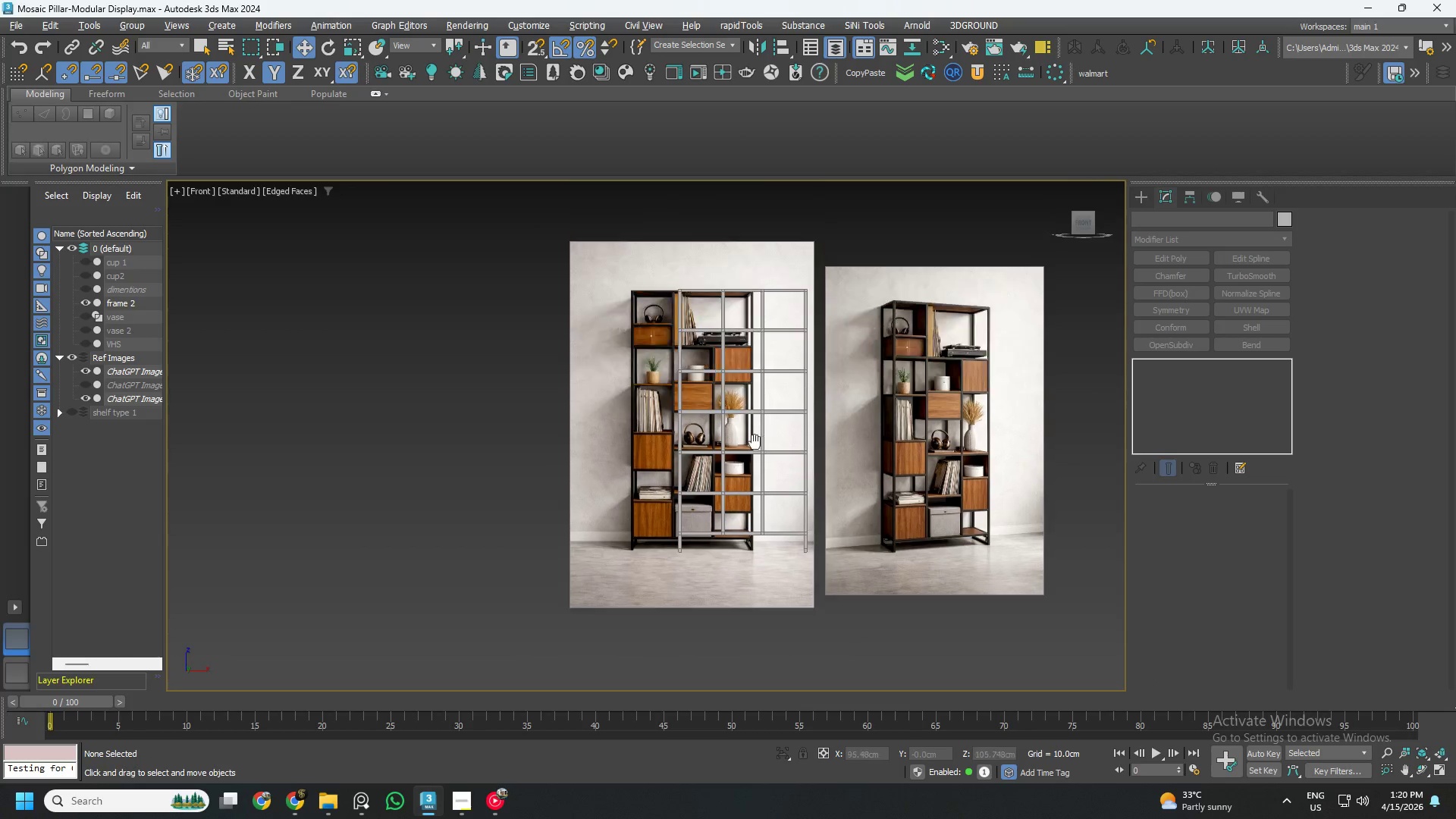 
scroll: coordinate [717, 397], scroll_direction: up, amount: 3.0
 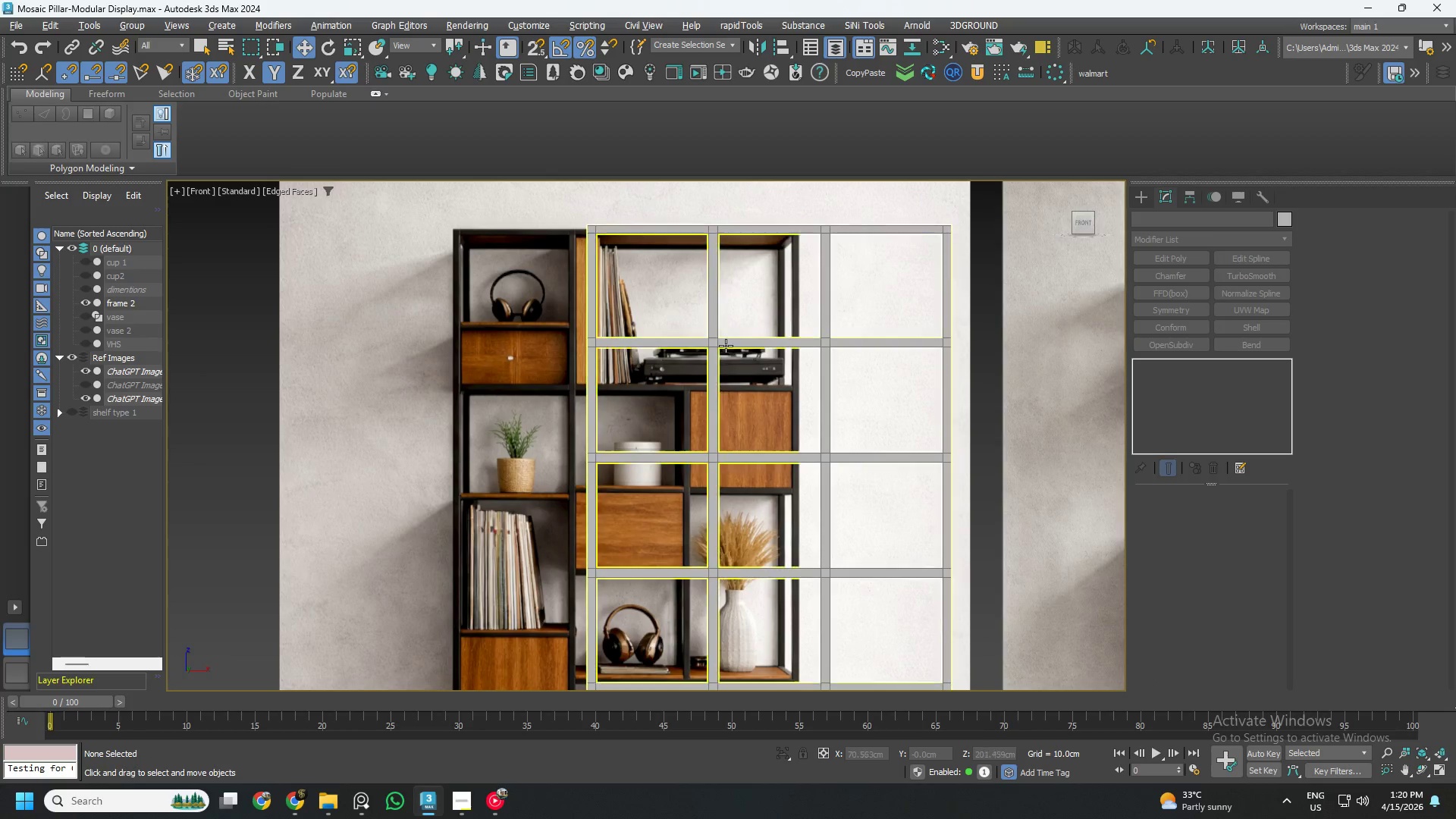 
left_click([726, 346])
 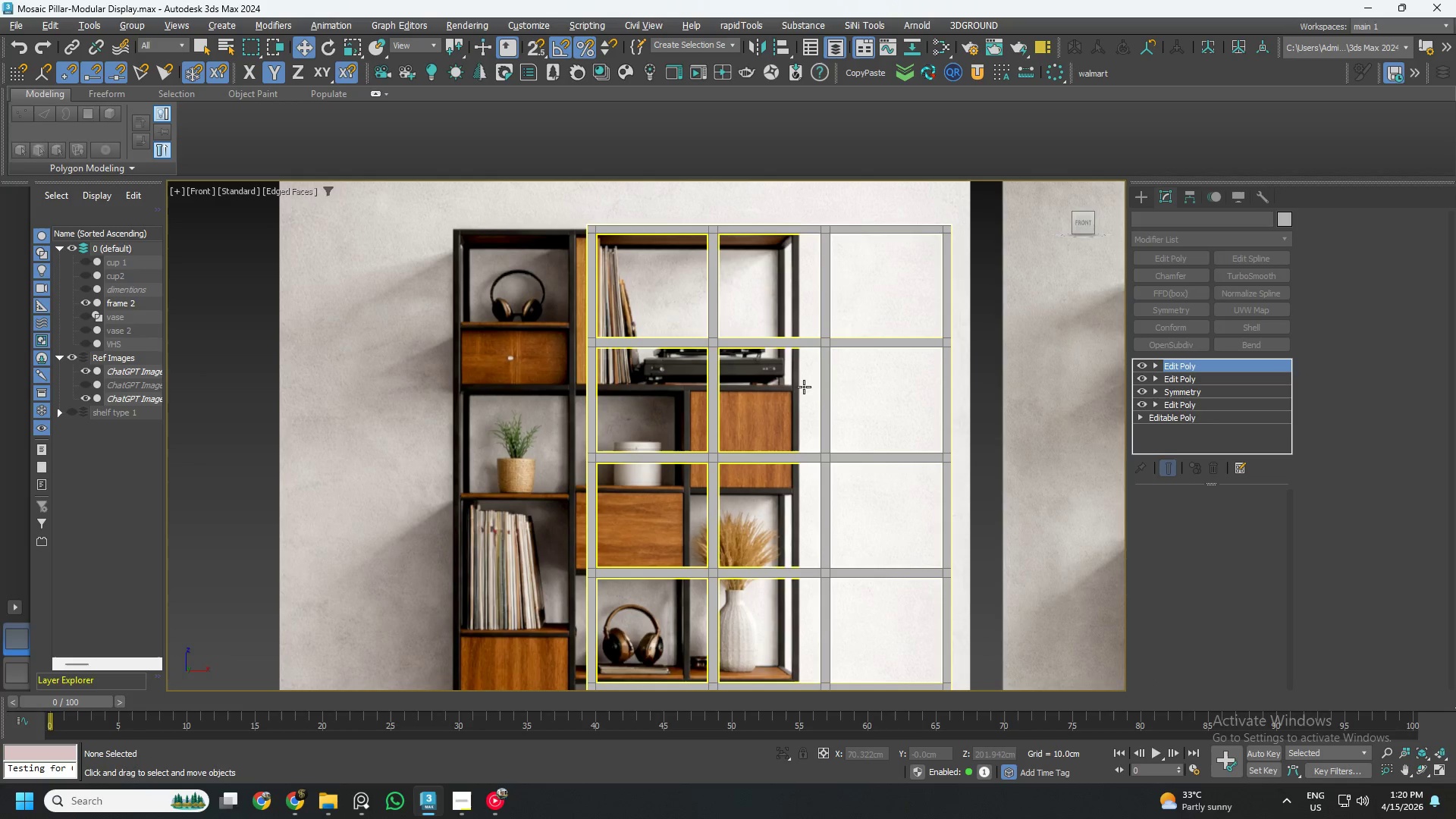 
scroll: coordinate [804, 435], scroll_direction: down, amount: 3.0
 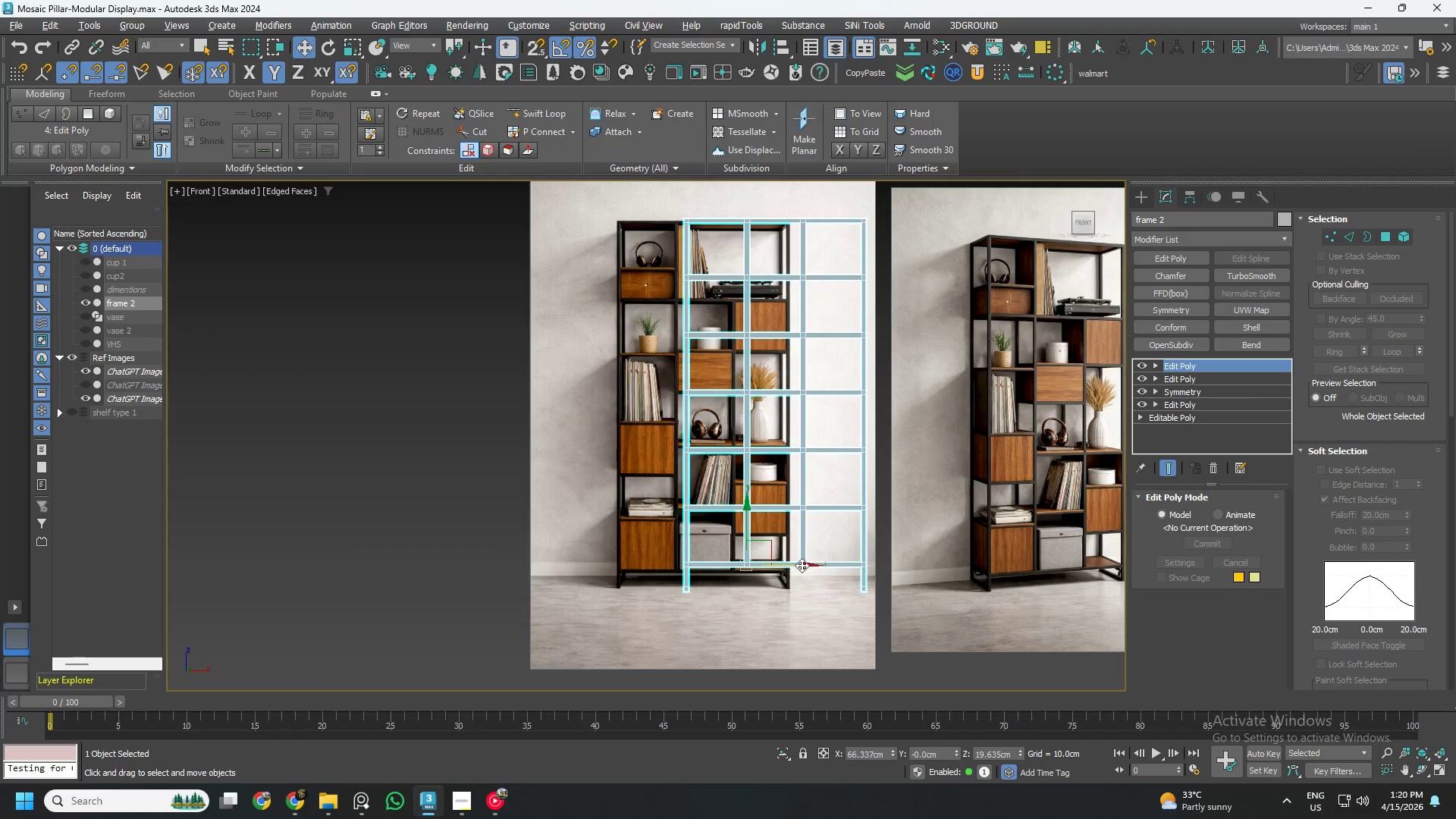 
left_click_drag(start_coordinate=[804, 565], to_coordinate=[740, 560])
 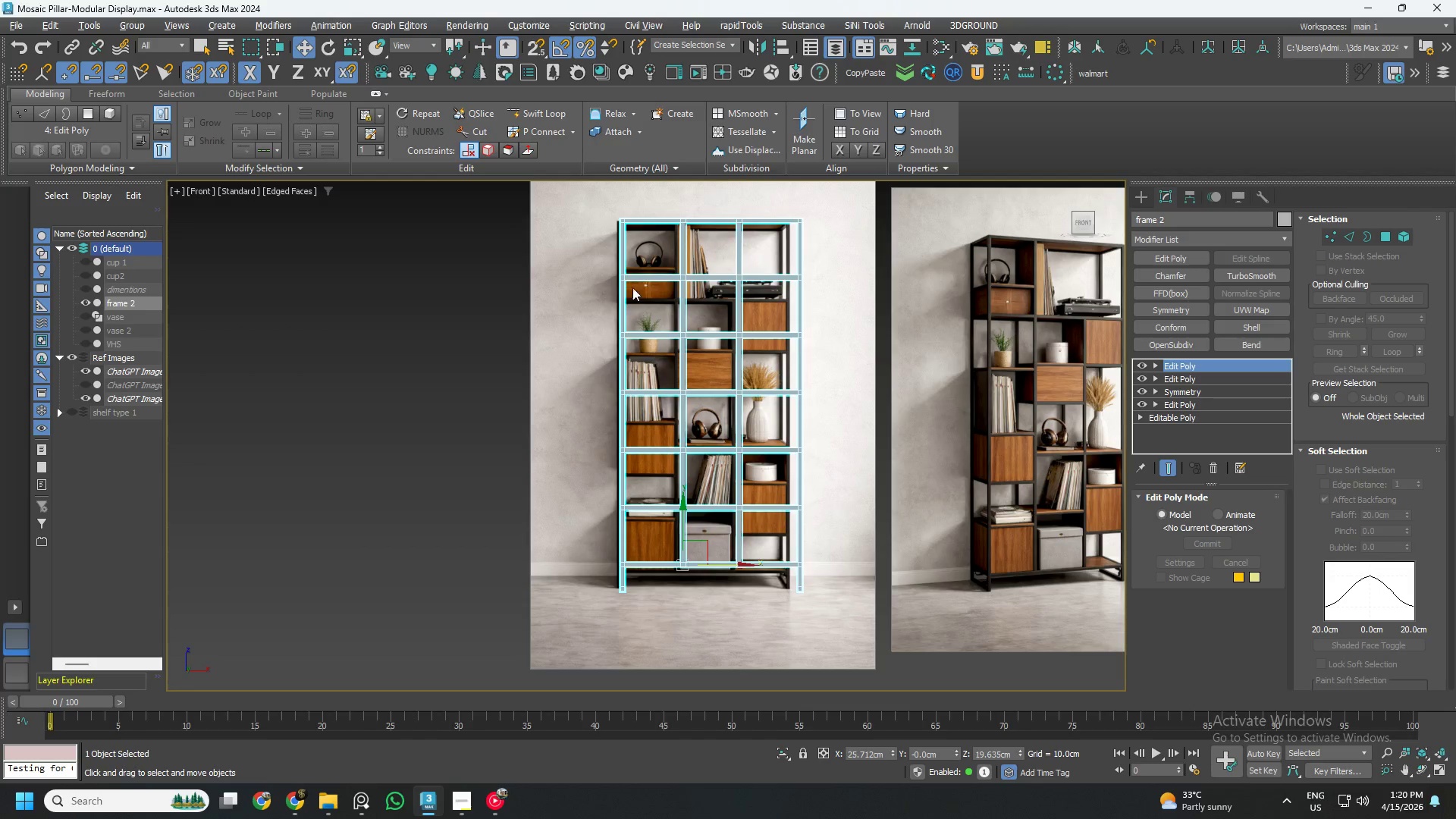 
left_click_drag(start_coordinate=[599, 351], to_coordinate=[529, 353])
 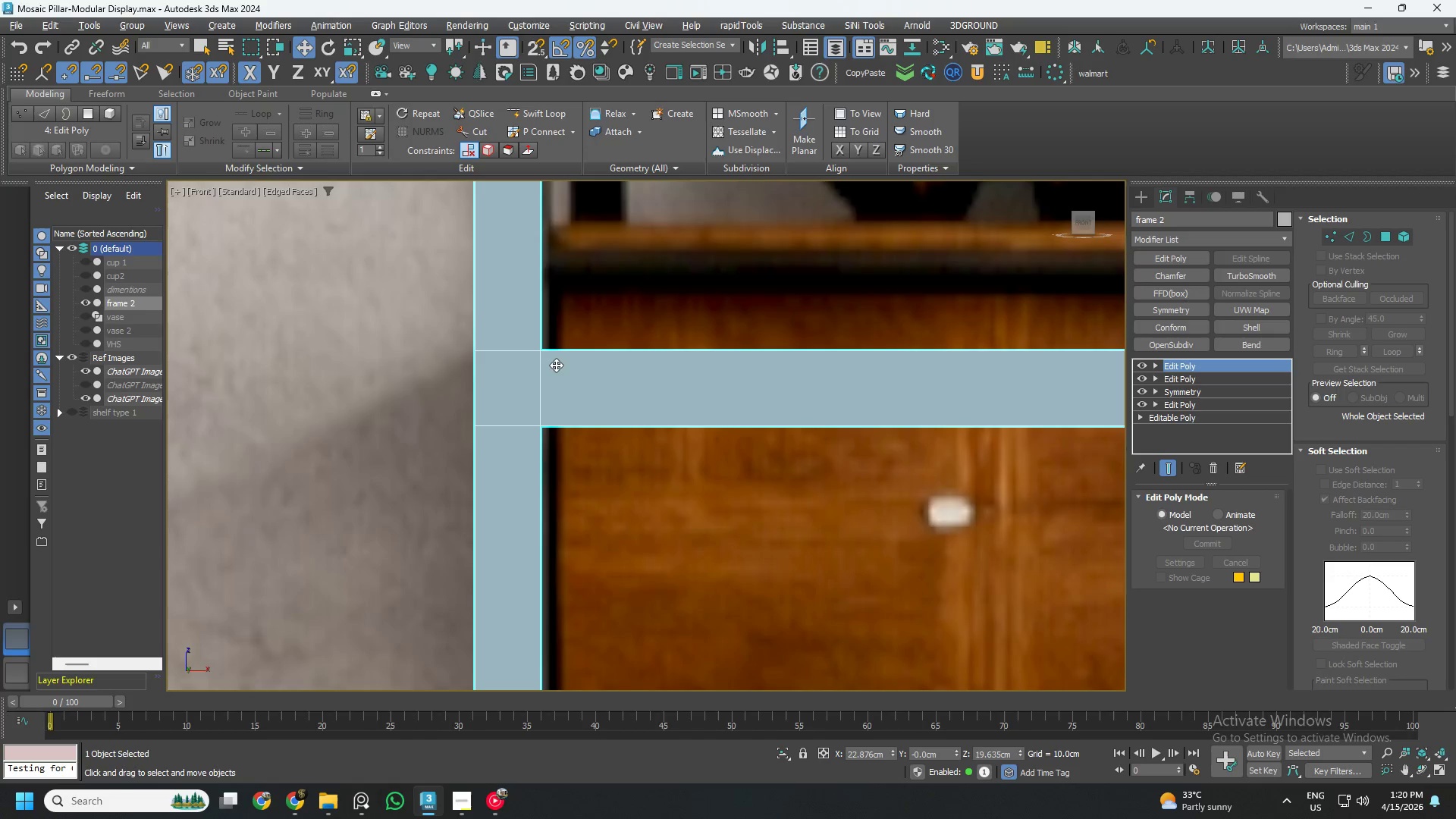 
scroll: coordinate [602, 334], scroll_direction: up, amount: 8.0
 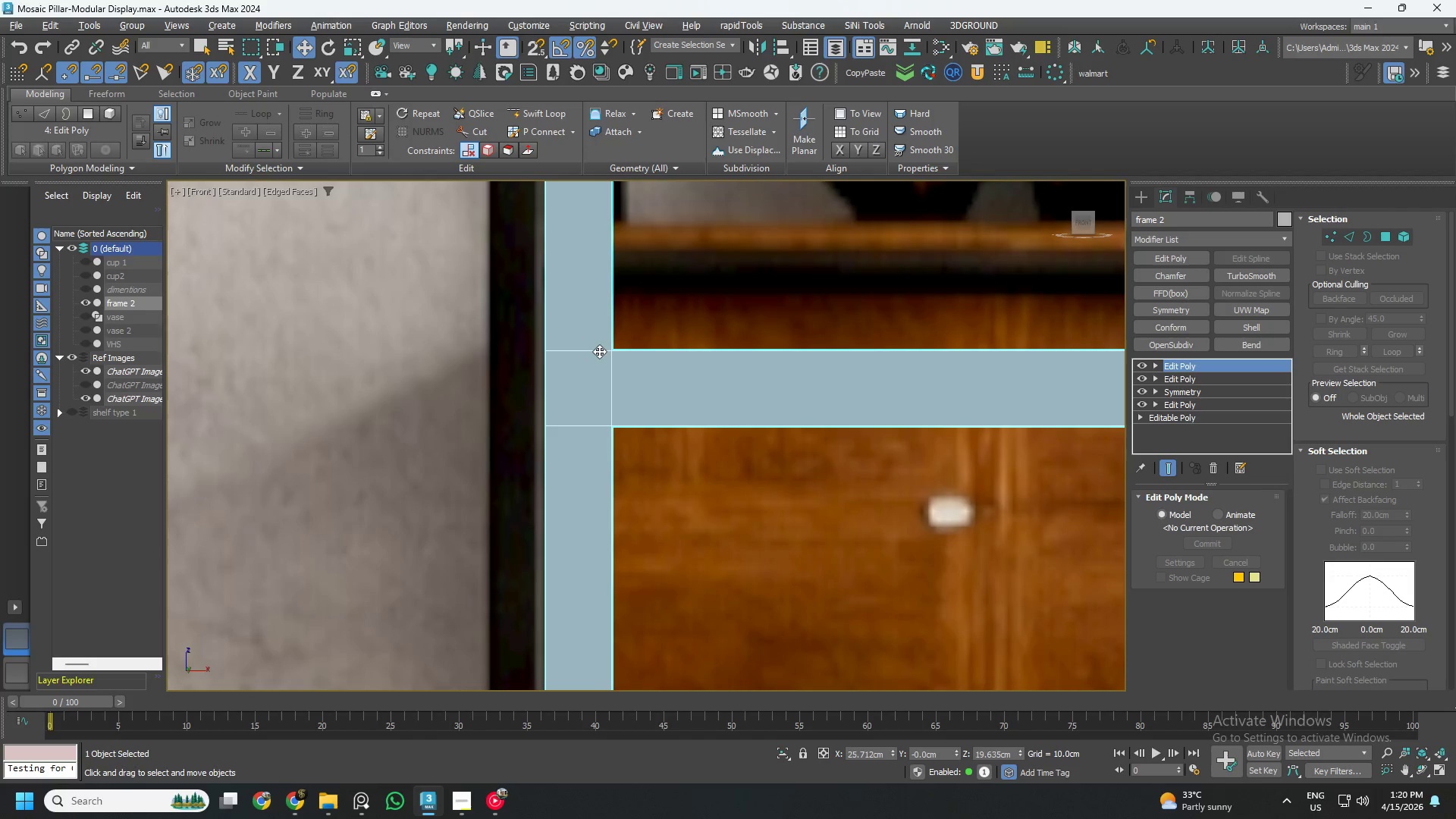 
left_click_drag(start_coordinate=[539, 358], to_coordinate=[555, 365])
 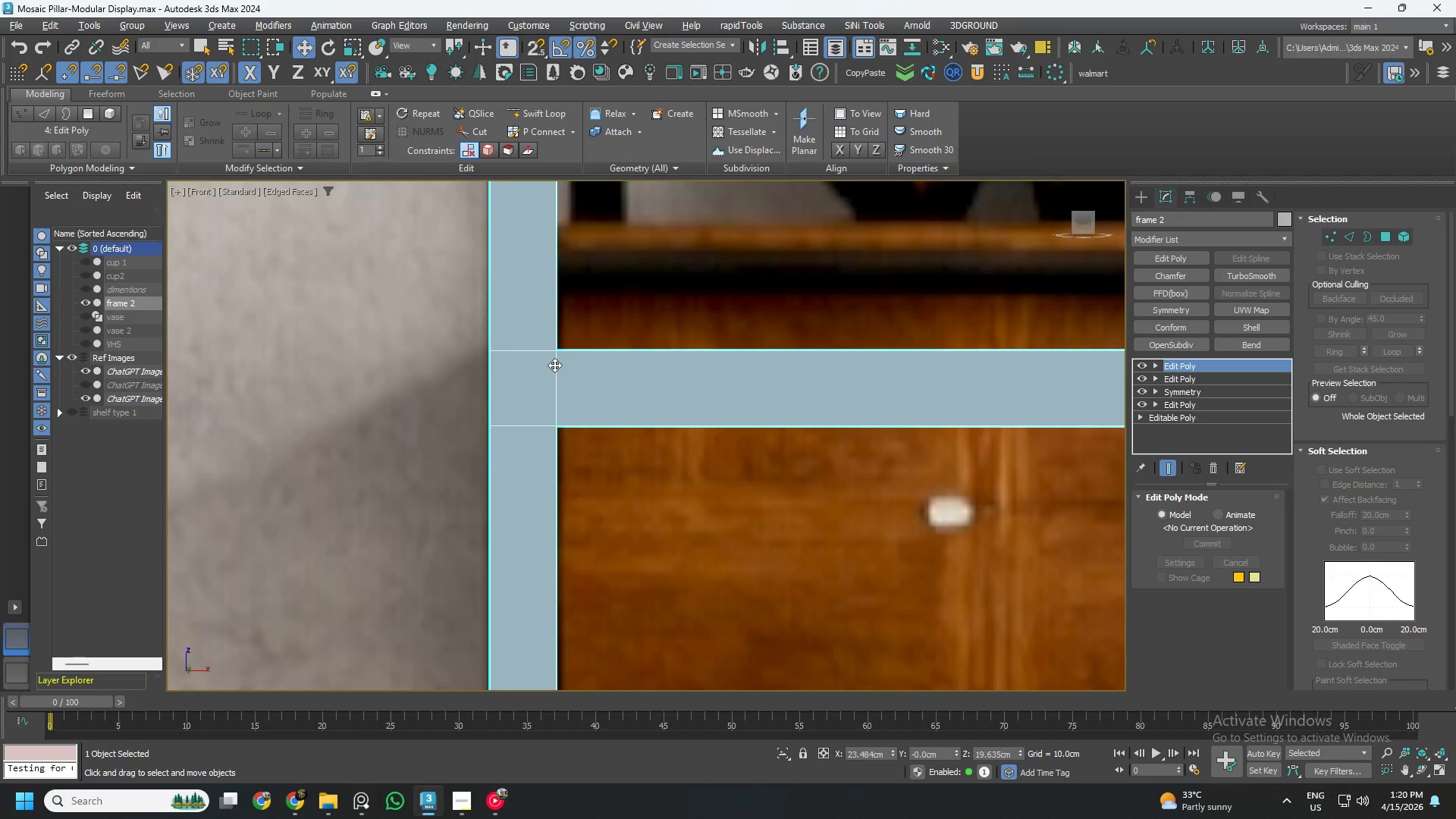 
scroll: coordinate [703, 381], scroll_direction: down, amount: 9.0
 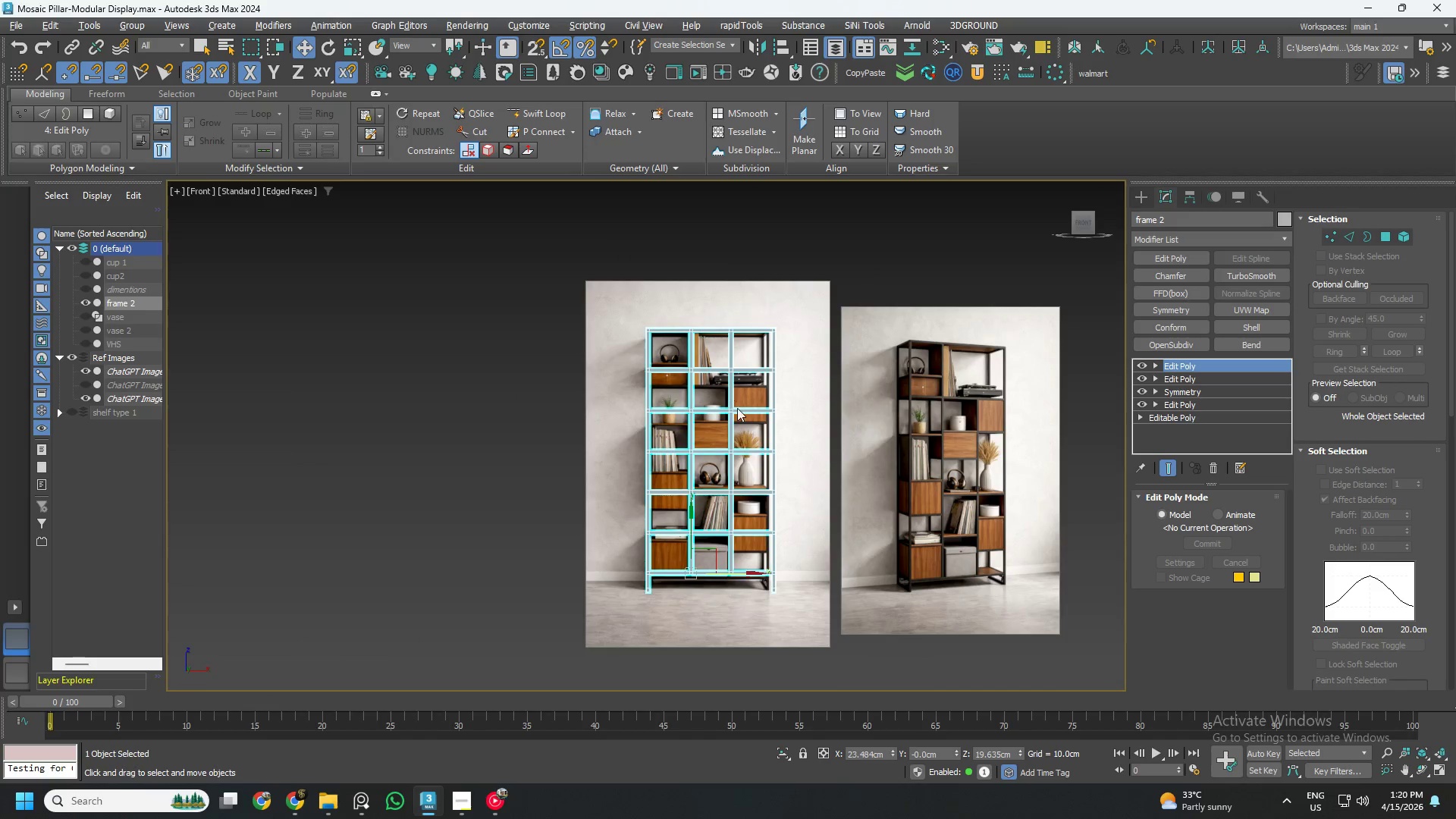 
scroll: coordinate [682, 364], scroll_direction: up, amount: 5.0
 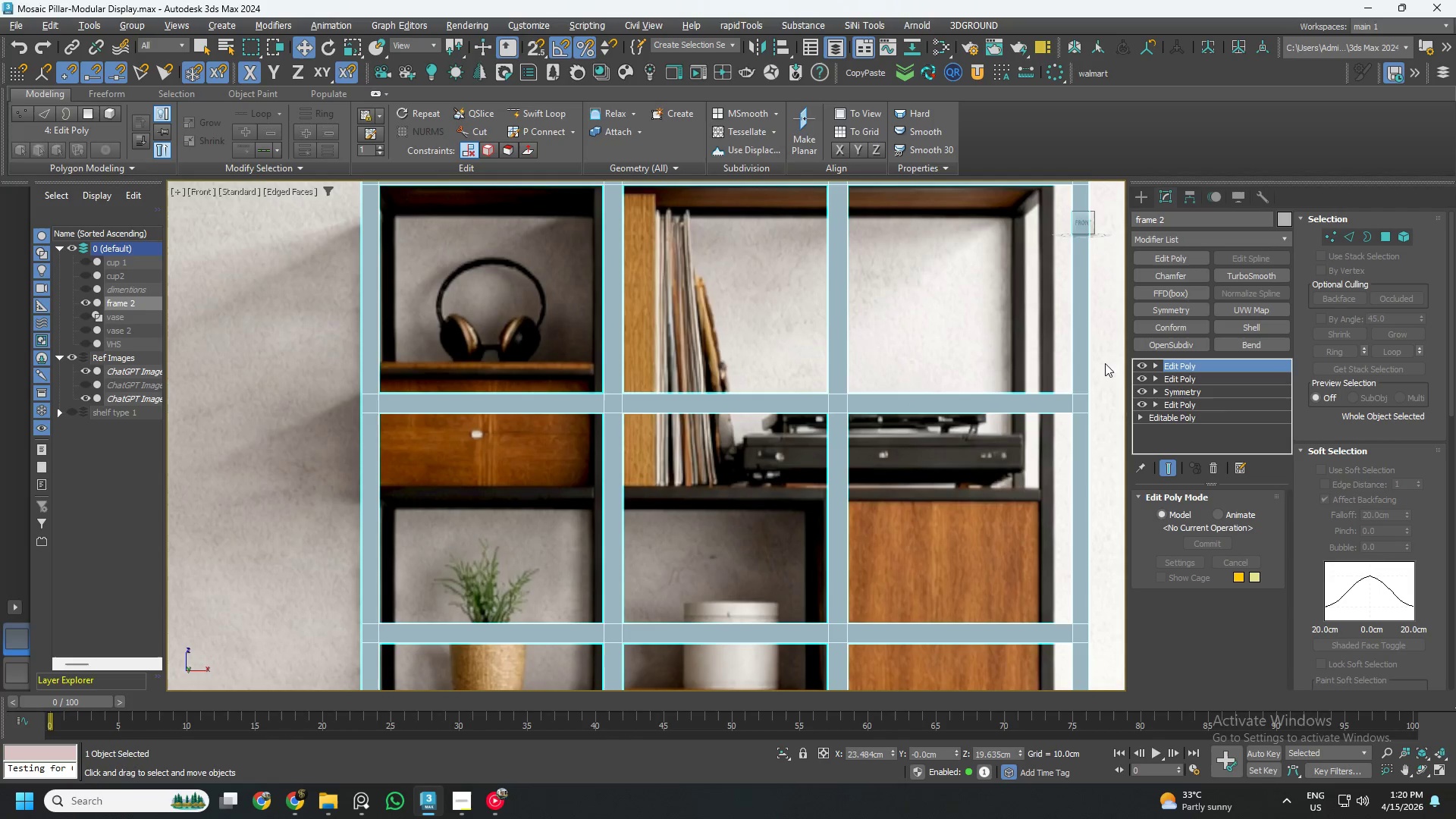 
key(1)
 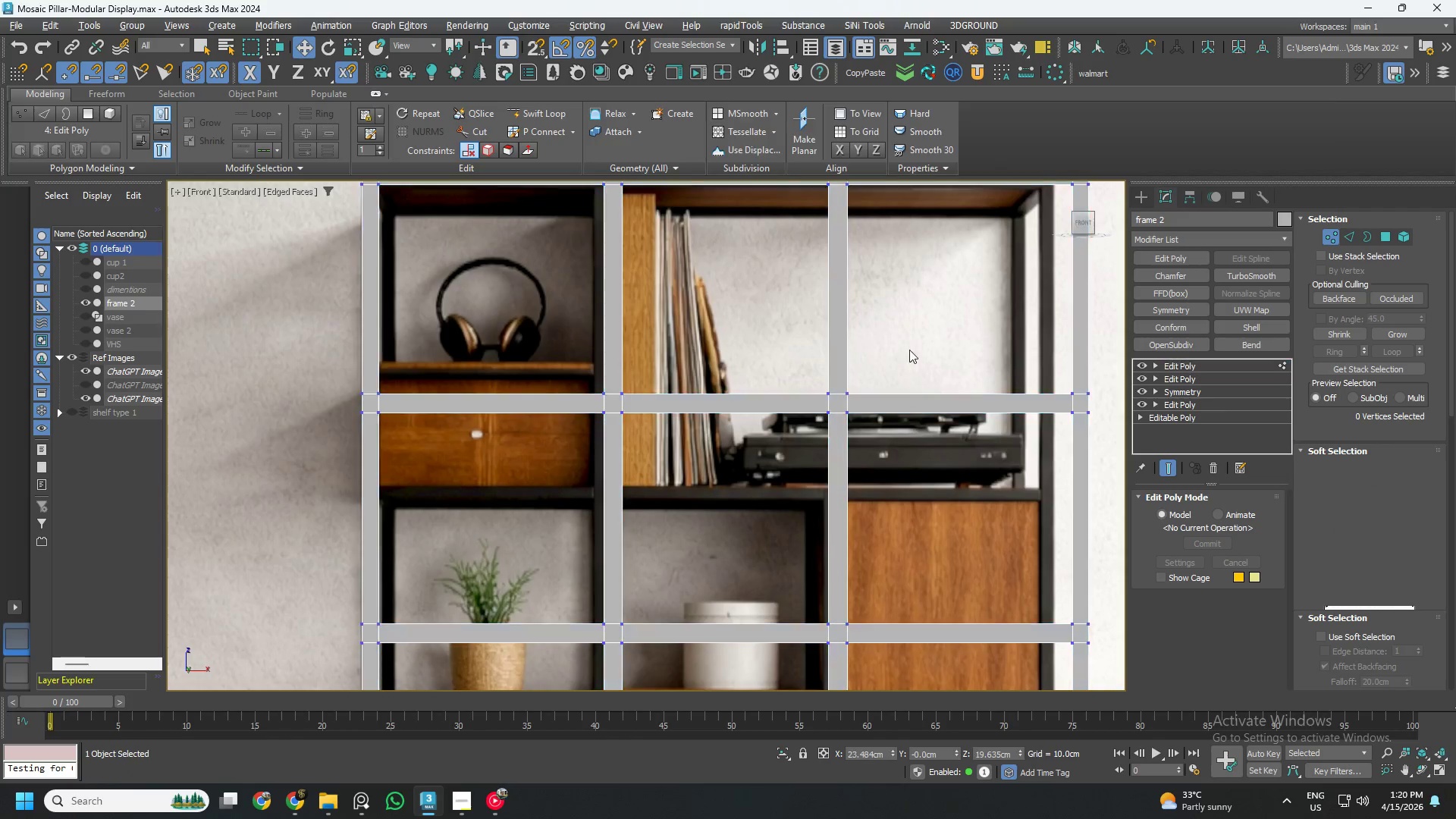 
scroll: coordinate [793, 336], scroll_direction: down, amount: 4.0
 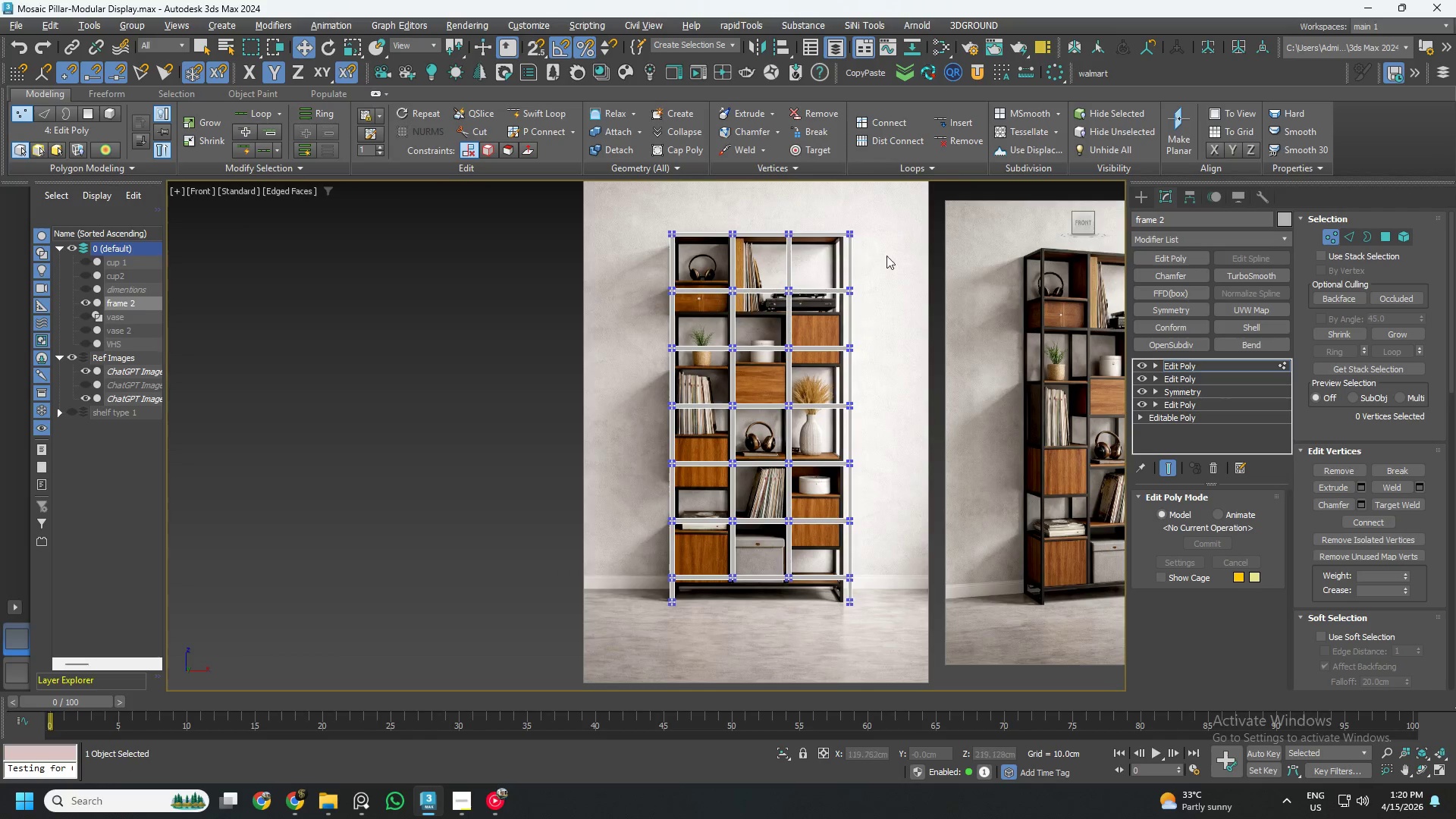 
left_click_drag(start_coordinate=[902, 200], to_coordinate=[714, 653])
 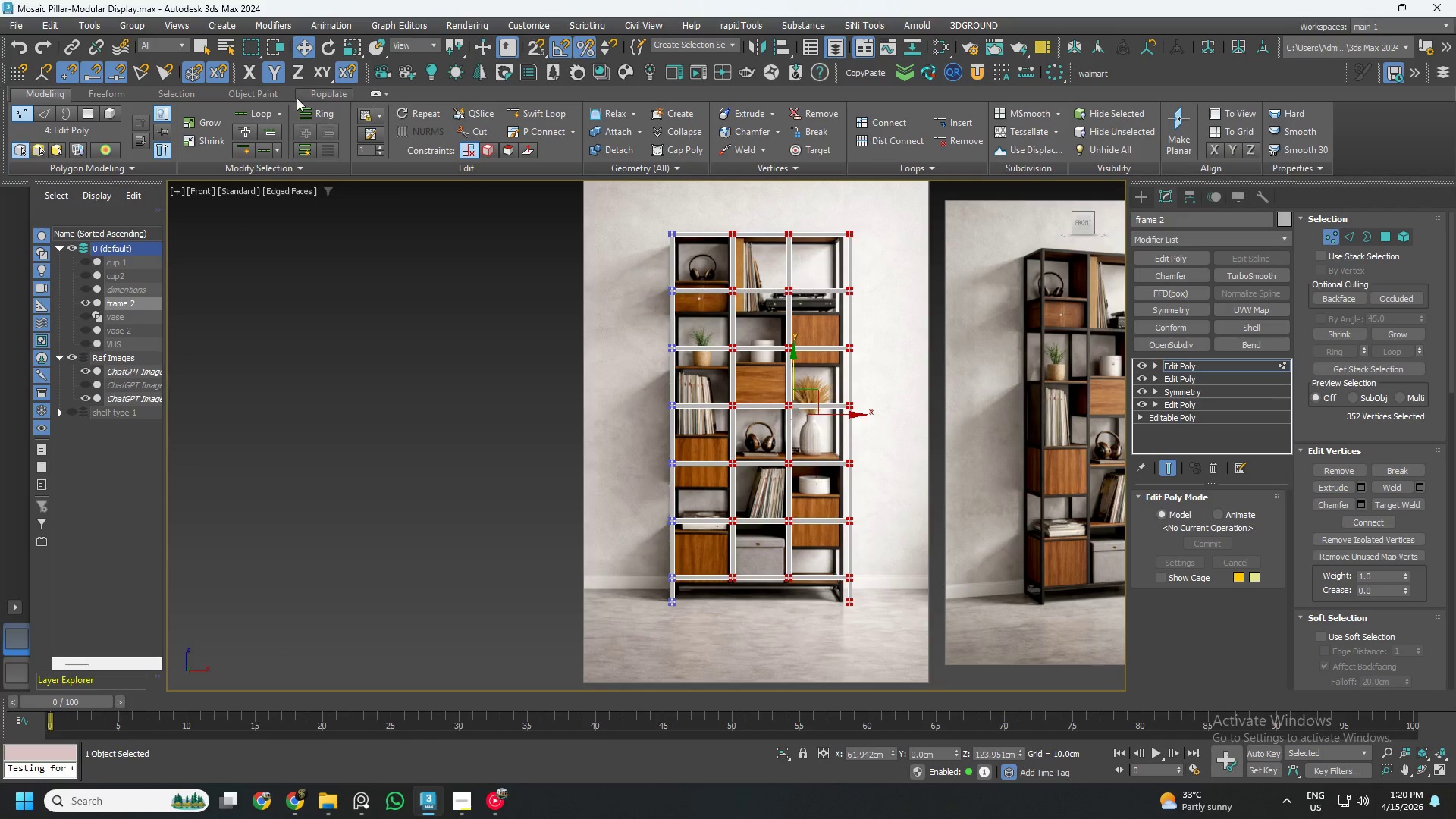 
left_click([247, 65])
 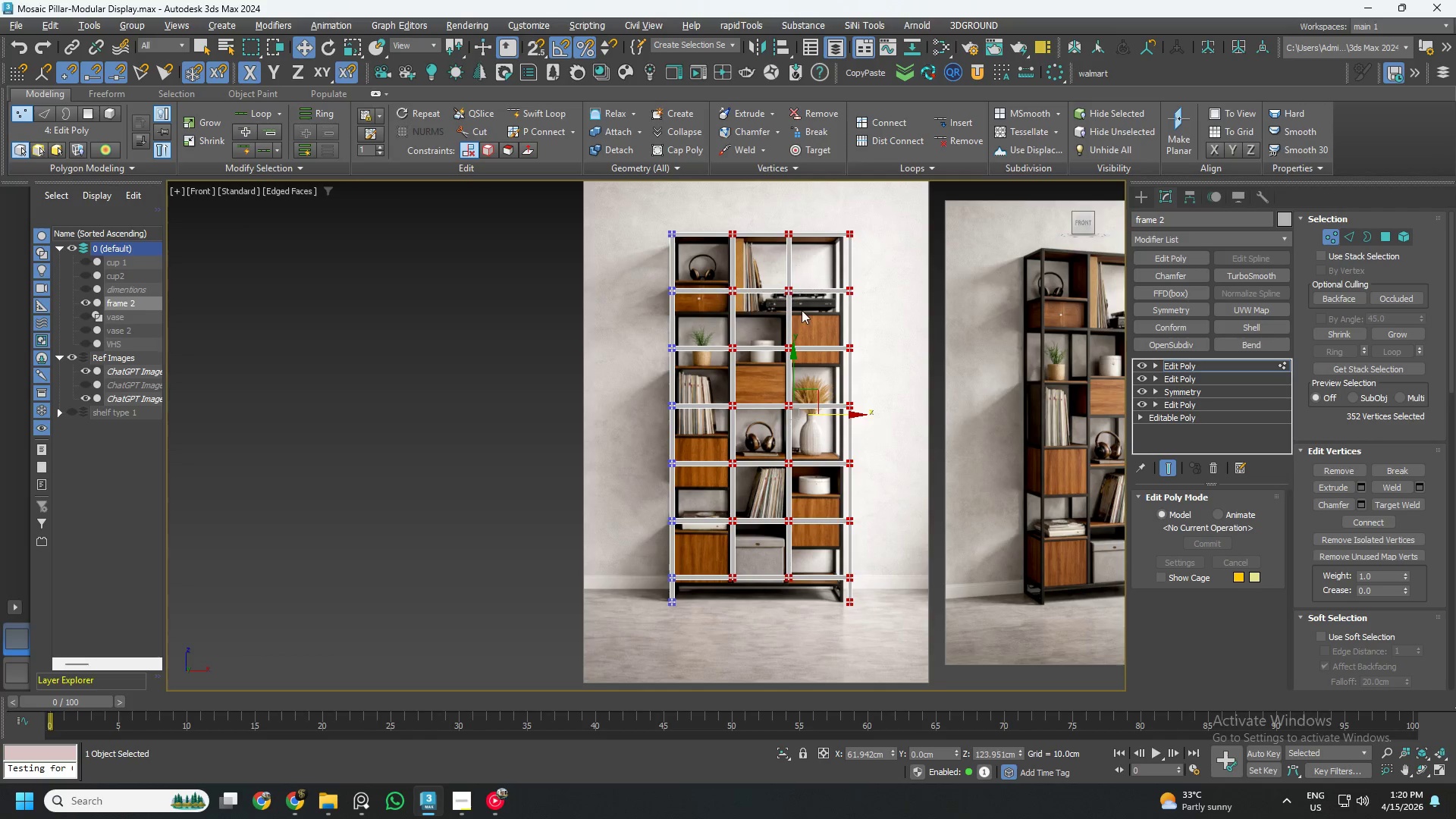 
scroll: coordinate [707, 334], scroll_direction: up, amount: 7.0
 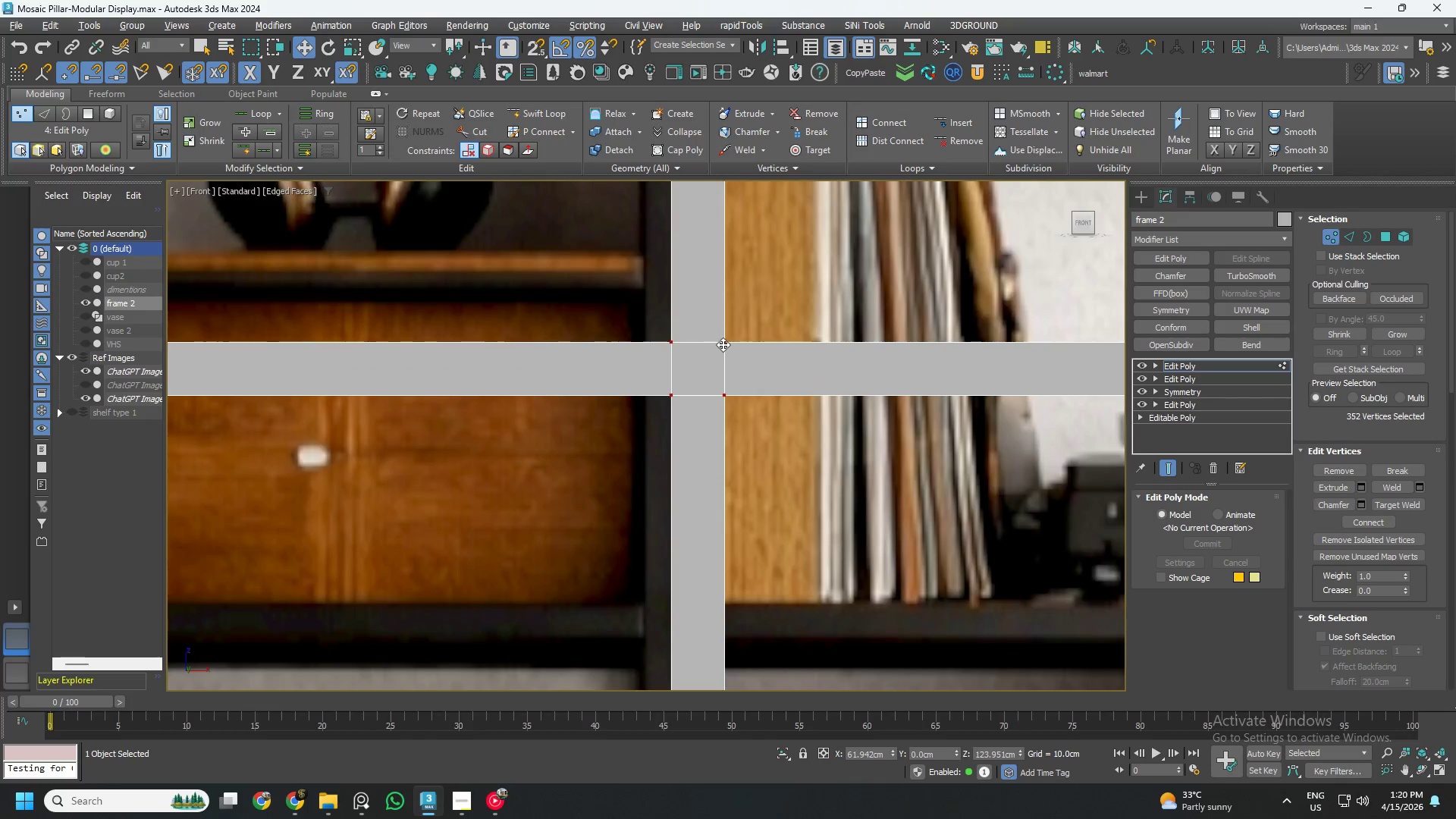 
left_click_drag(start_coordinate=[724, 344], to_coordinate=[700, 346])
 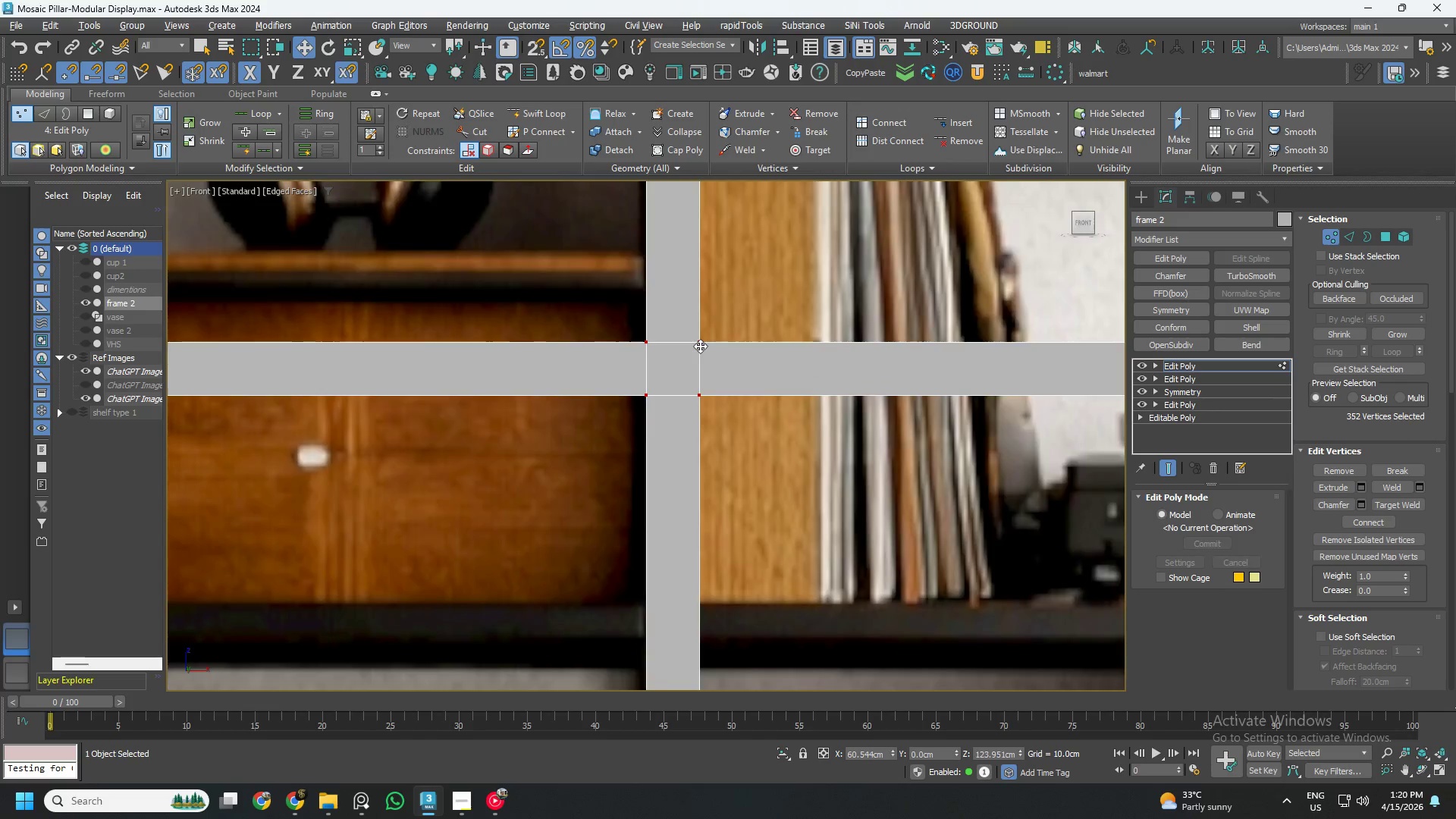 
scroll: coordinate [769, 409], scroll_direction: down, amount: 6.0
 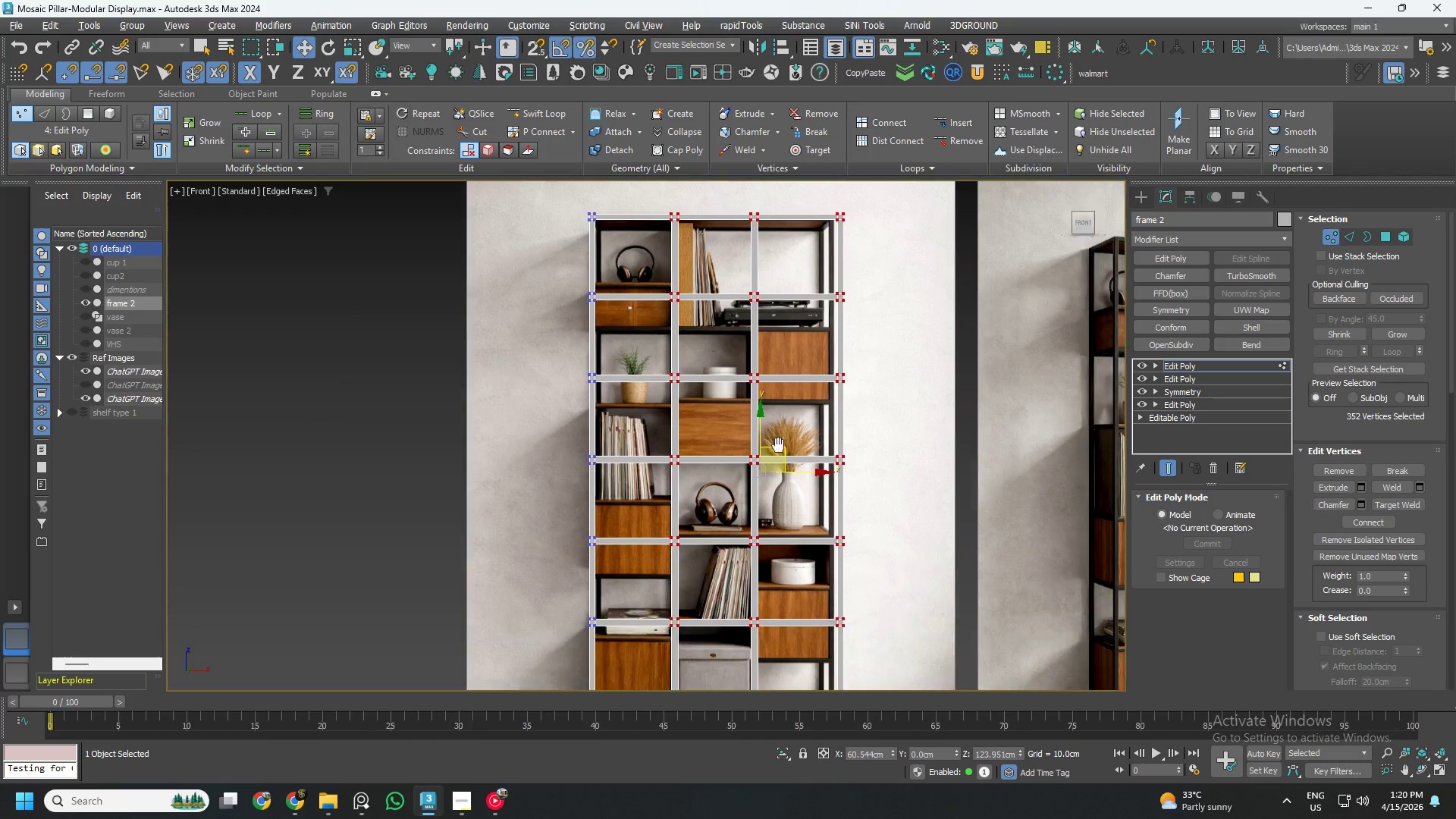 
hold_key(key=AltLeft, duration=1.62)
 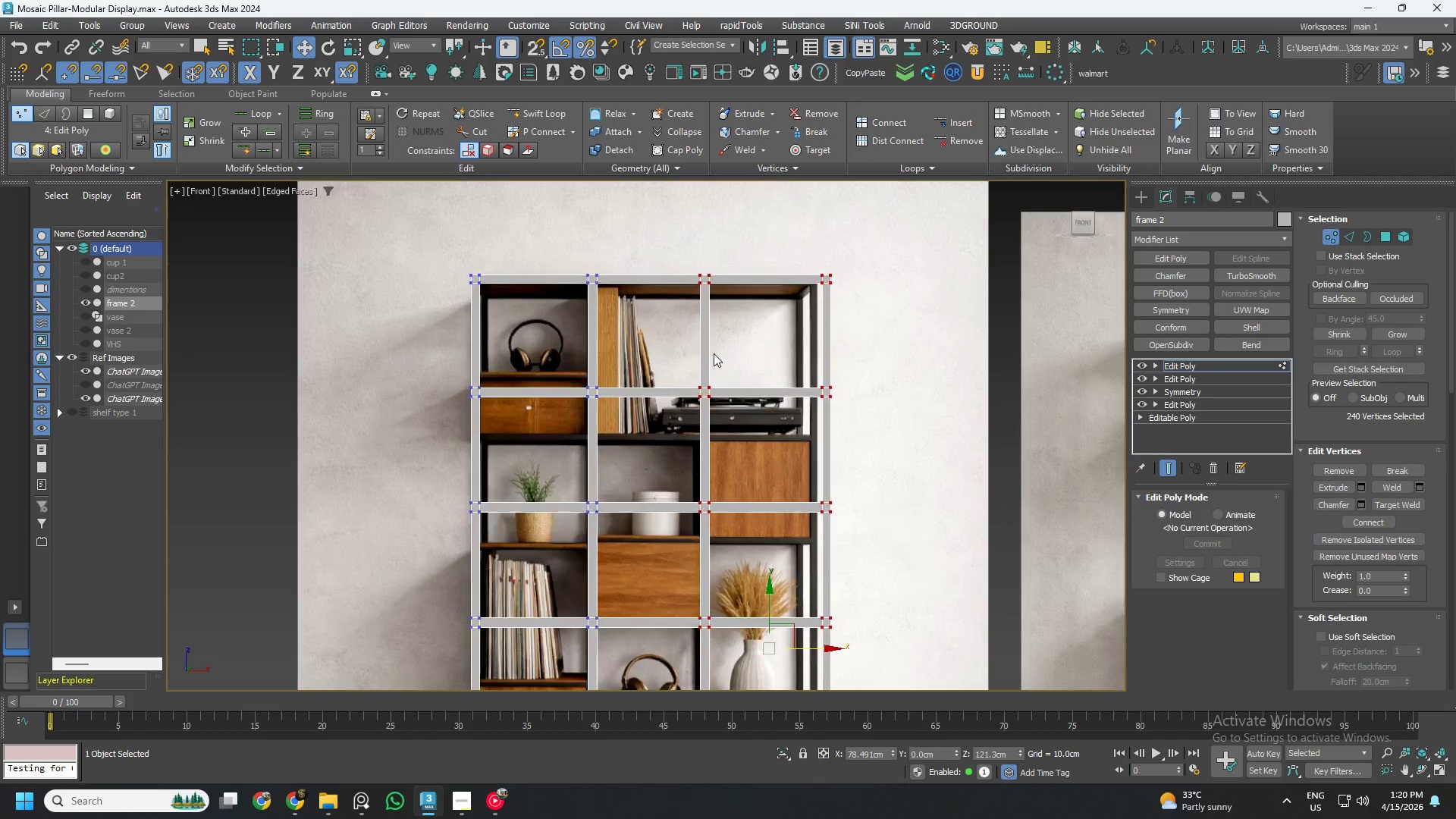 
scroll: coordinate [681, 414], scroll_direction: down, amount: 2.0
 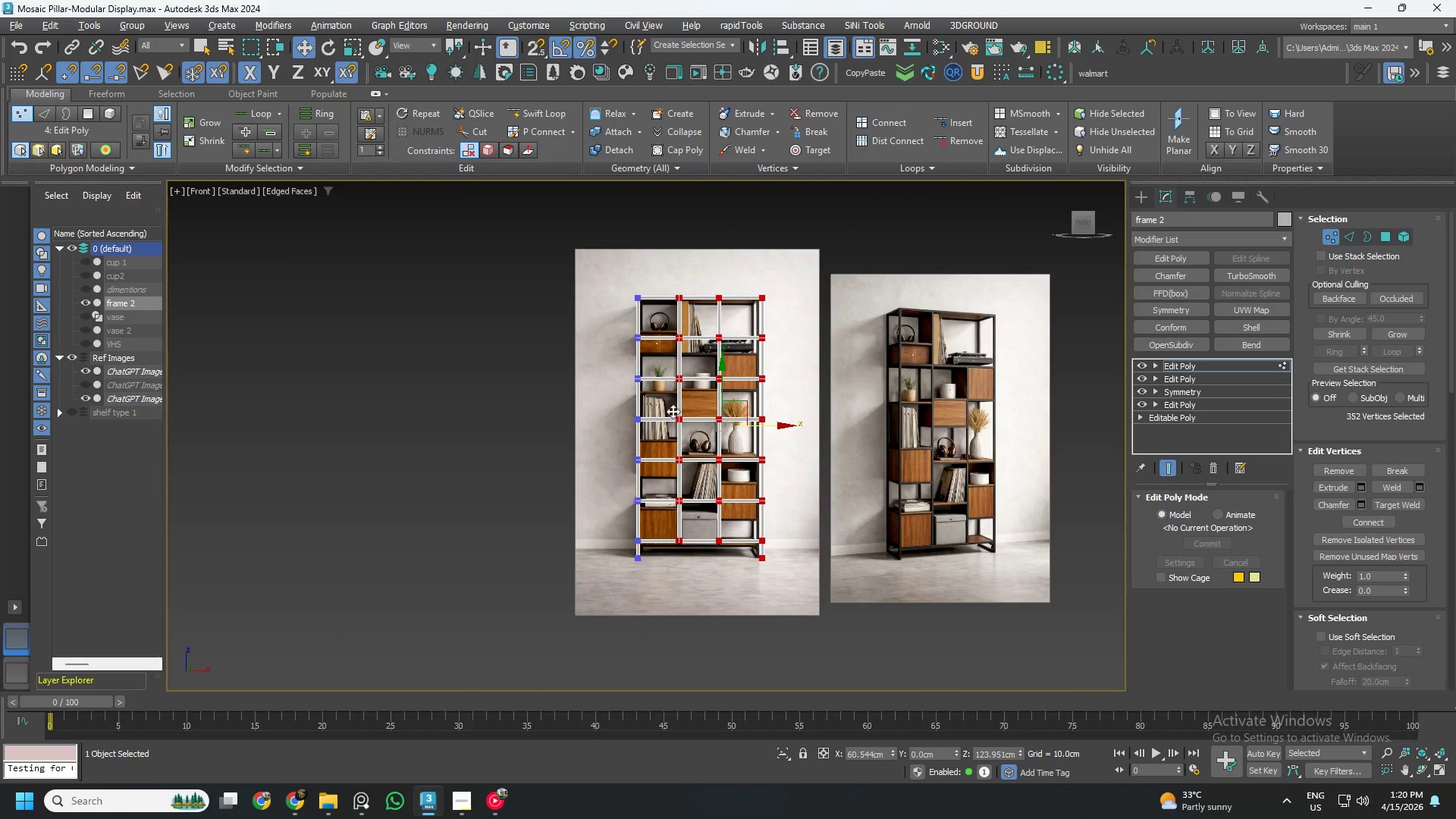 
left_click_drag(start_coordinate=[654, 268], to_coordinate=[698, 571])
 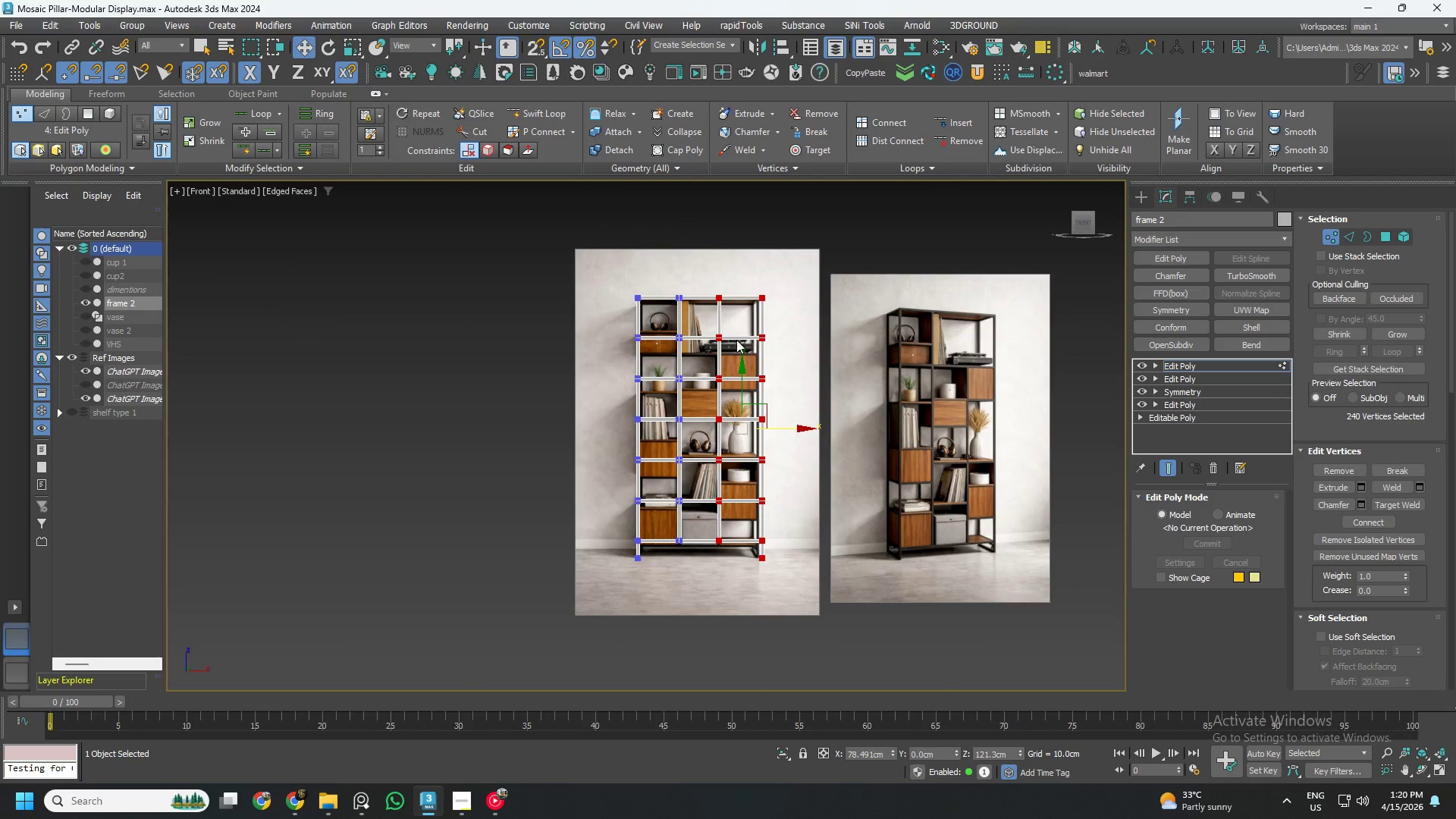 
scroll: coordinate [689, 391], scroll_direction: up, amount: 6.0
 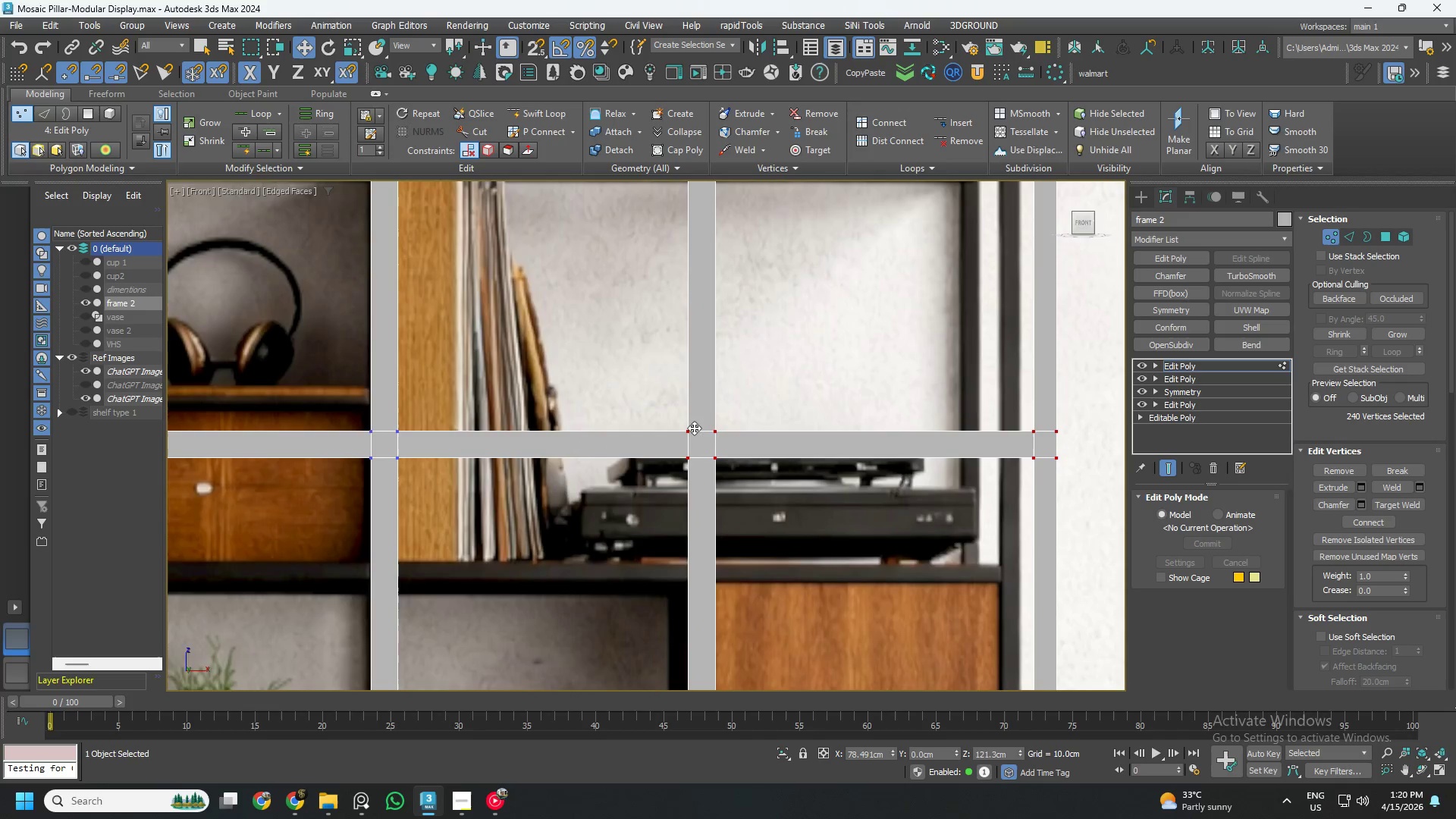 
scroll: coordinate [694, 428], scroll_direction: down, amount: 1.0
 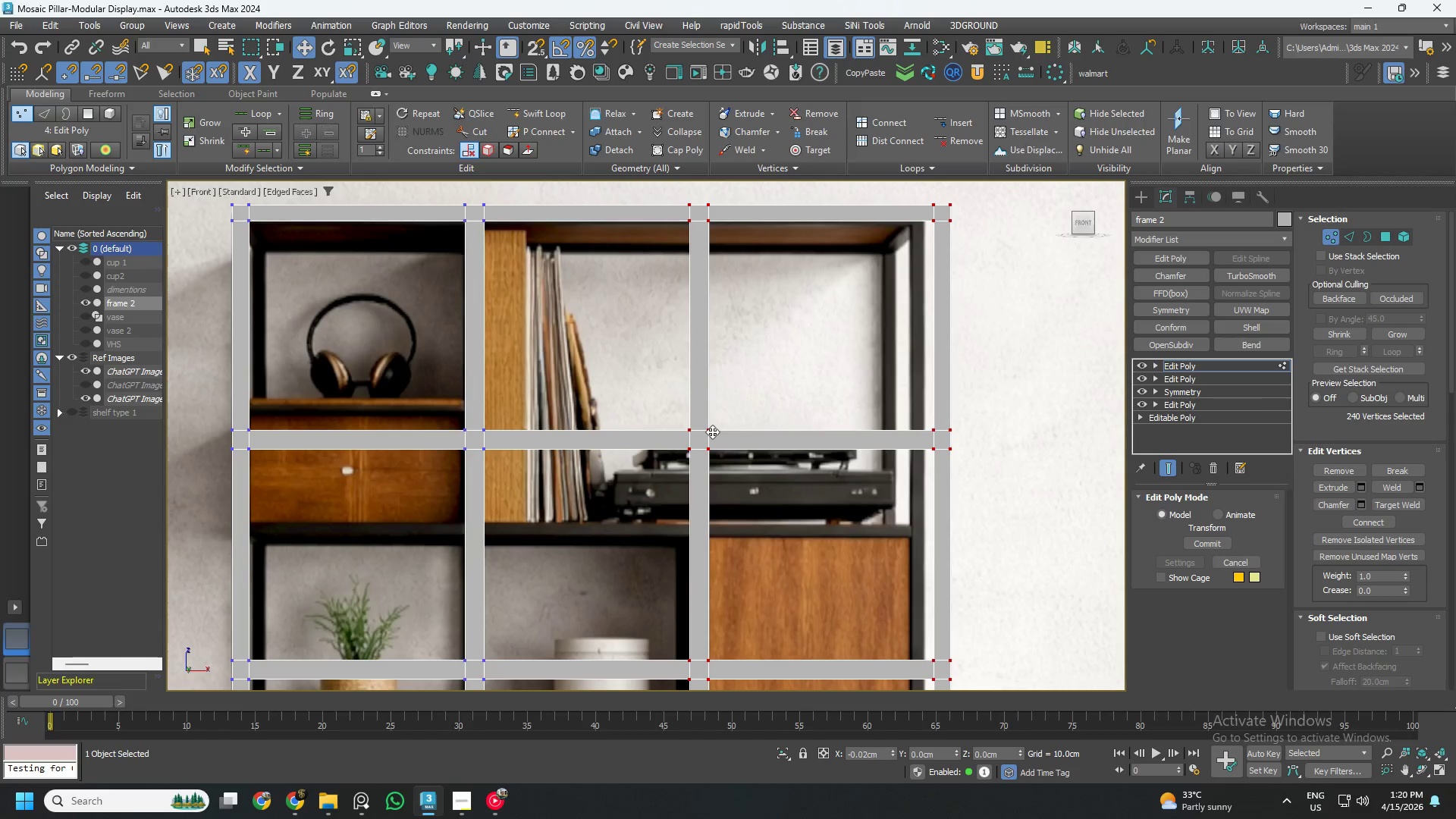 
wait(5.06)
 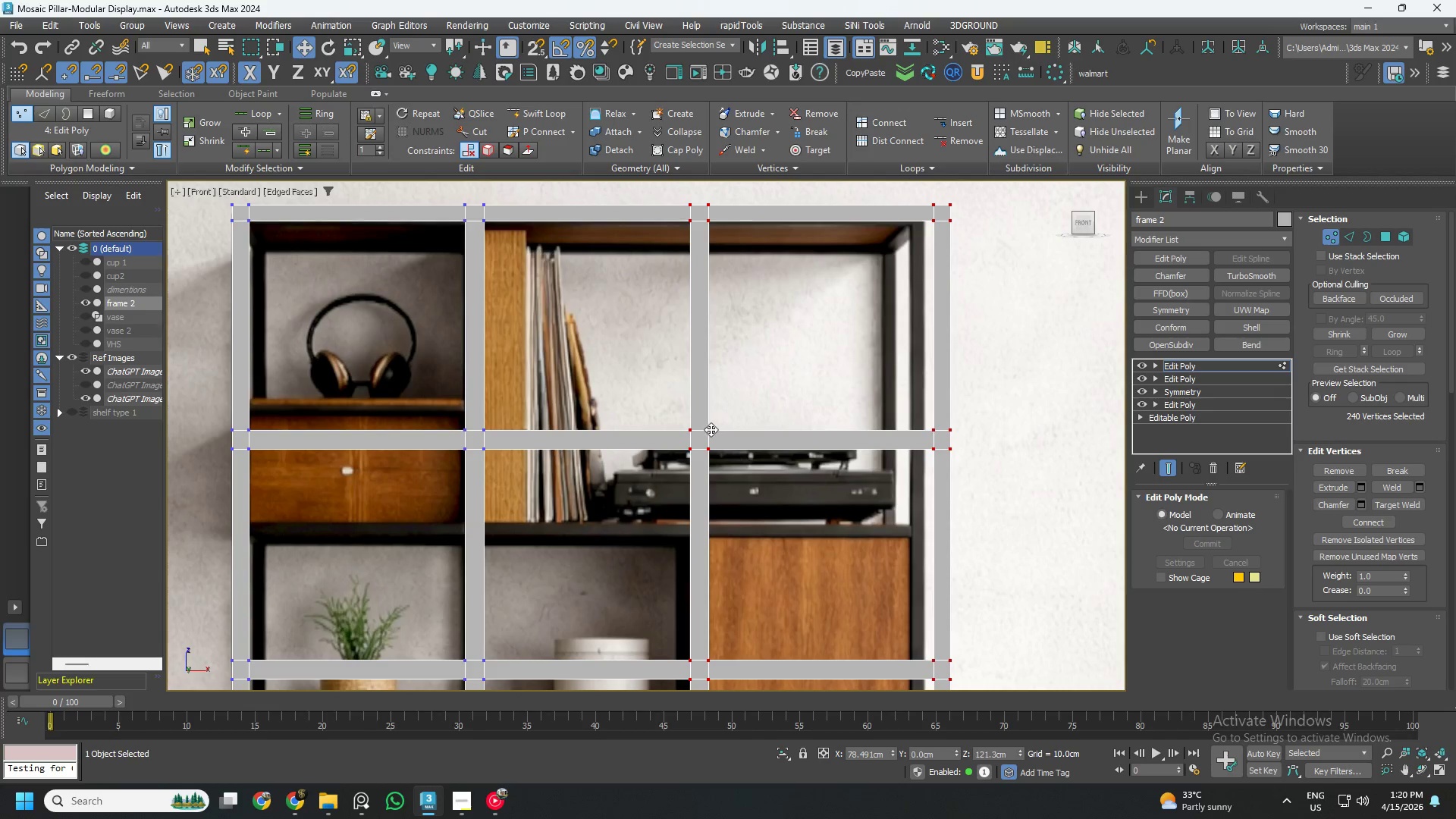 
scroll: coordinate [712, 448], scroll_direction: up, amount: 1.0
 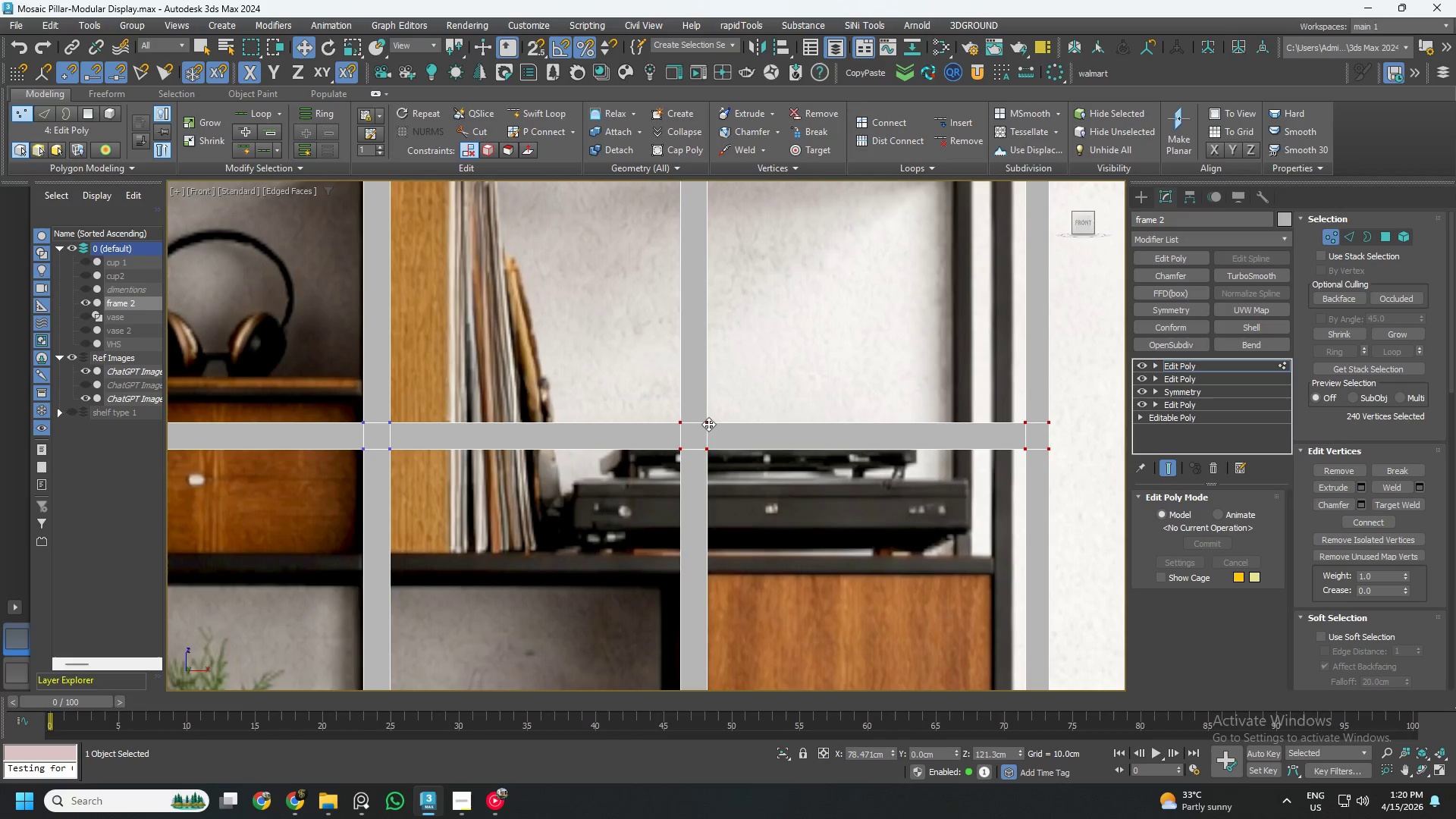 
key(Alt+X)
 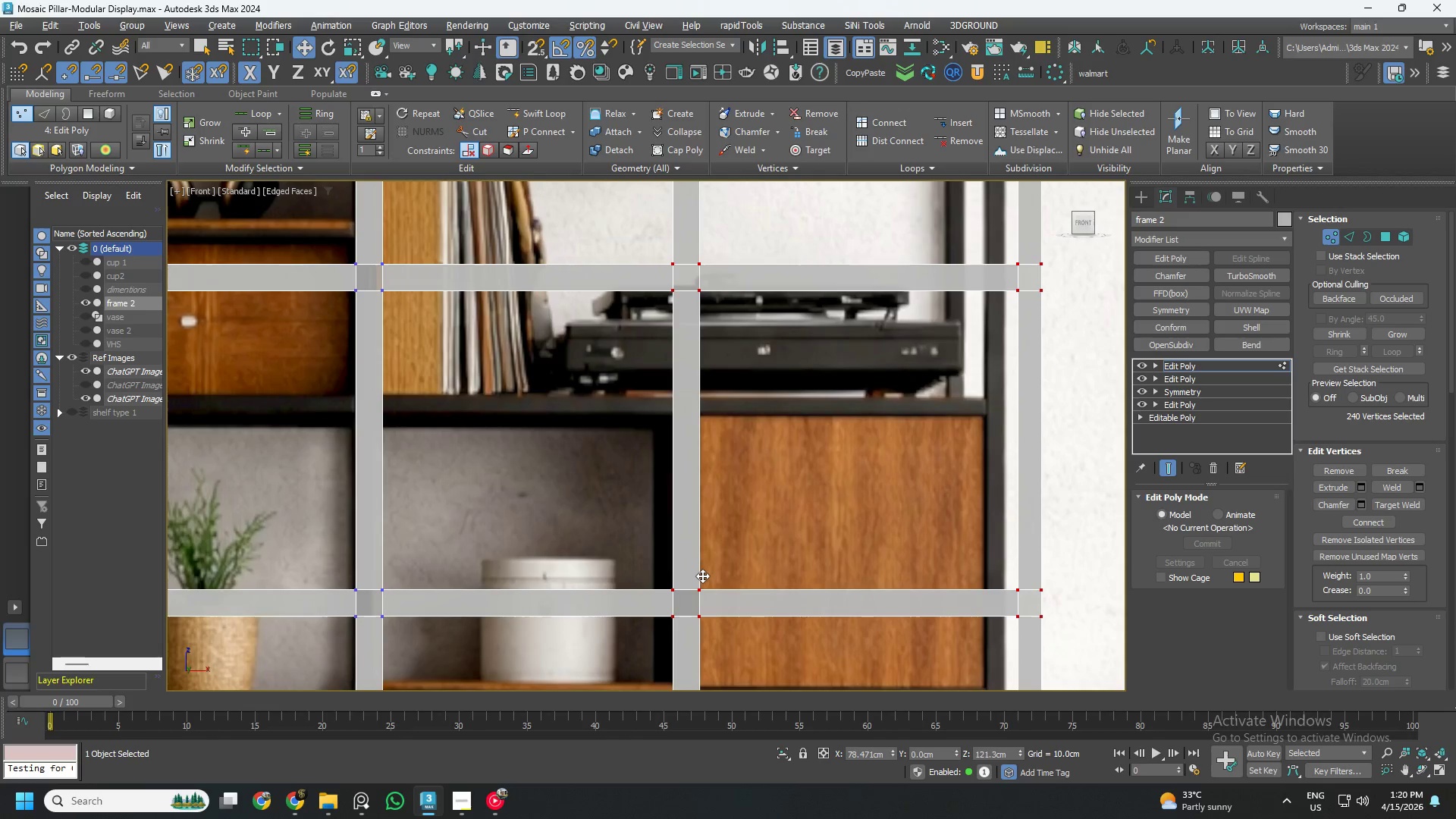 
left_click_drag(start_coordinate=[698, 587], to_coordinate=[695, 598])
 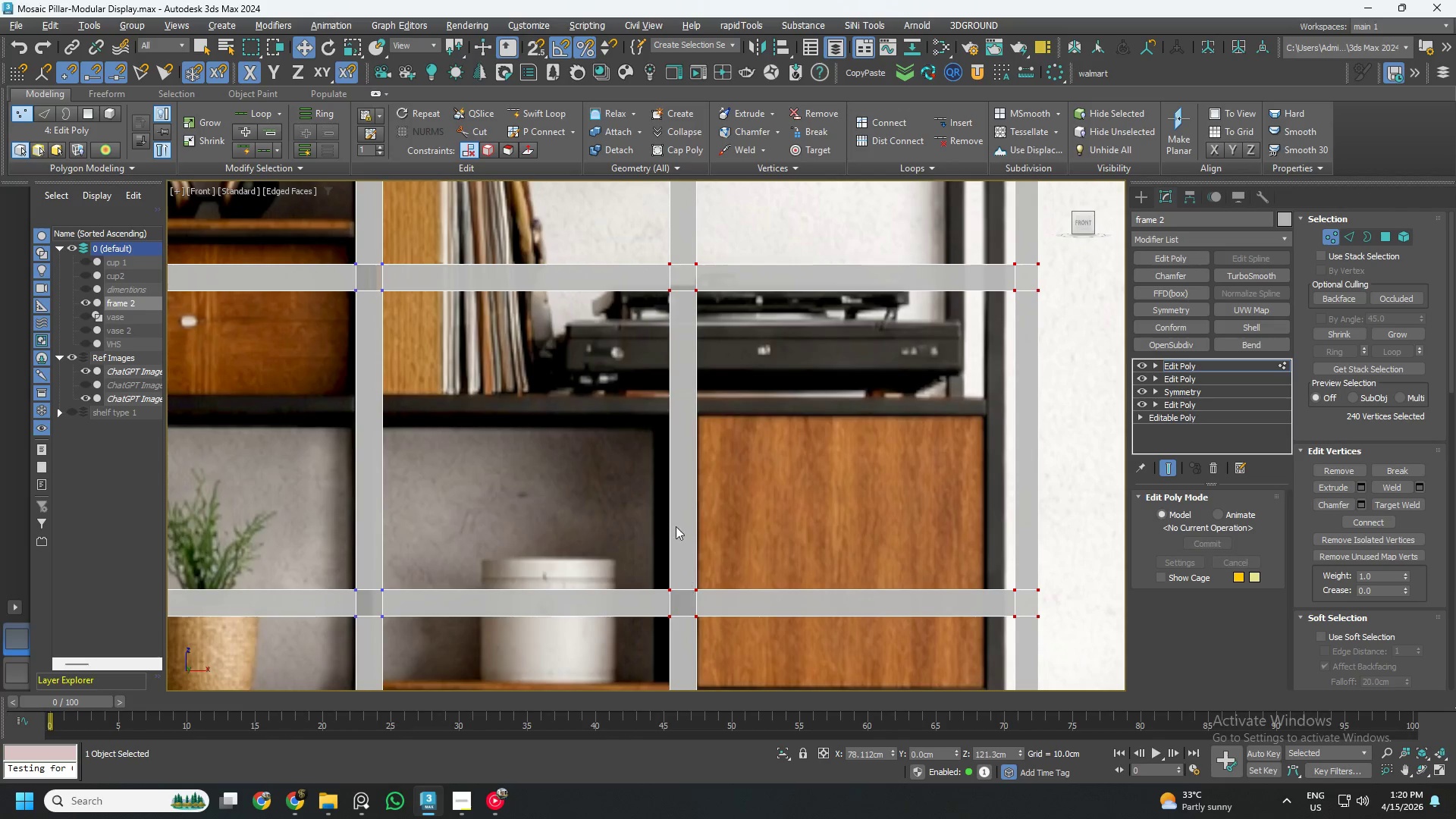 
scroll: coordinate [644, 472], scroll_direction: down, amount: 5.0
 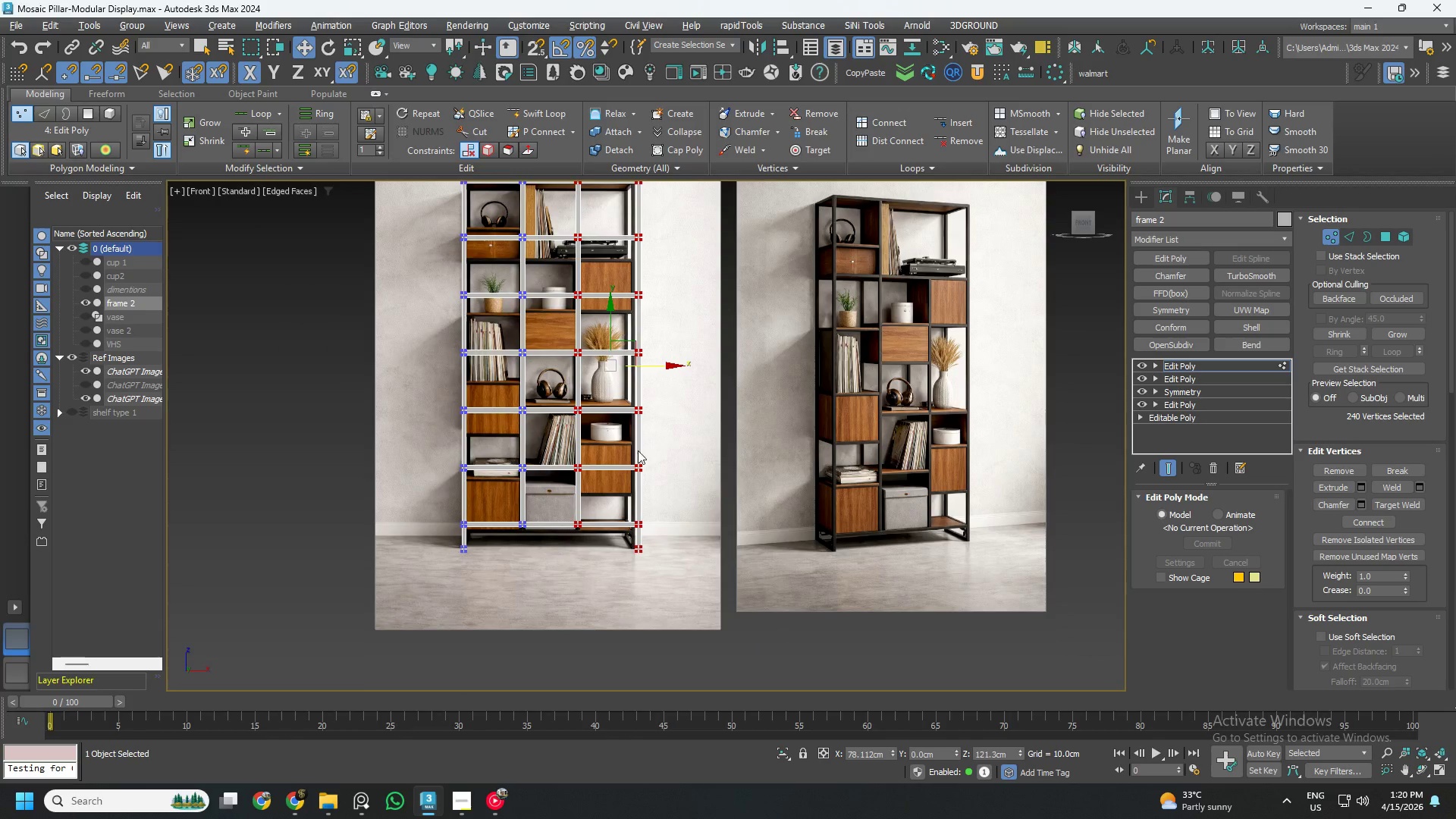 
hold_key(key=AltLeft, duration=1.56)
left_click_drag(start_coordinate=[588, 583], to_coordinate=[535, 146])
 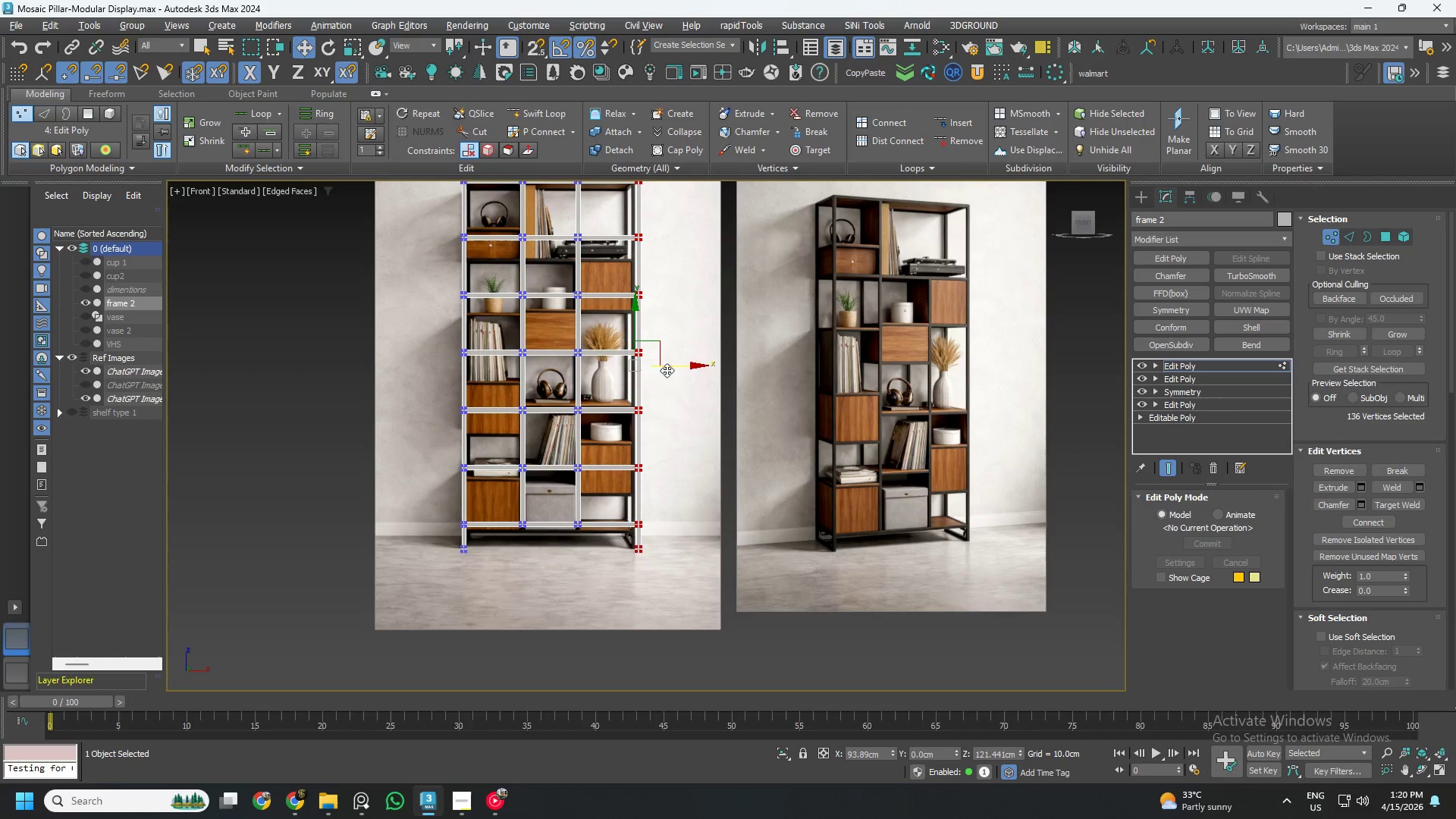 
scroll: coordinate [626, 345], scroll_direction: up, amount: 7.0
 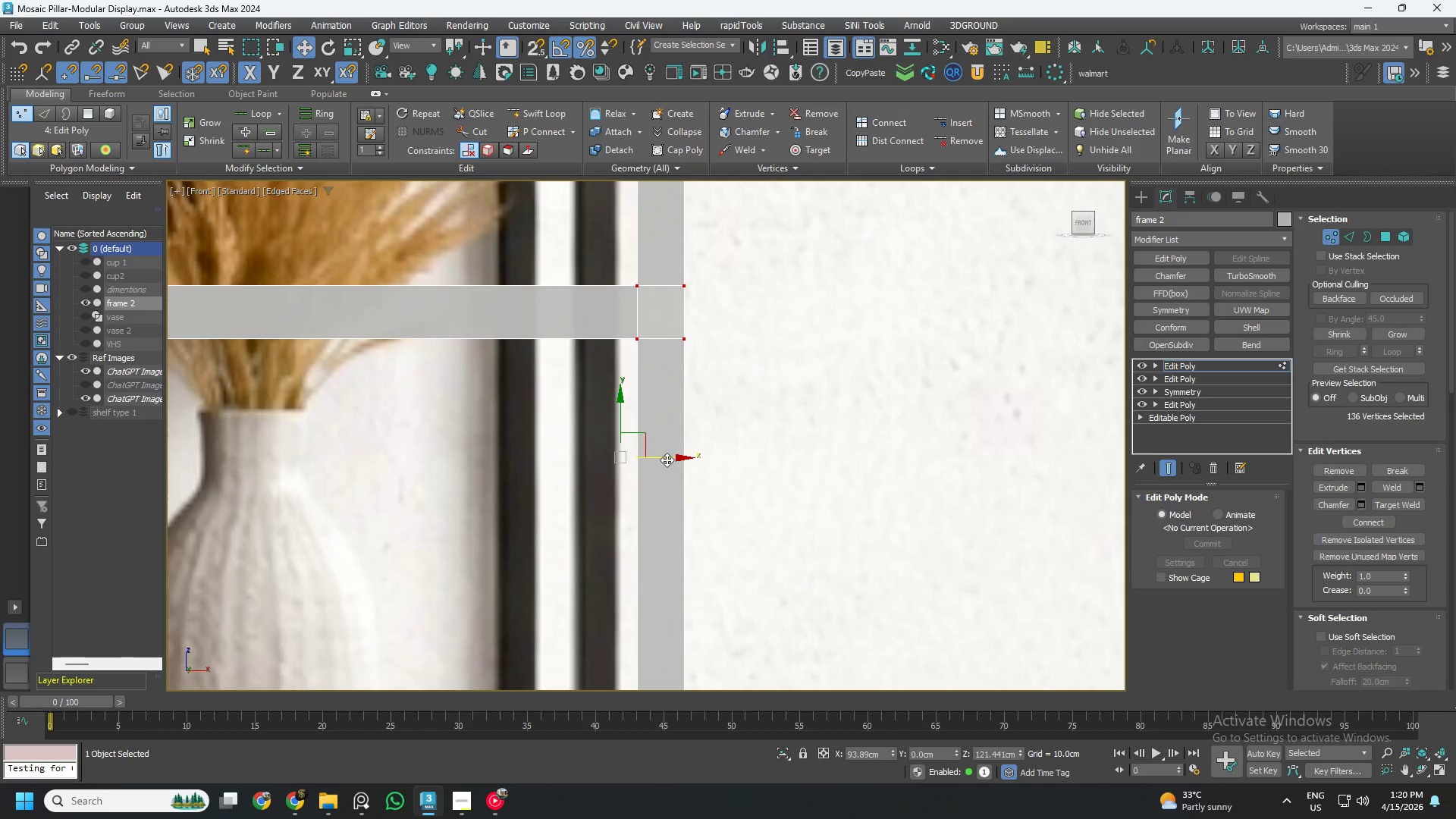 
left_click_drag(start_coordinate=[667, 460], to_coordinate=[600, 454])
 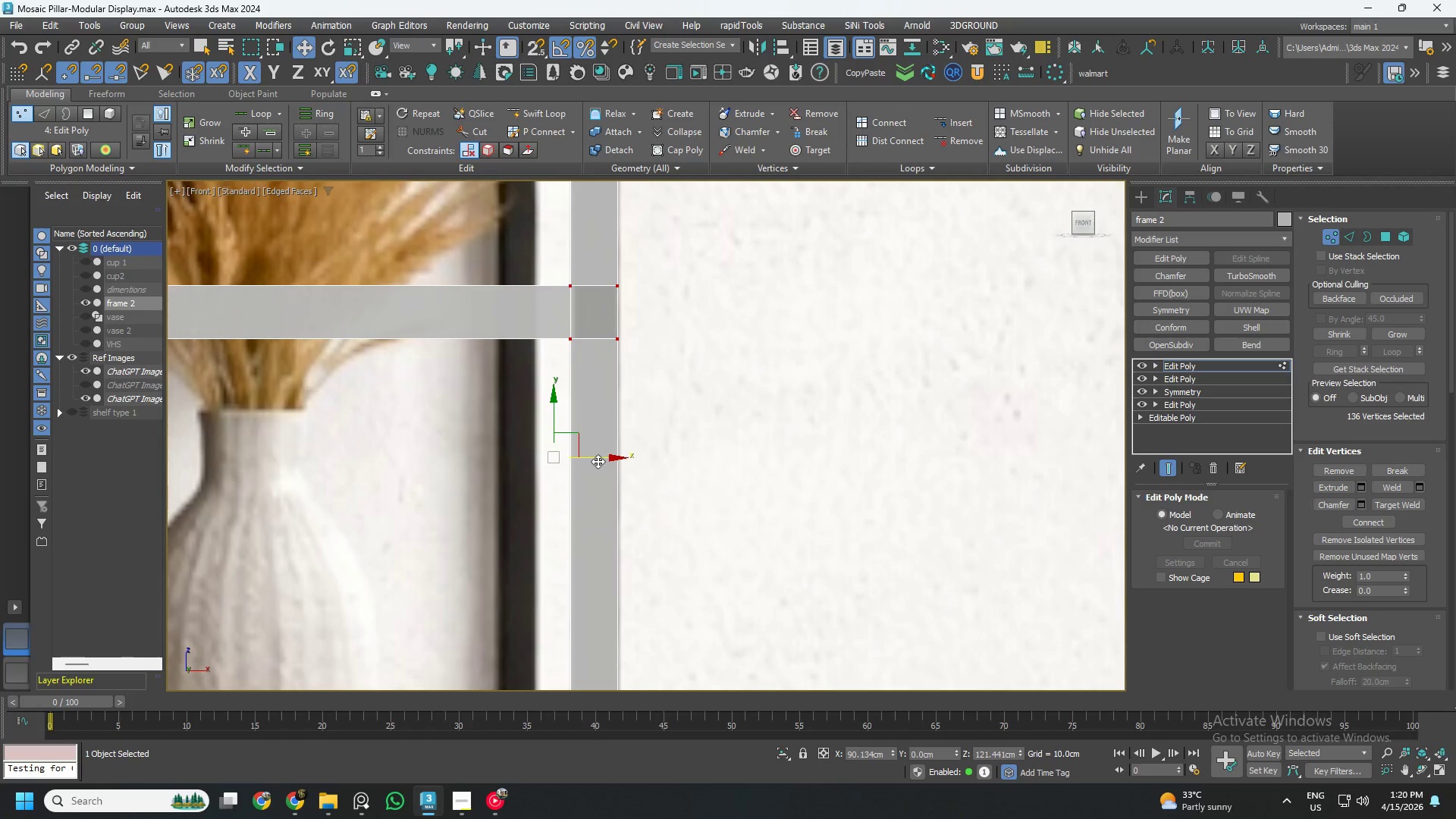 
left_click_drag(start_coordinate=[598, 461], to_coordinate=[602, 463])
 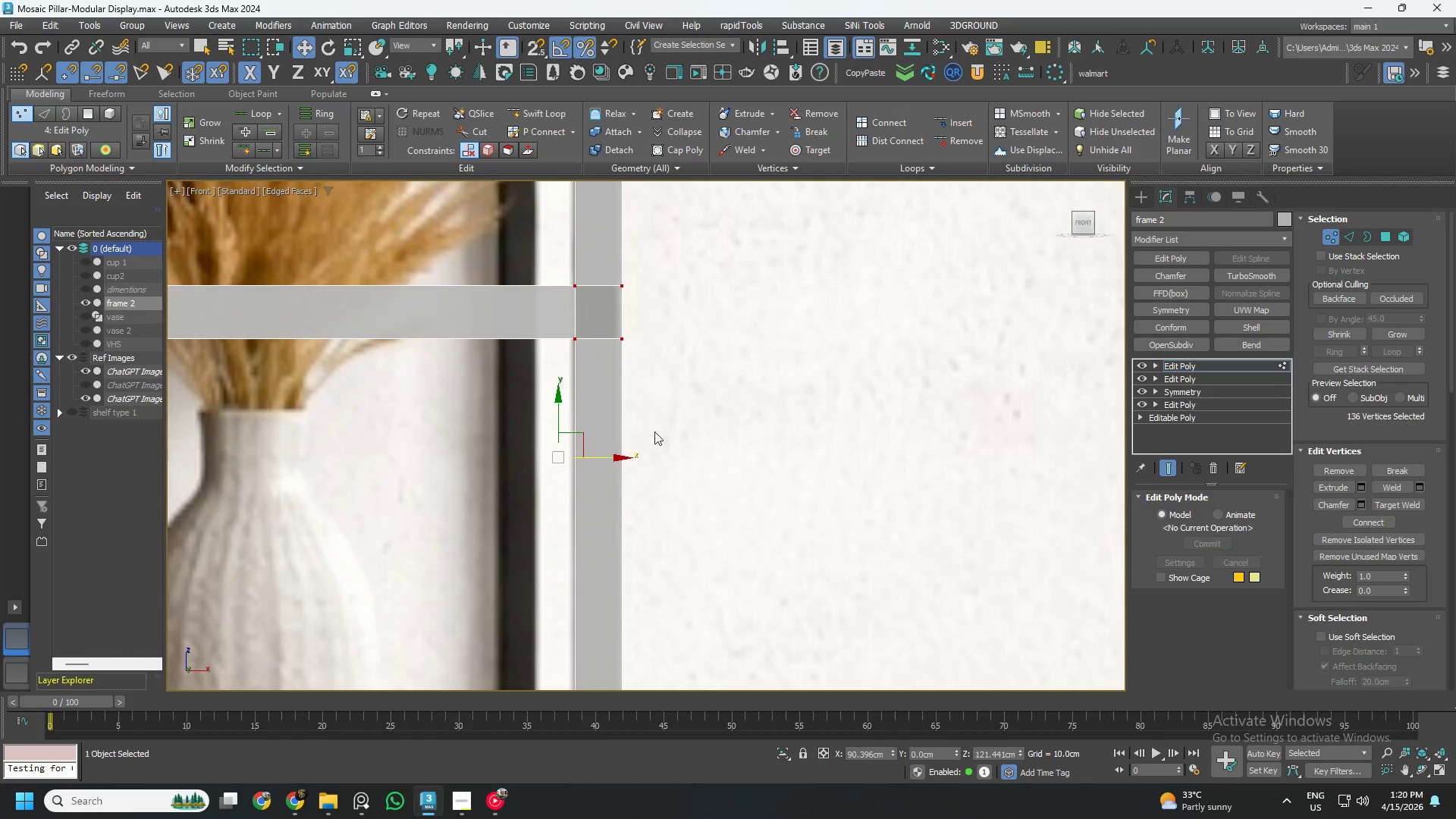 
scroll: coordinate [689, 426], scroll_direction: down, amount: 6.0
 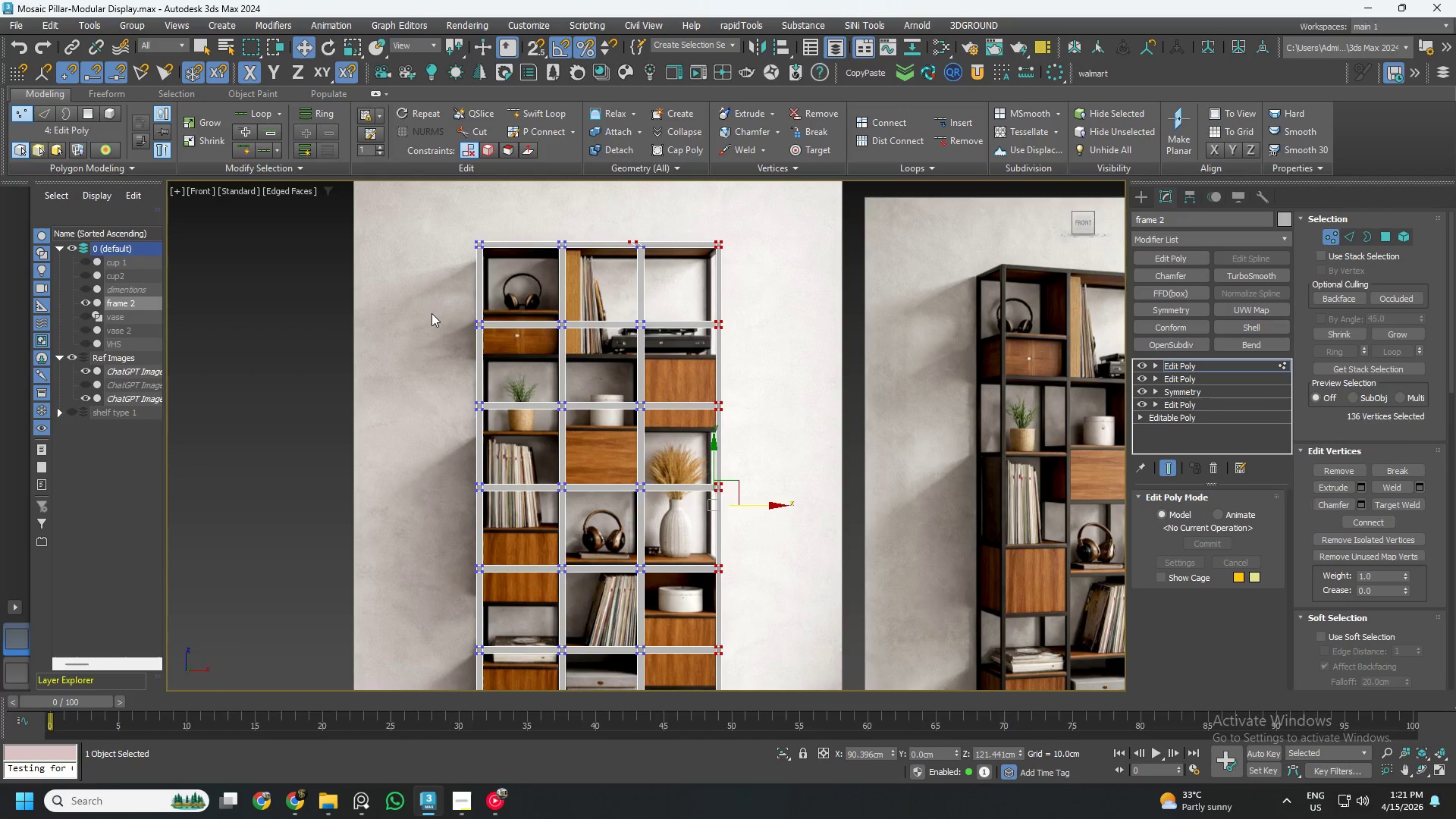 
wait(5.17)
 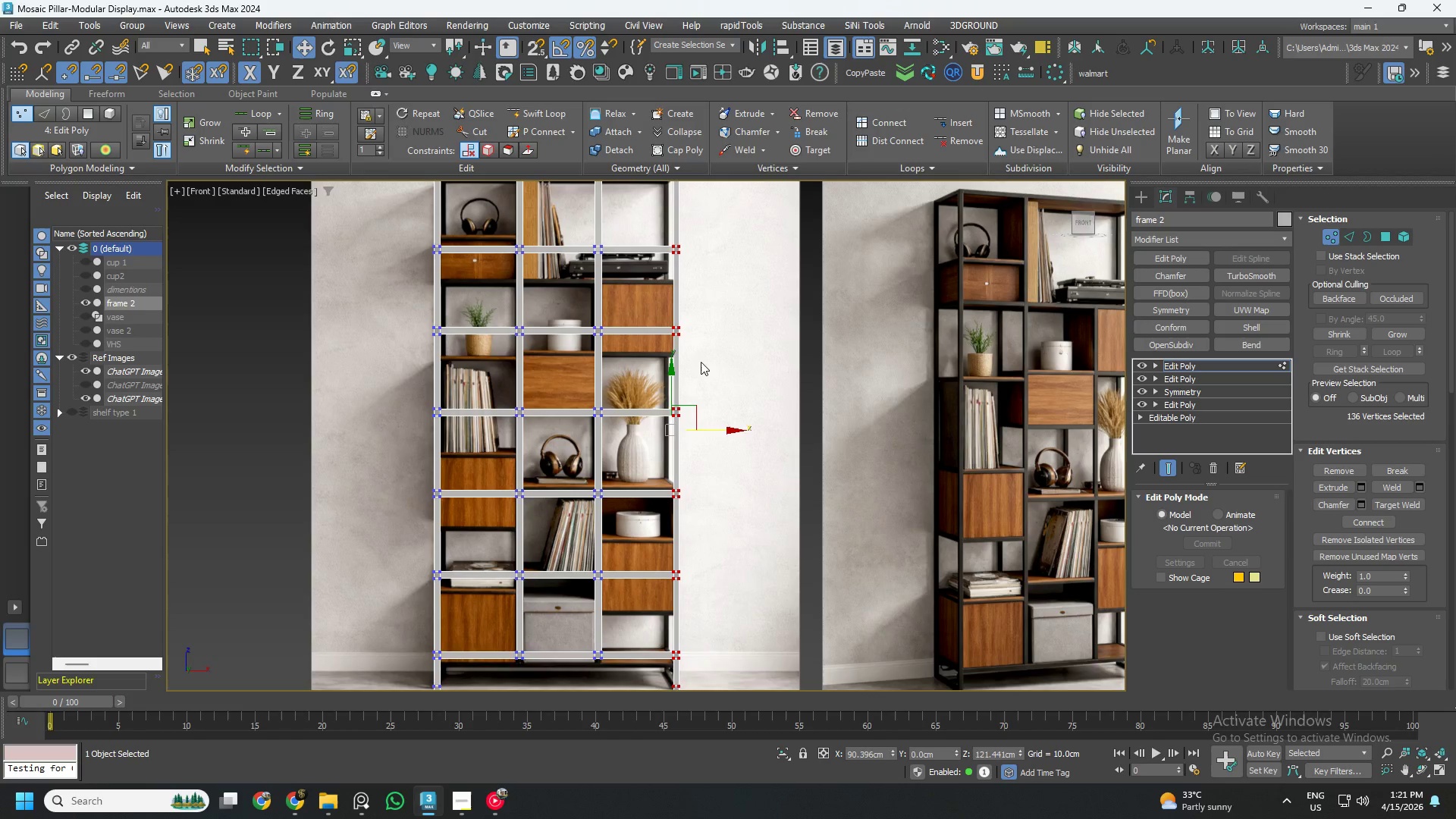 
scroll: coordinate [546, 372], scroll_direction: down, amount: 1.0
 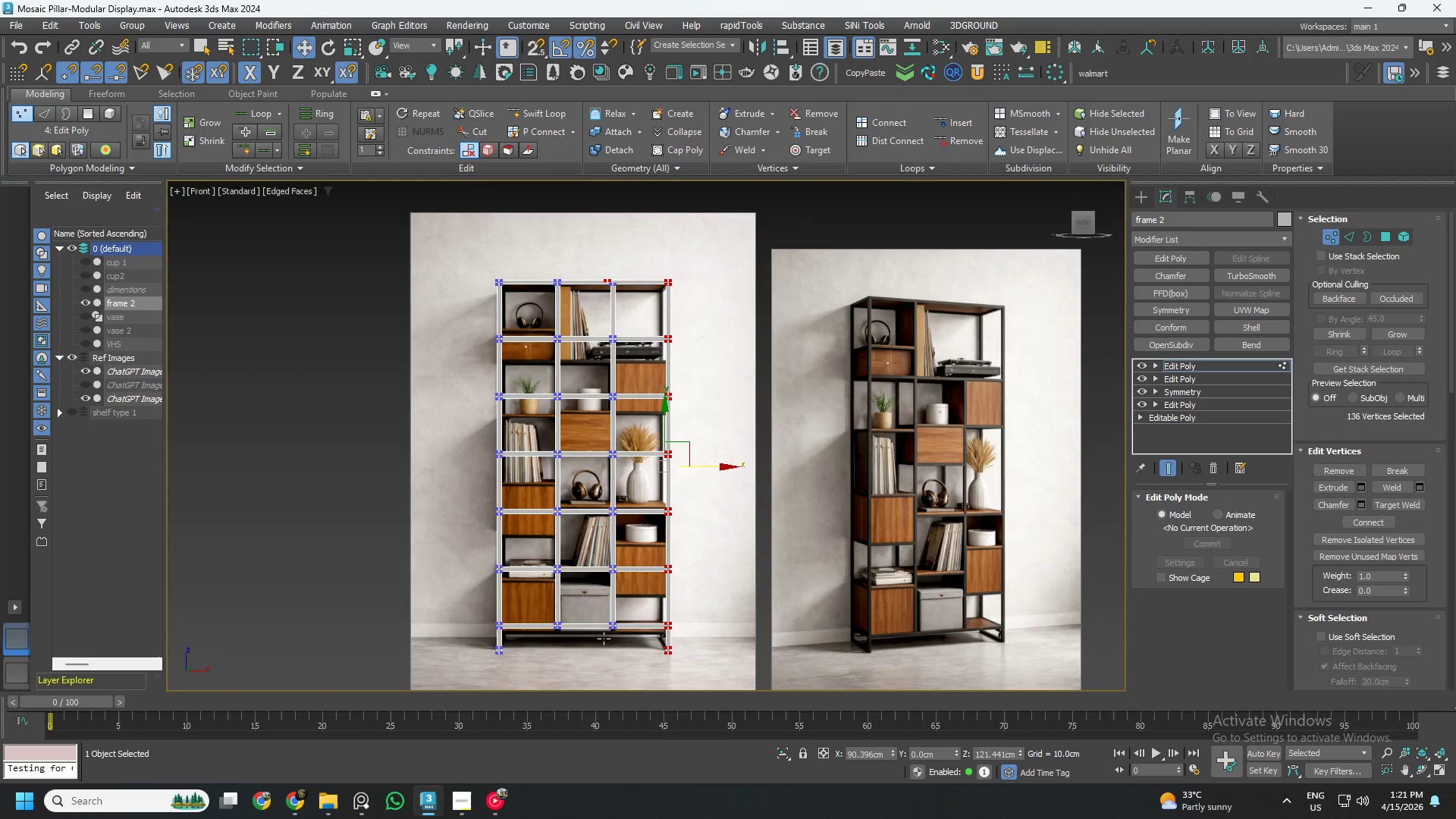 
scroll: coordinate [549, 625], scroll_direction: up, amount: 3.0
 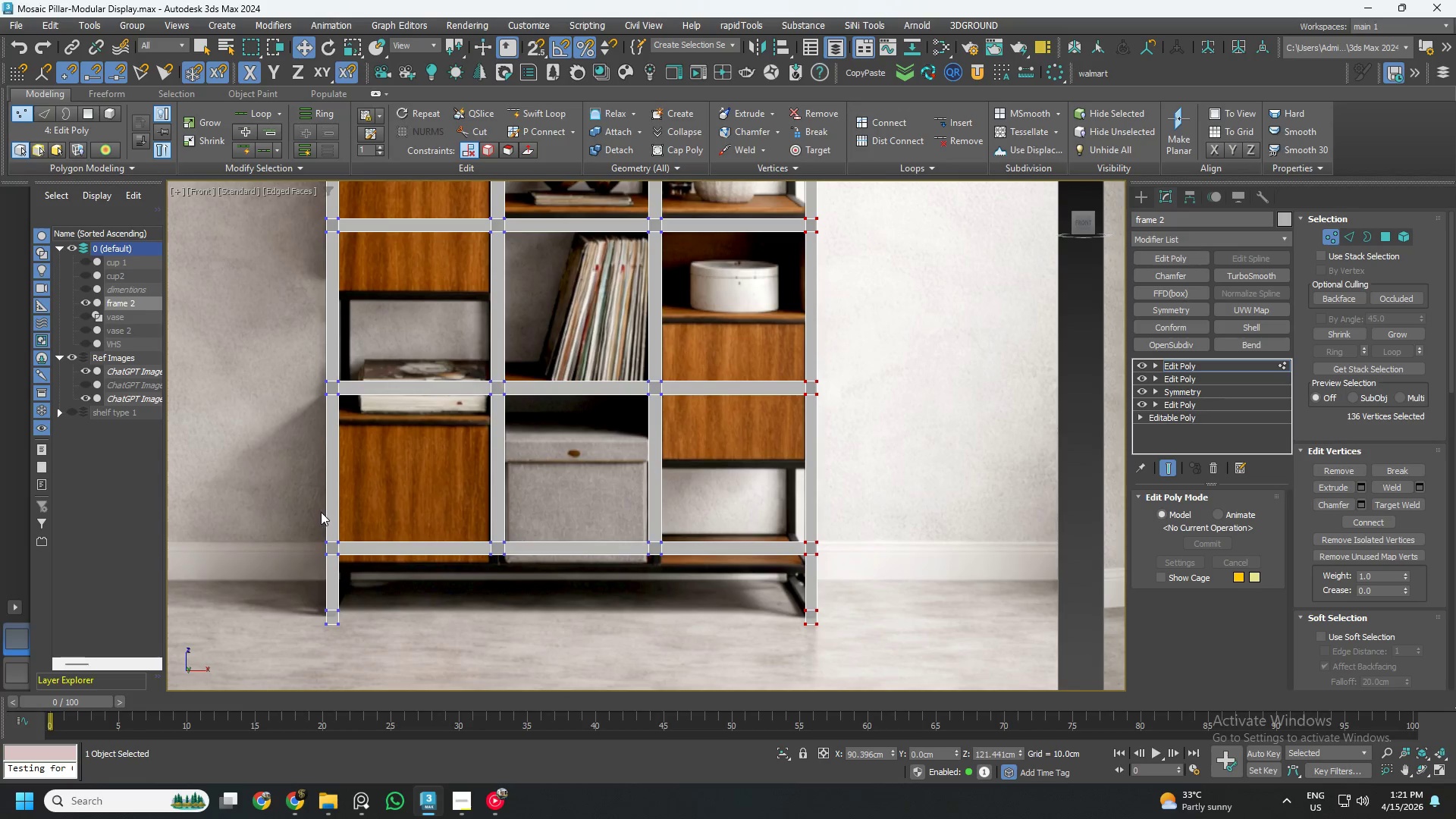 
left_click_drag(start_coordinate=[245, 488], to_coordinate=[889, 592])
 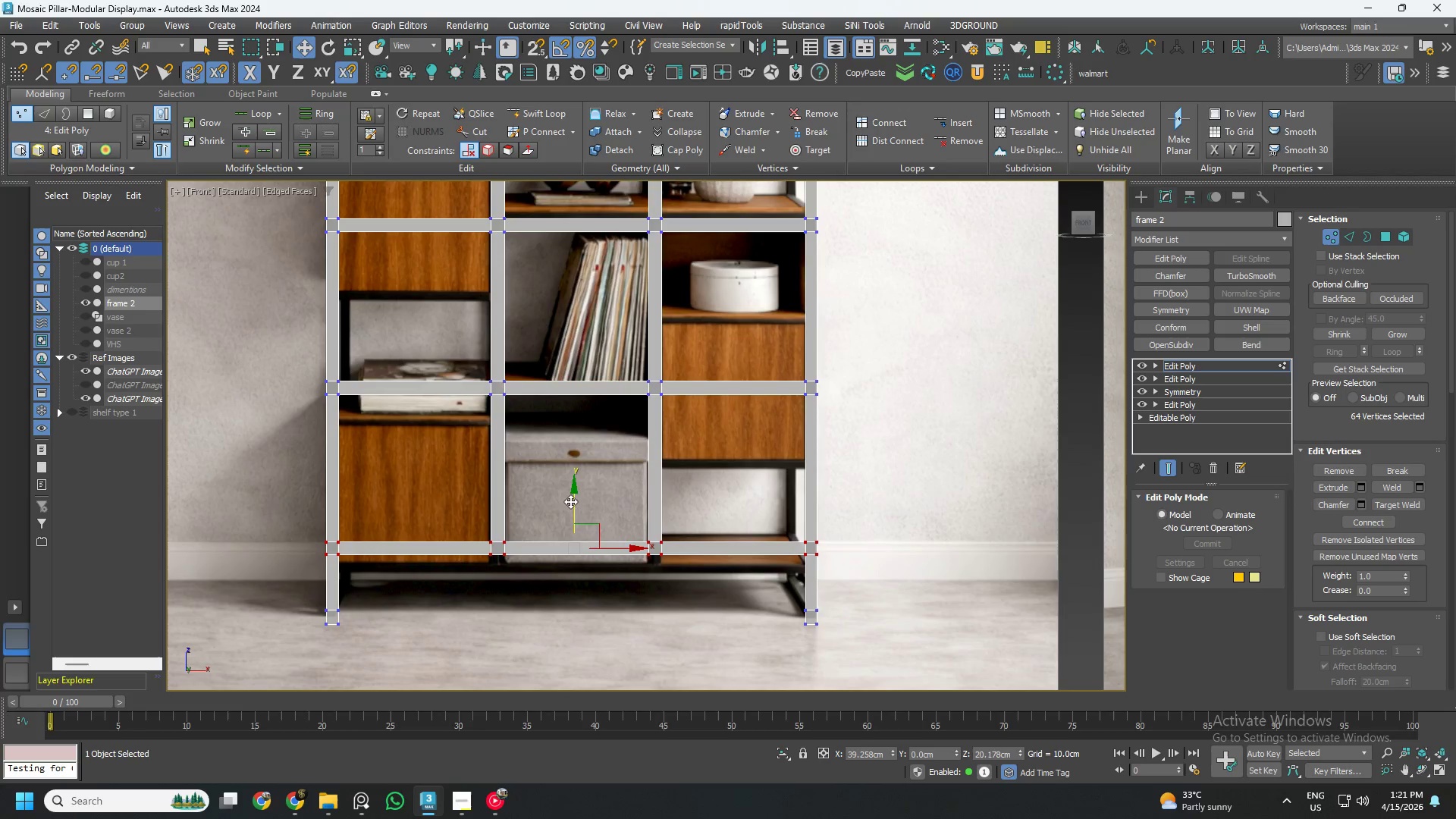 
left_click_drag(start_coordinate=[575, 501], to_coordinate=[578, 522])
 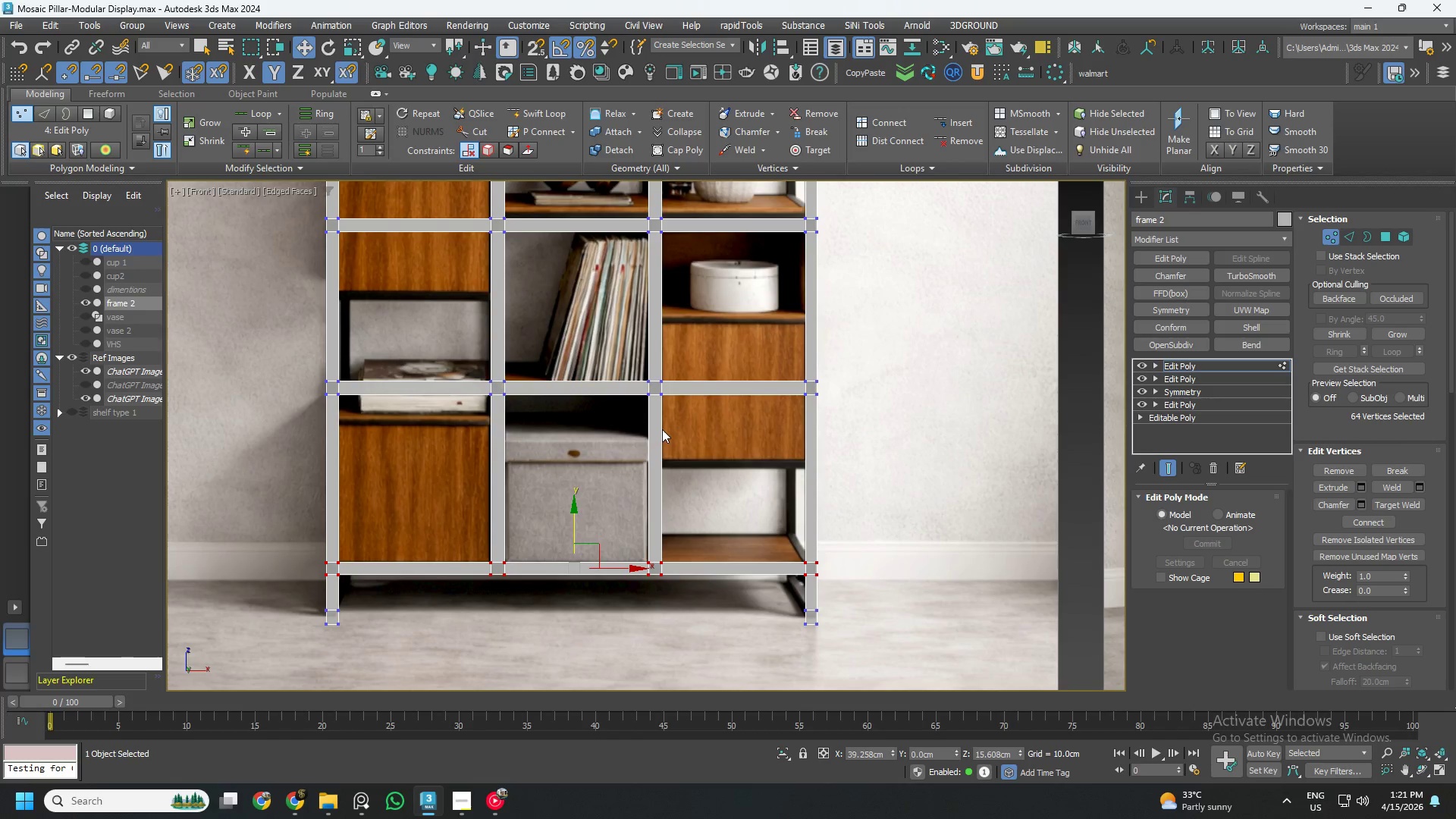 
wait(5.69)
 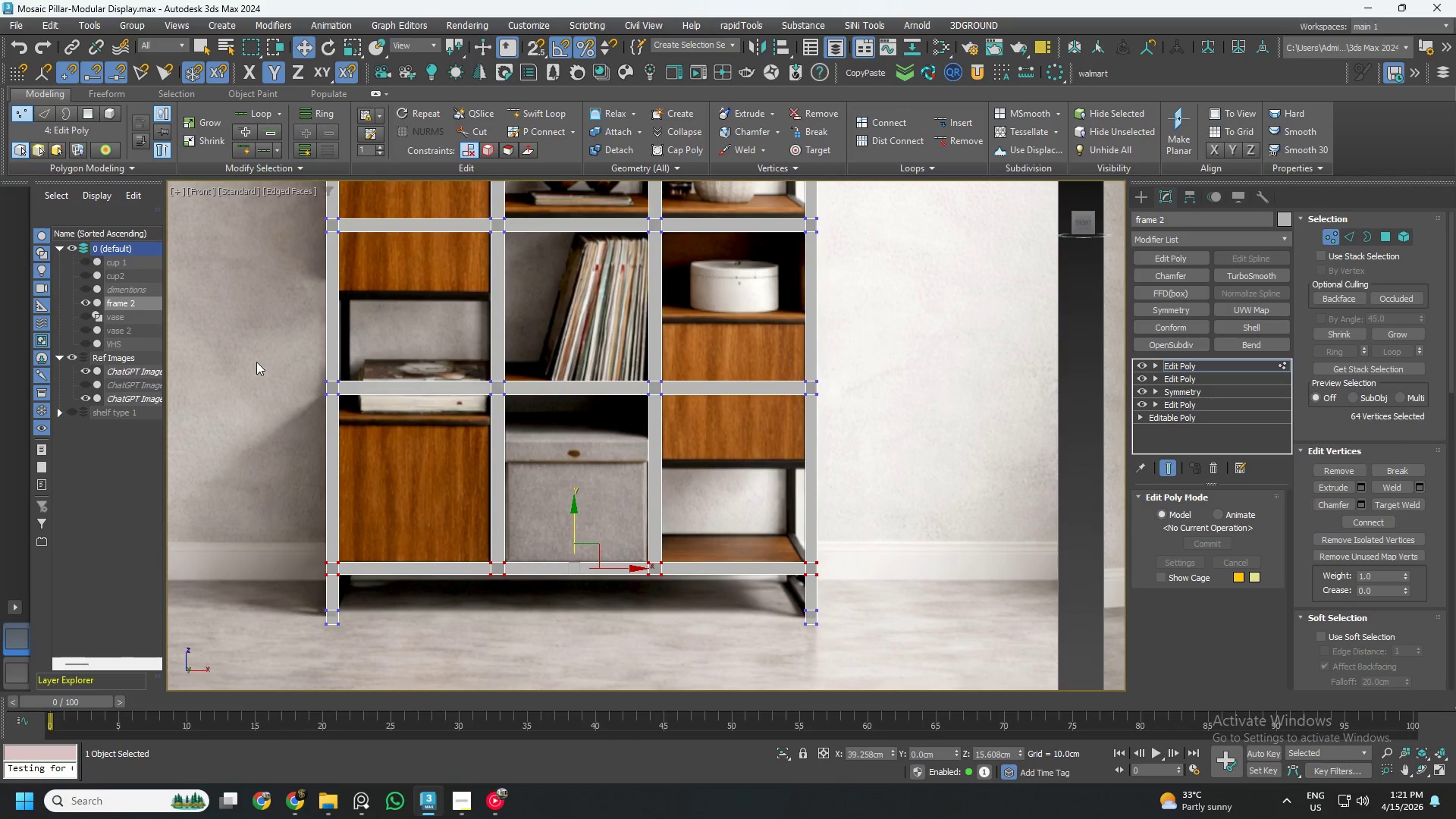 
left_click_drag(start_coordinate=[243, 353], to_coordinate=[896, 424])
 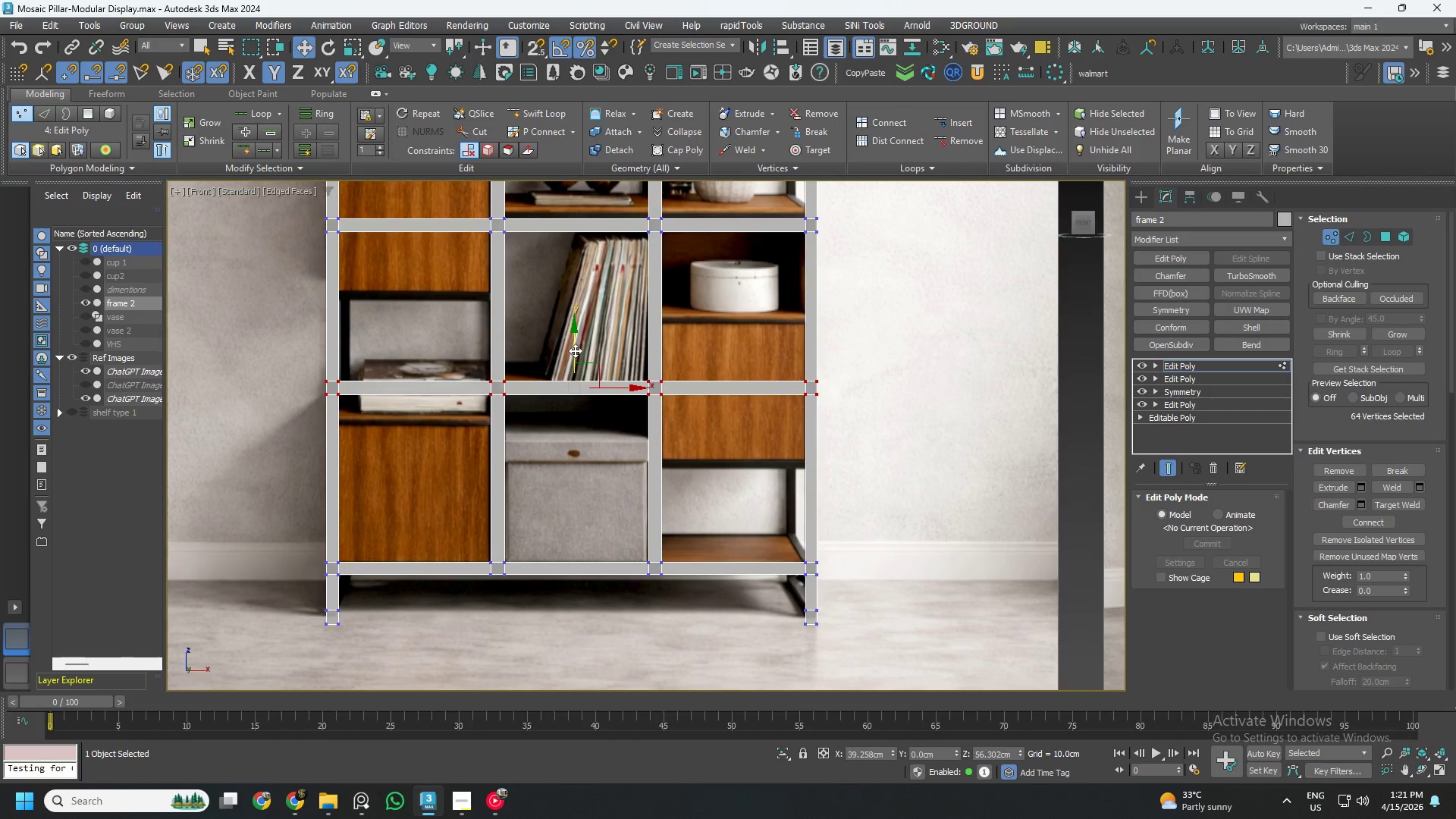 
left_click_drag(start_coordinate=[575, 350], to_coordinate=[573, 407])
 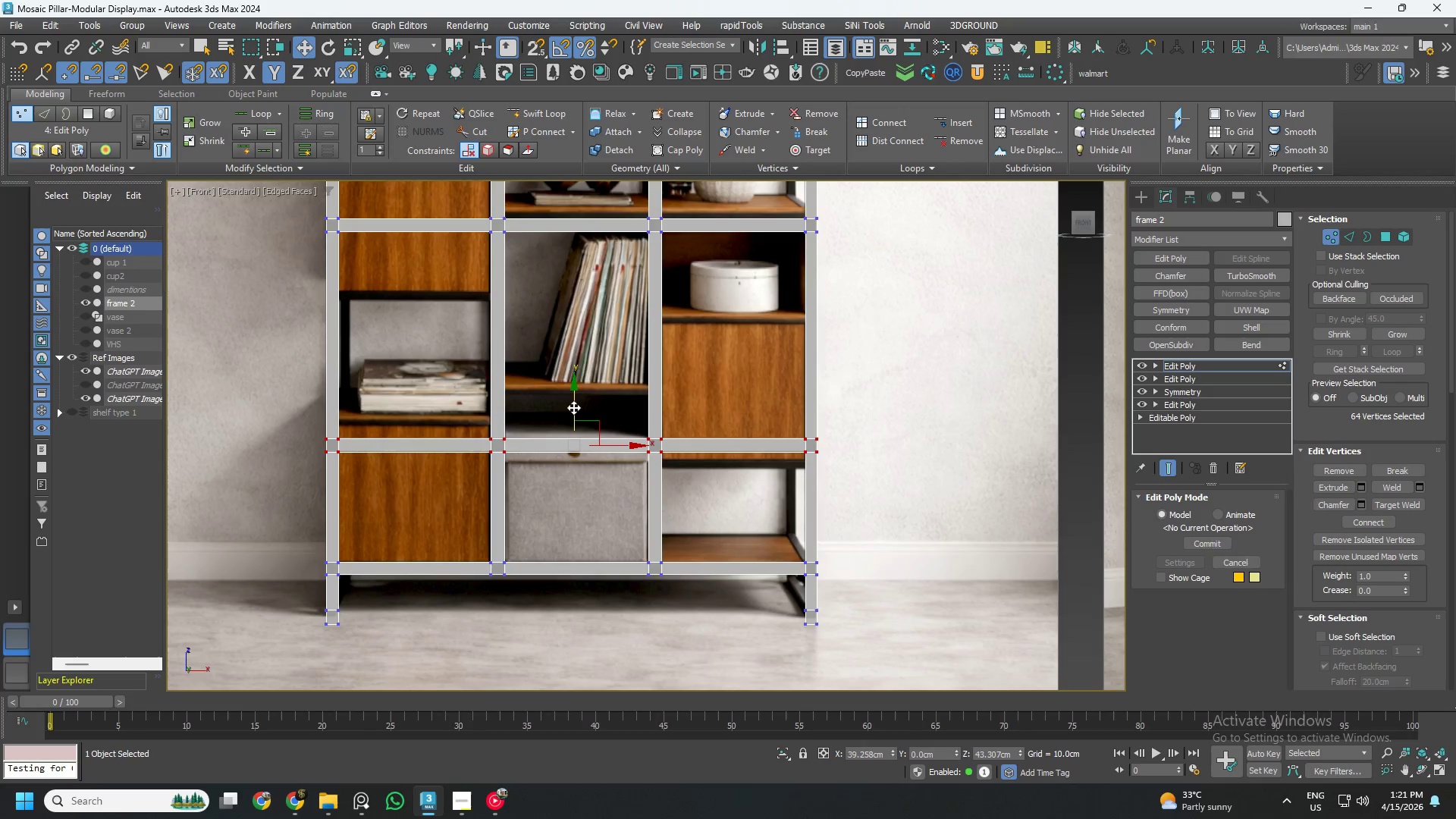 
key(Control+Z)
 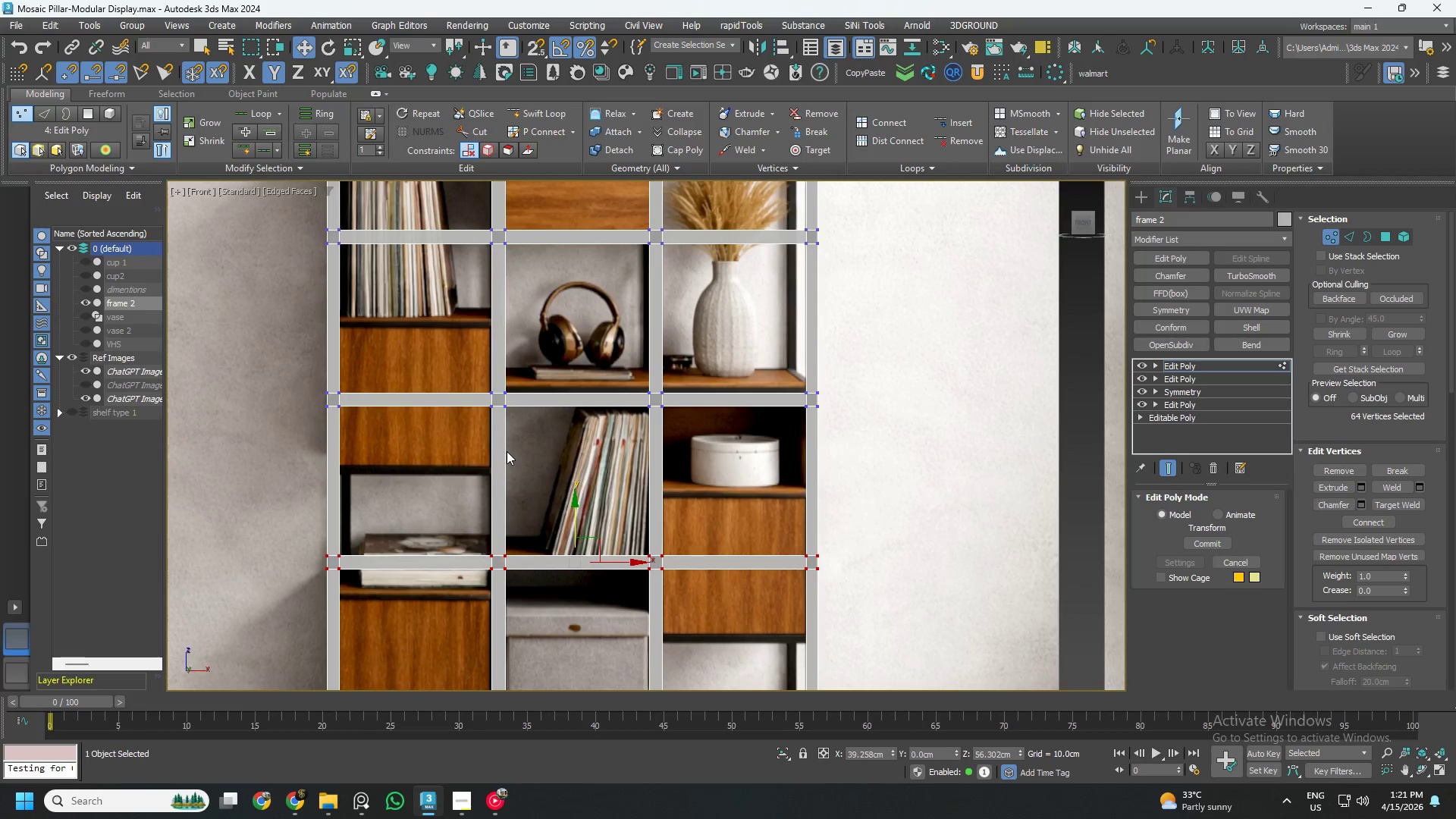 
wait(6.95)
 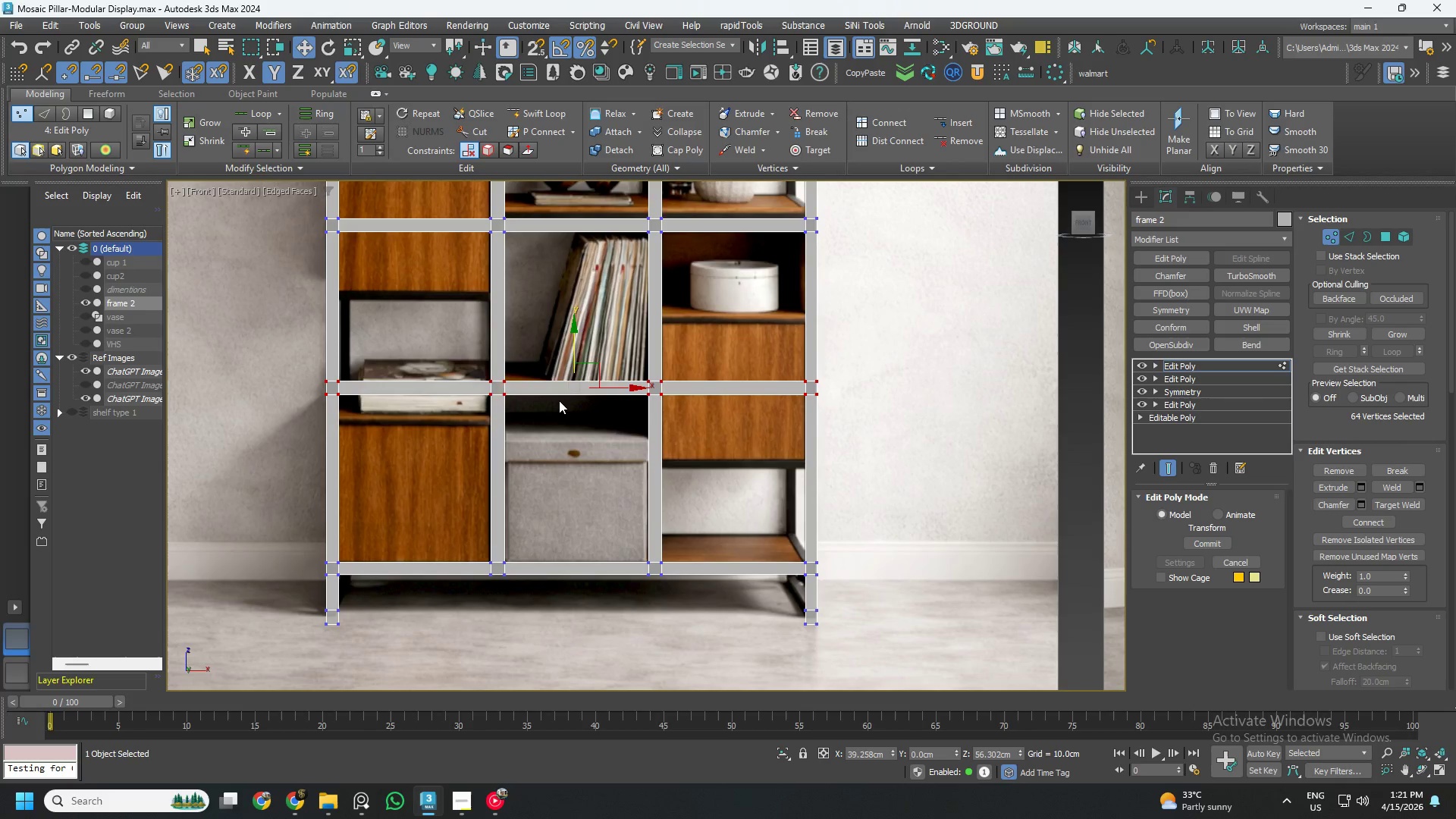 
left_click_drag(start_coordinate=[295, 354], to_coordinate=[916, 456])
 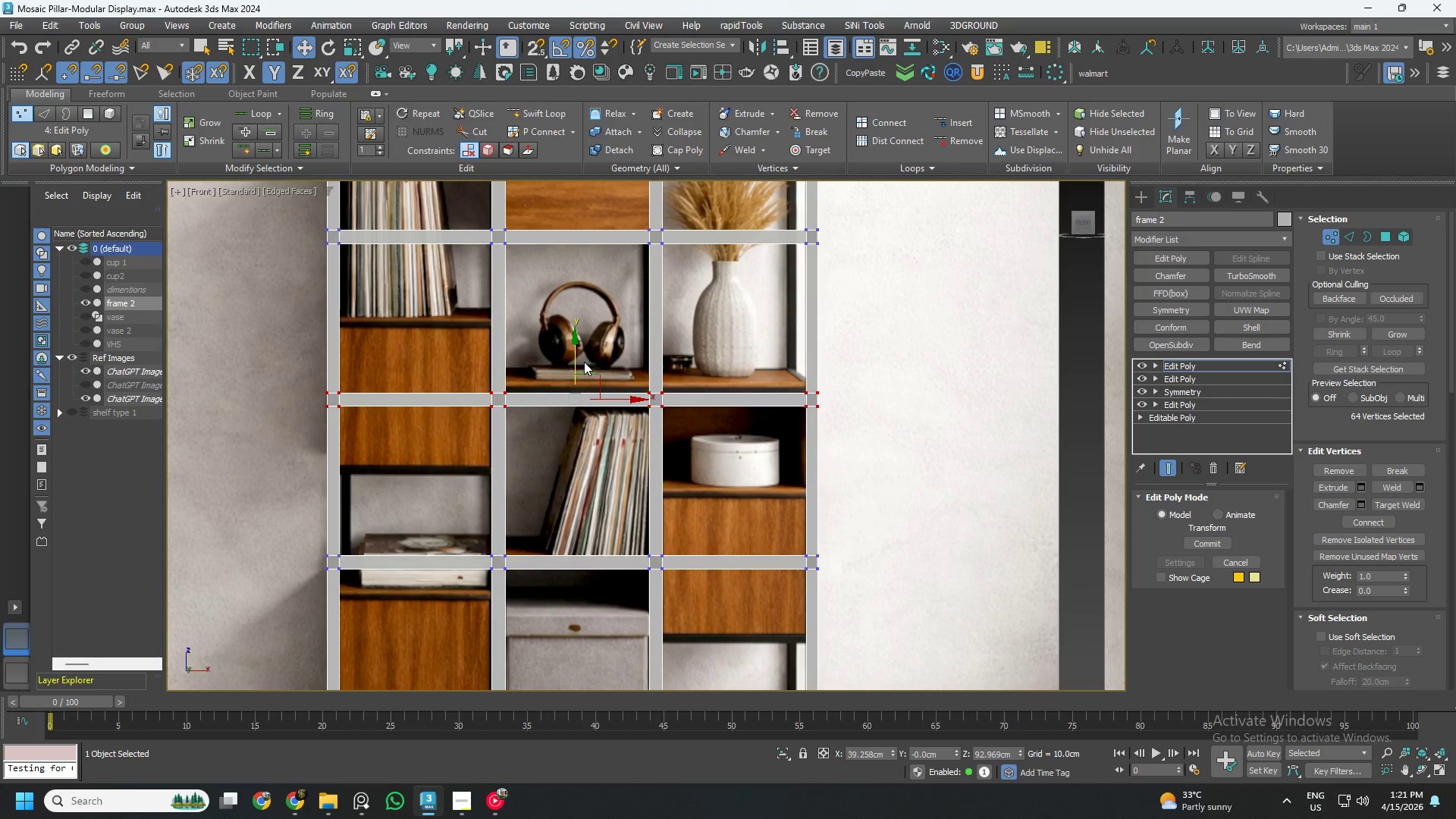 
left_click_drag(start_coordinate=[577, 359], to_coordinate=[574, 352])
 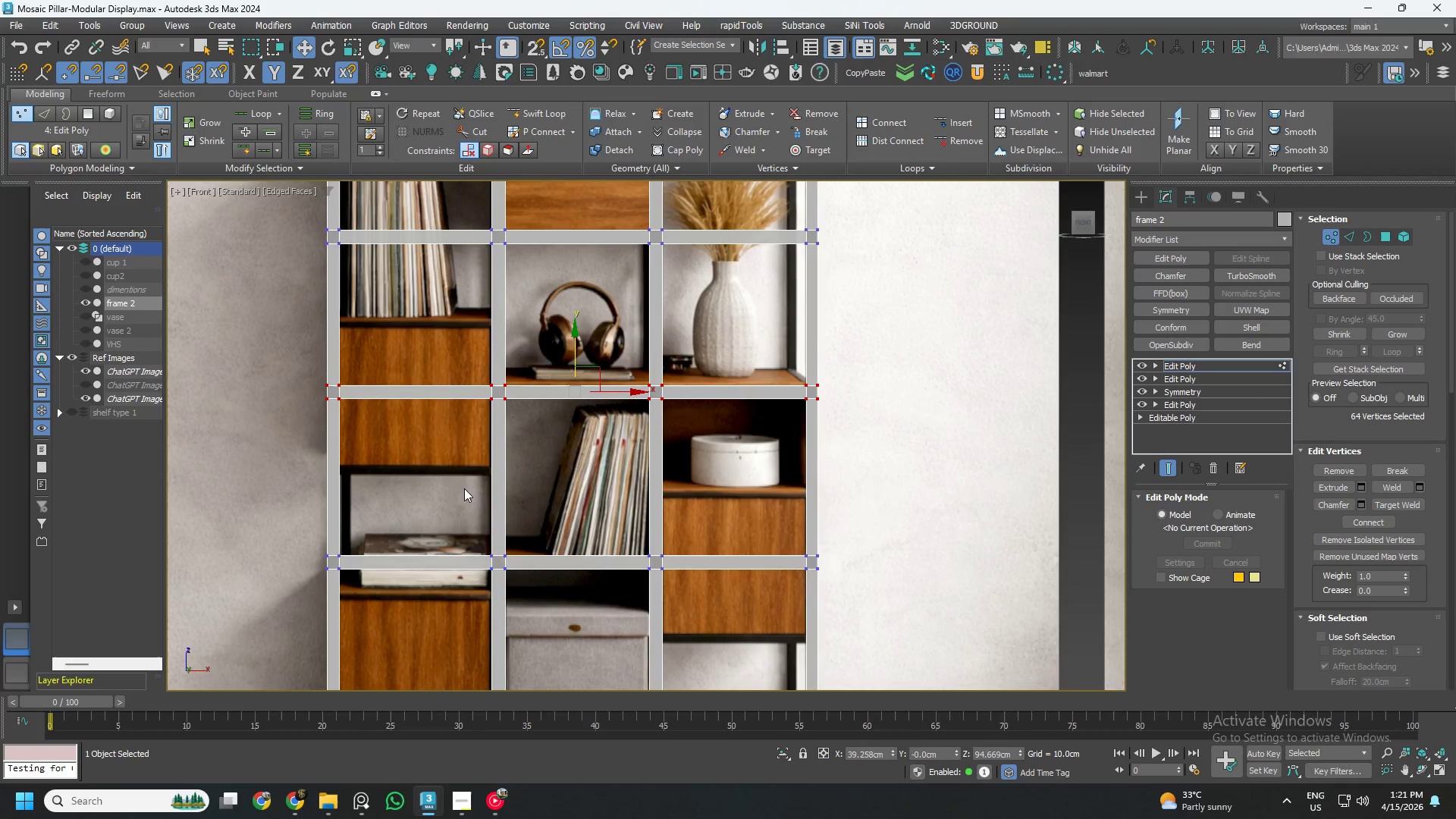 
key(Alt+AltLeft)
 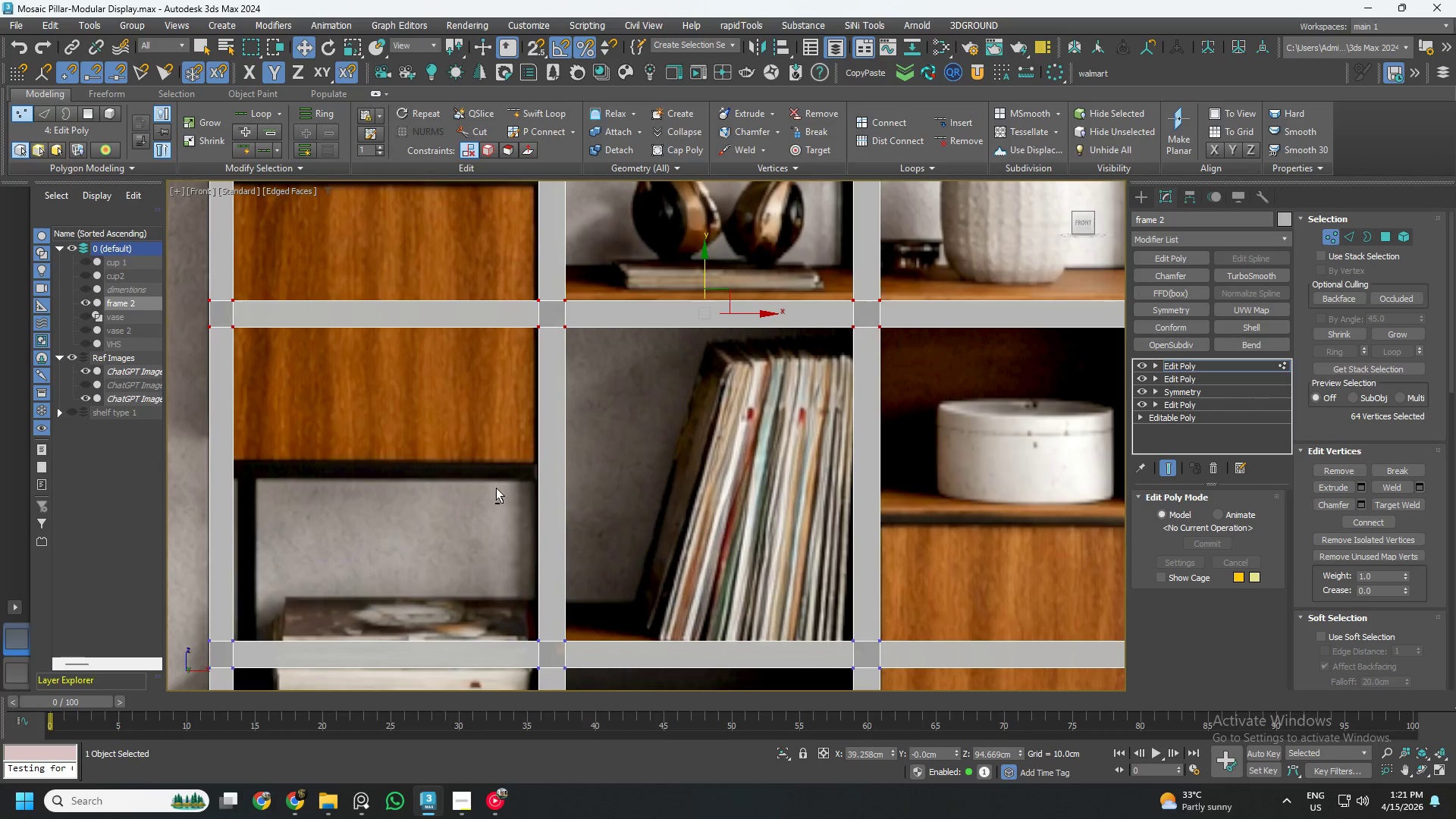 
key(Alt+1)
 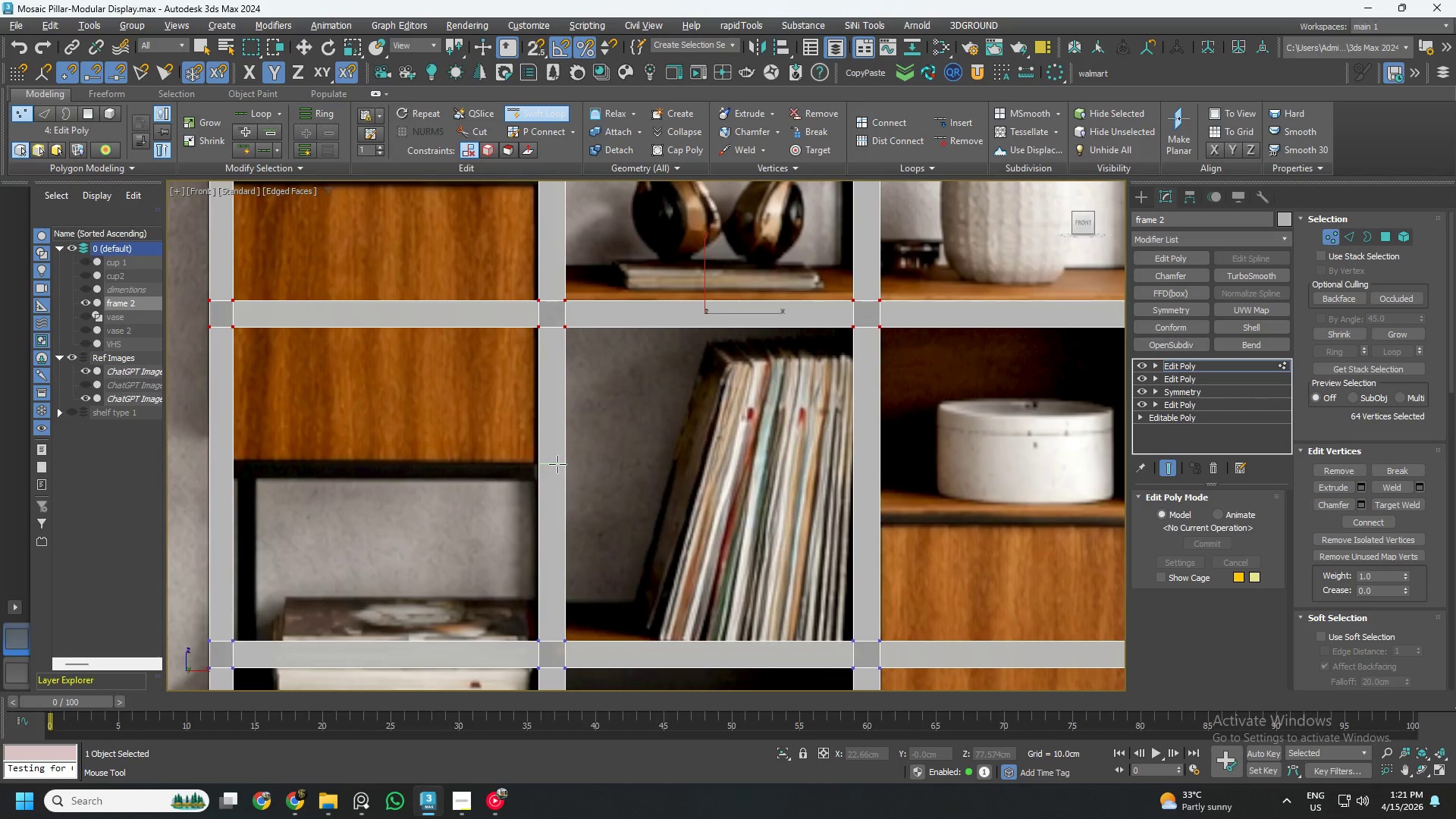 
scroll: coordinate [445, 469], scroll_direction: up, amount: 2.0
 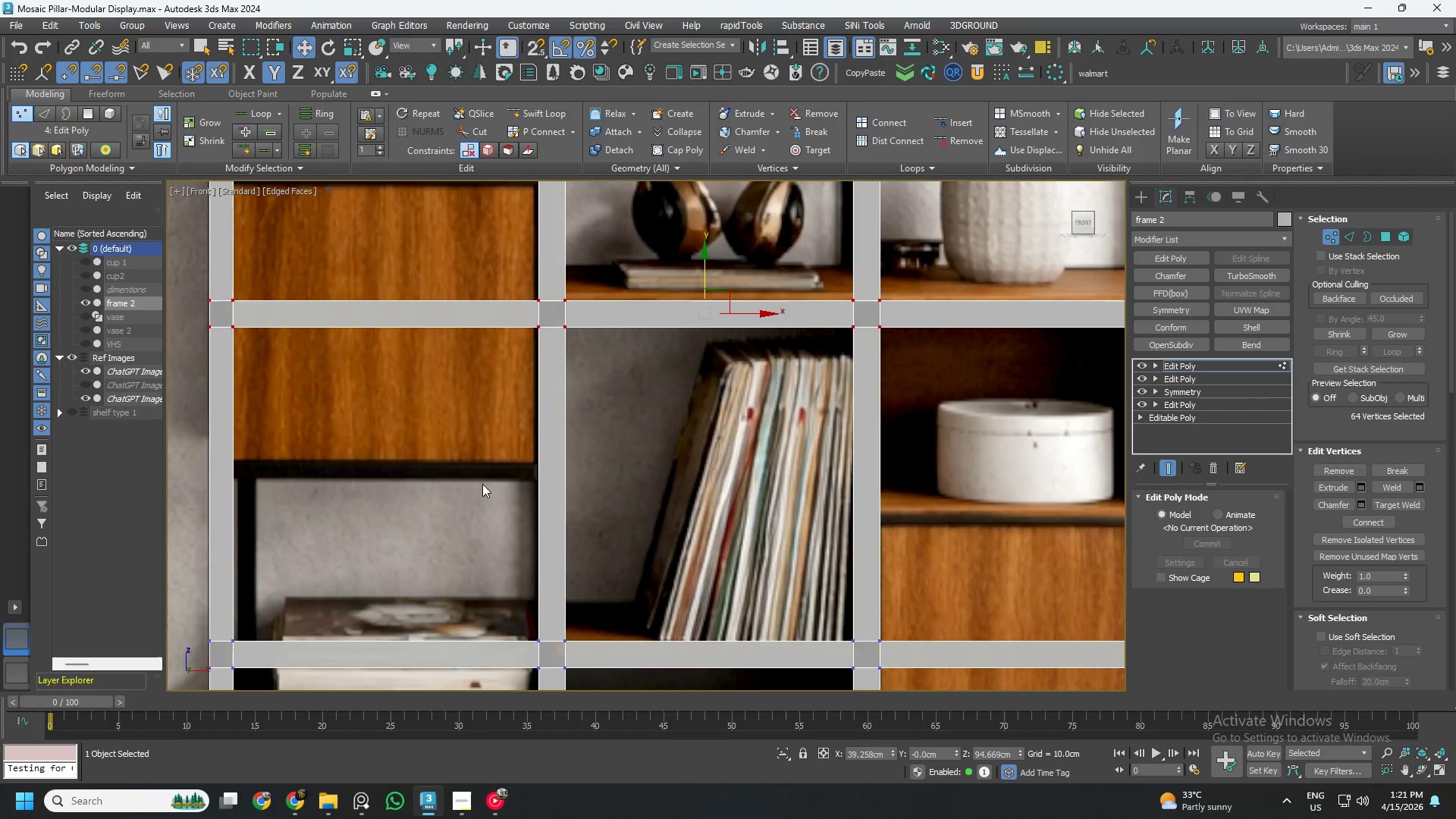 
left_click([557, 464])
 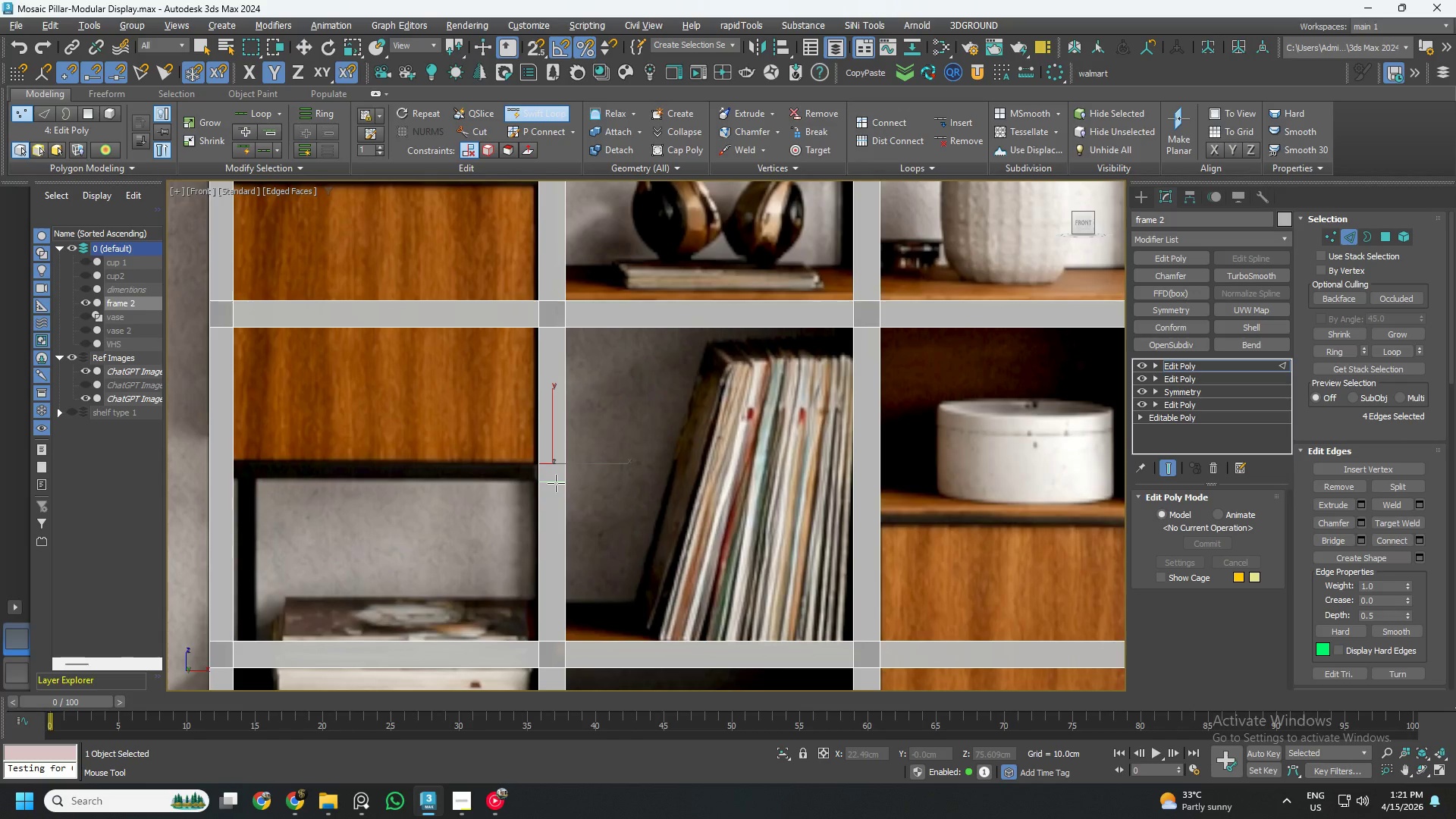 
left_click([556, 483])
 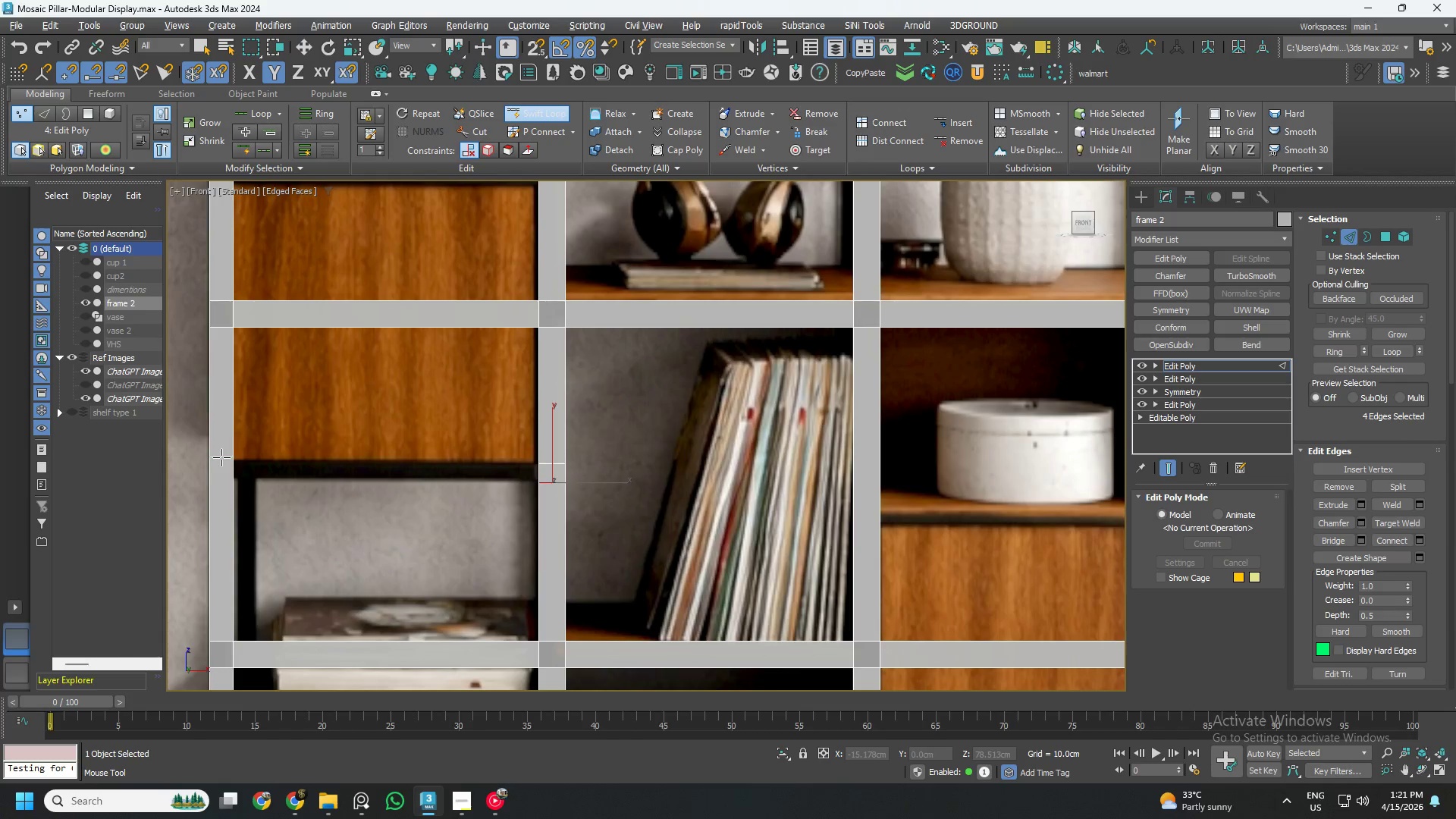 
left_click([221, 457])
 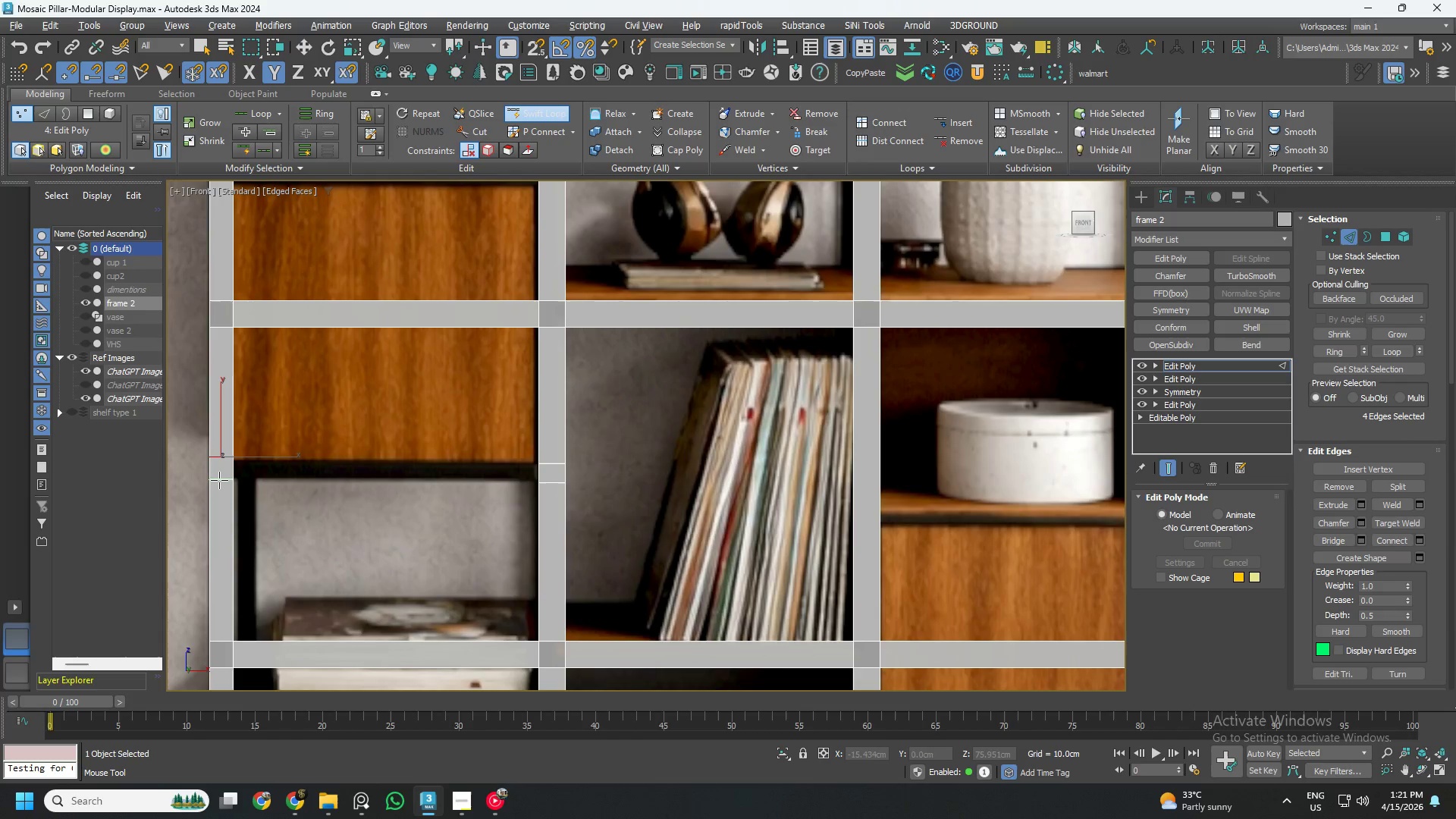 
left_click([219, 480])
 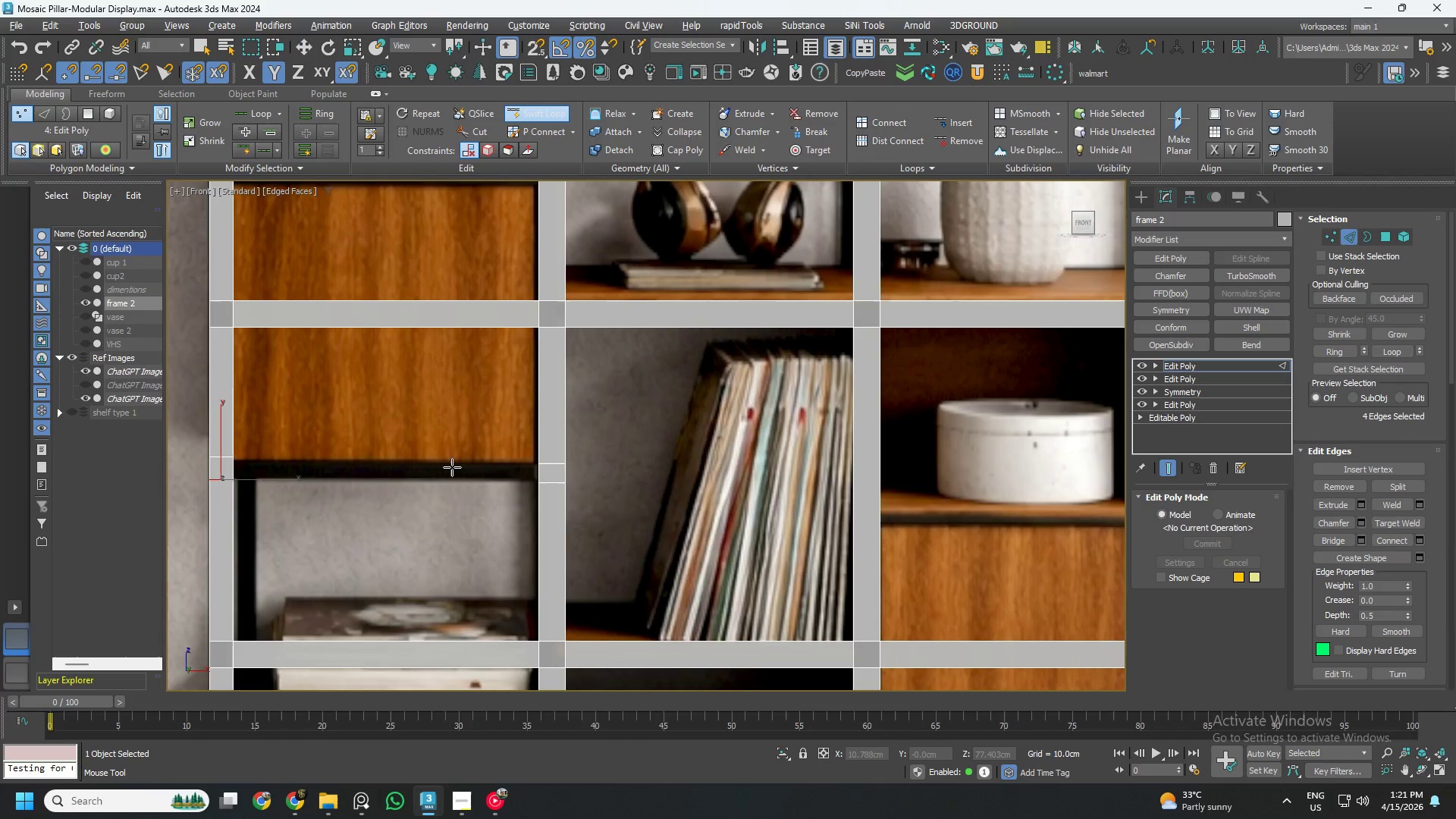 
key(Alt+AltLeft)
 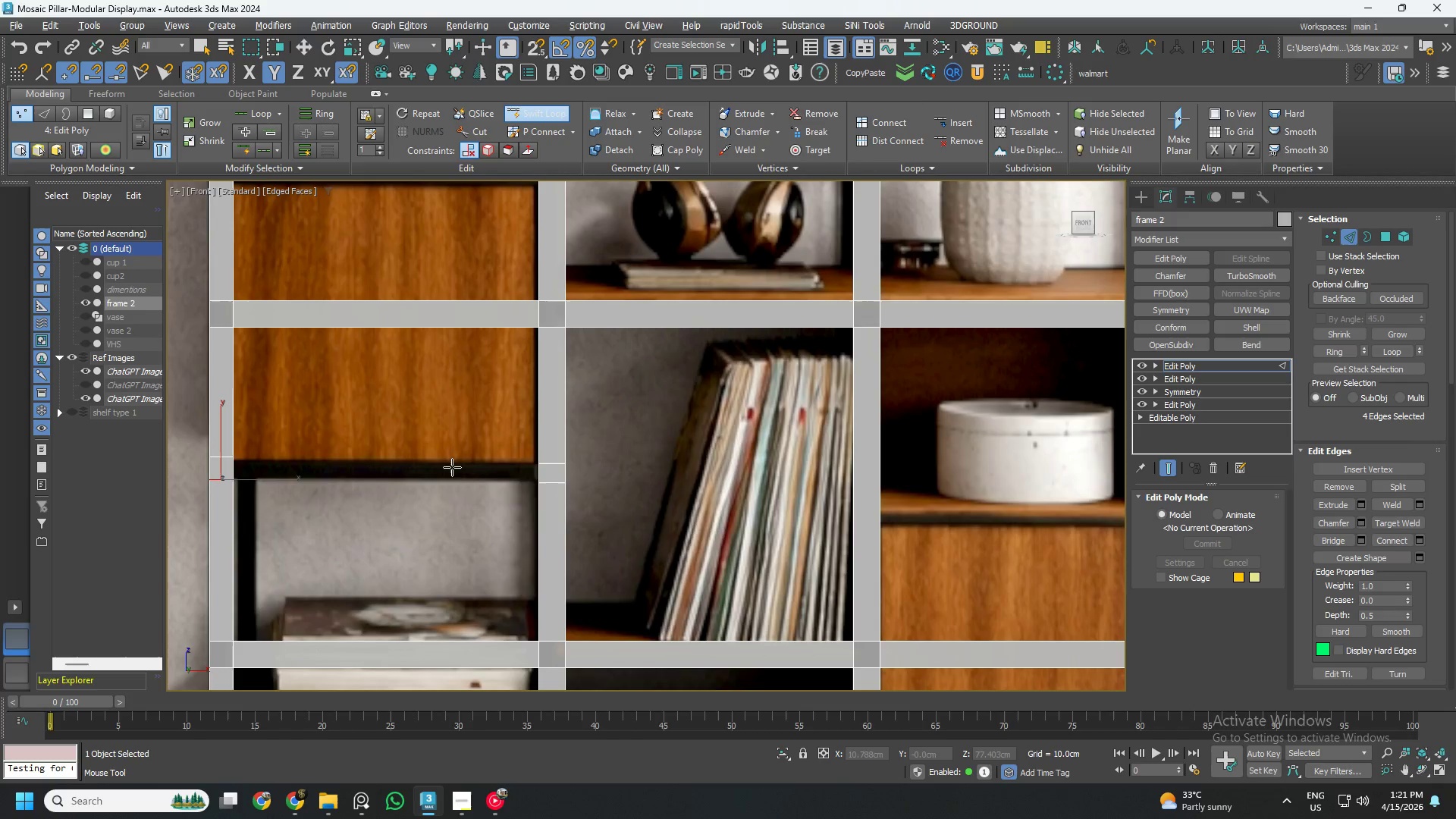 
key(Alt+1)
 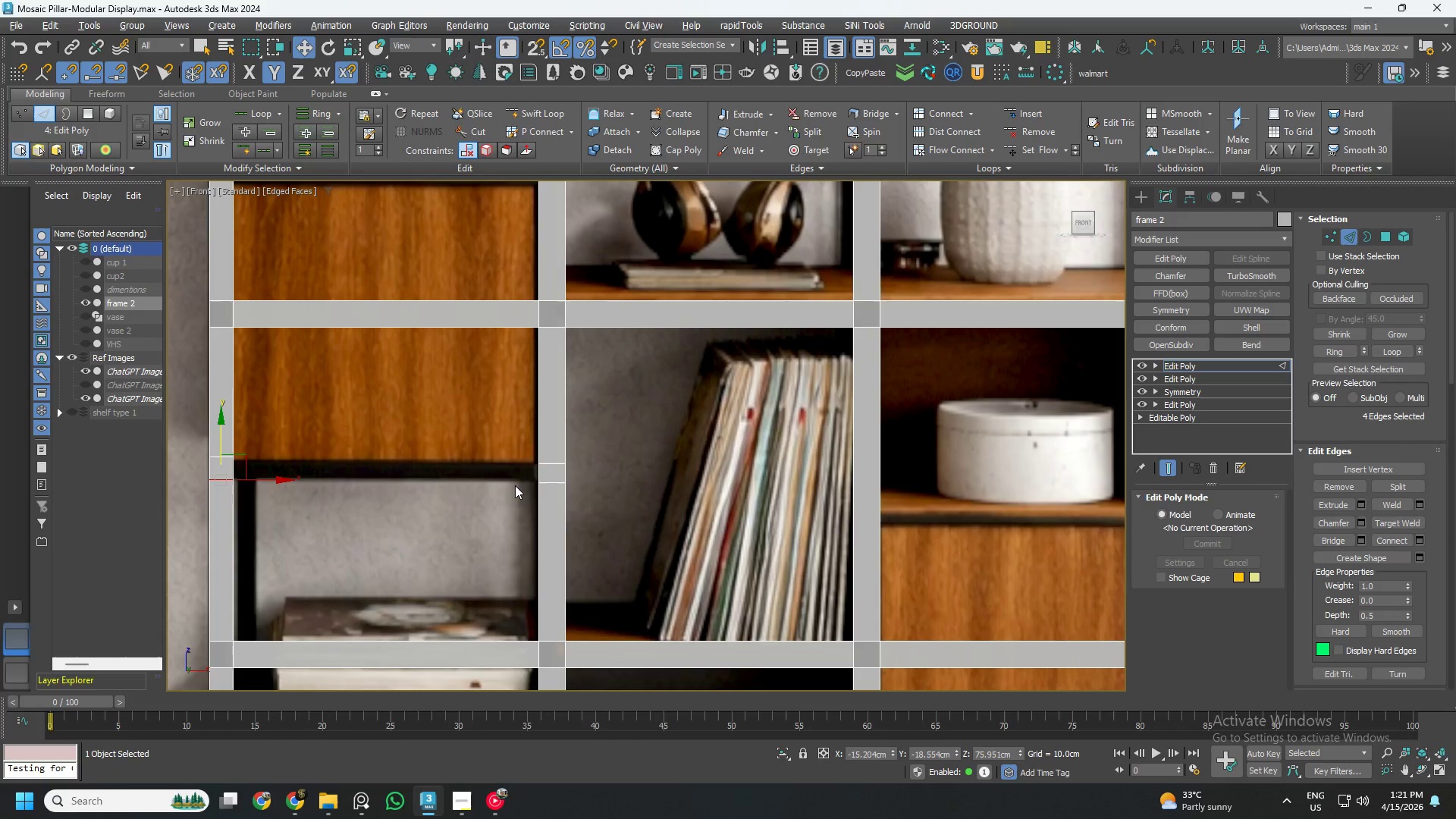 
scroll: coordinate [558, 493], scroll_direction: down, amount: 2.0
 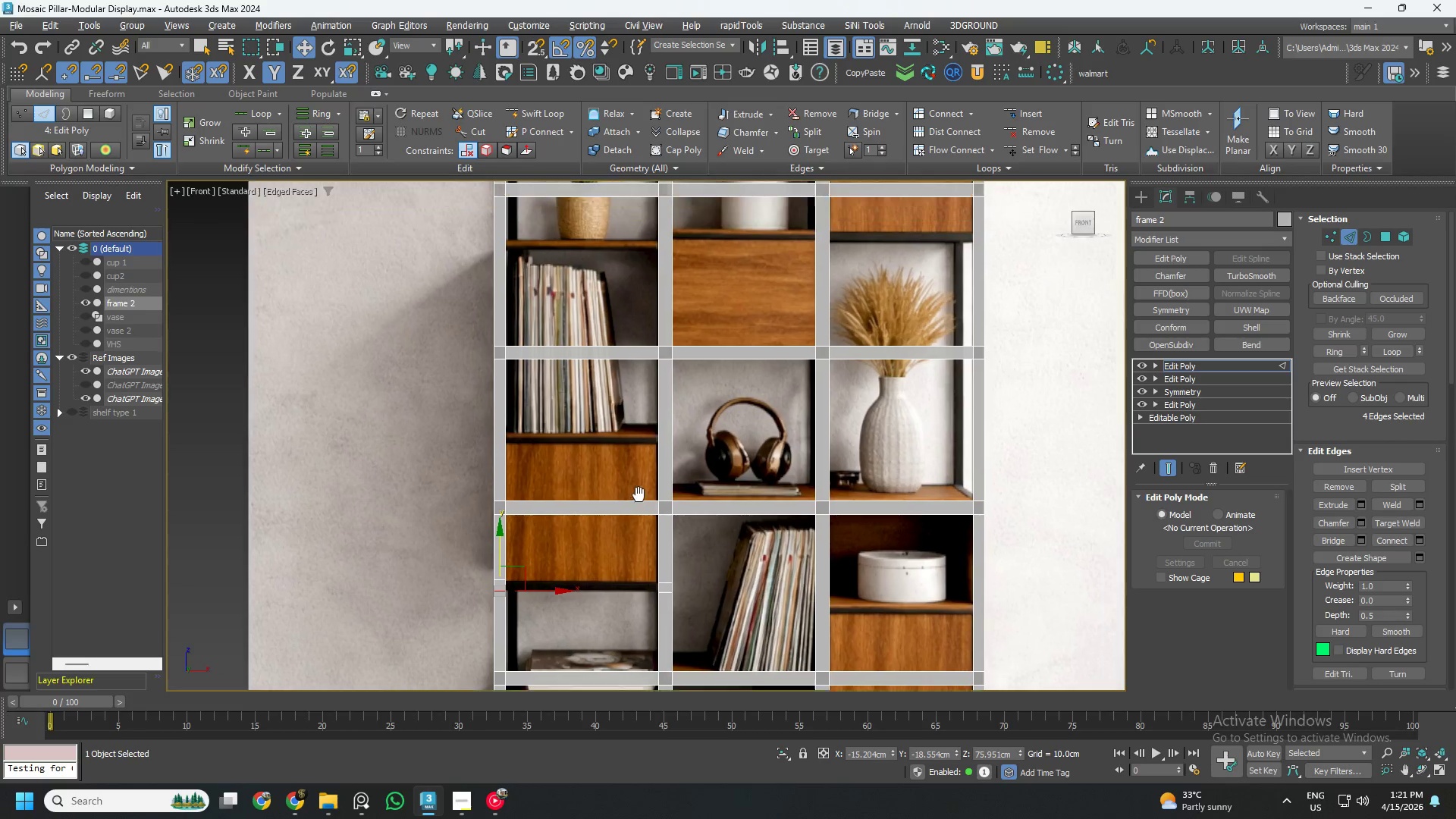 
scroll: coordinate [659, 450], scroll_direction: up, amount: 4.0
 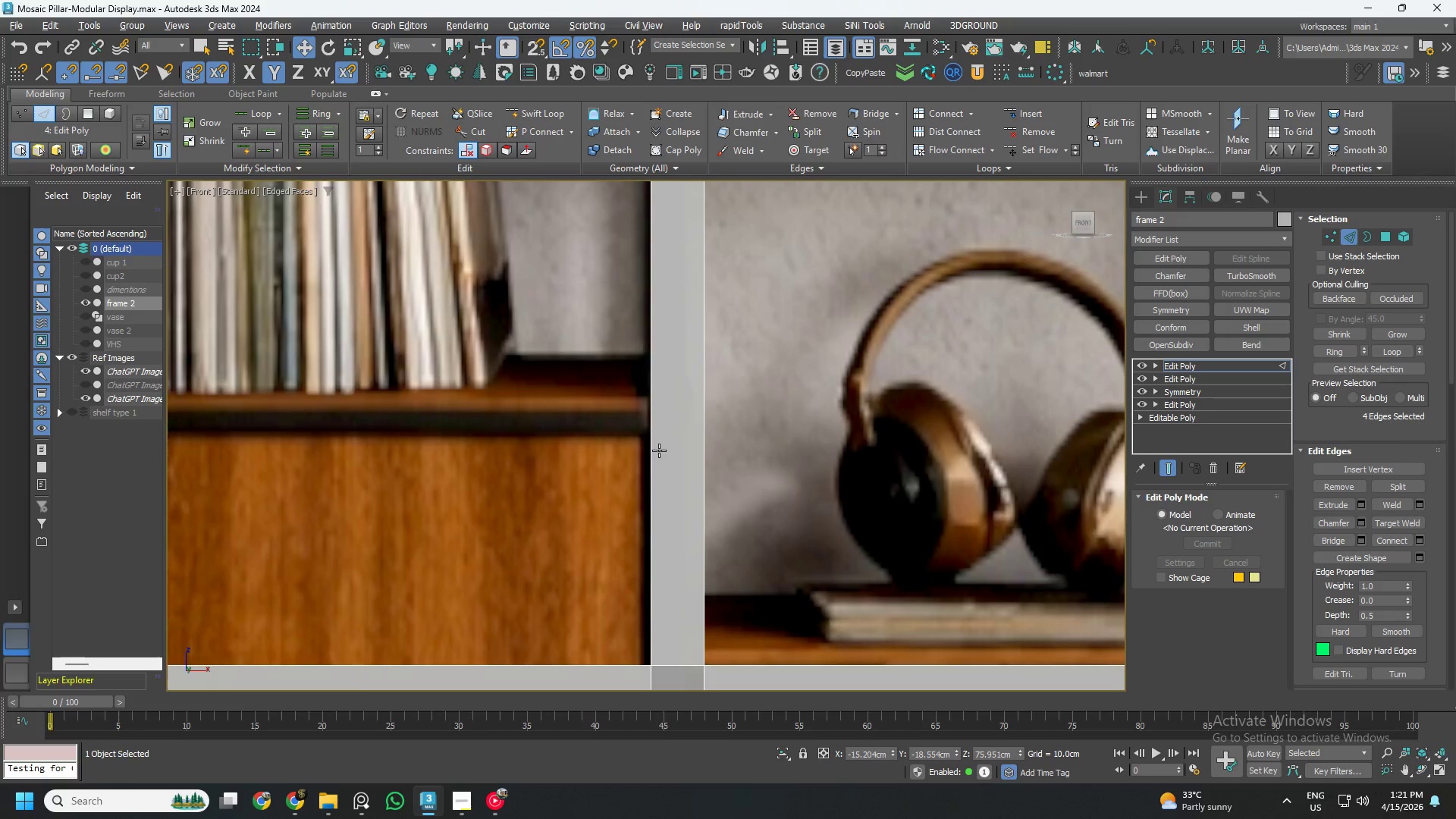 
key(Alt+AltLeft)
 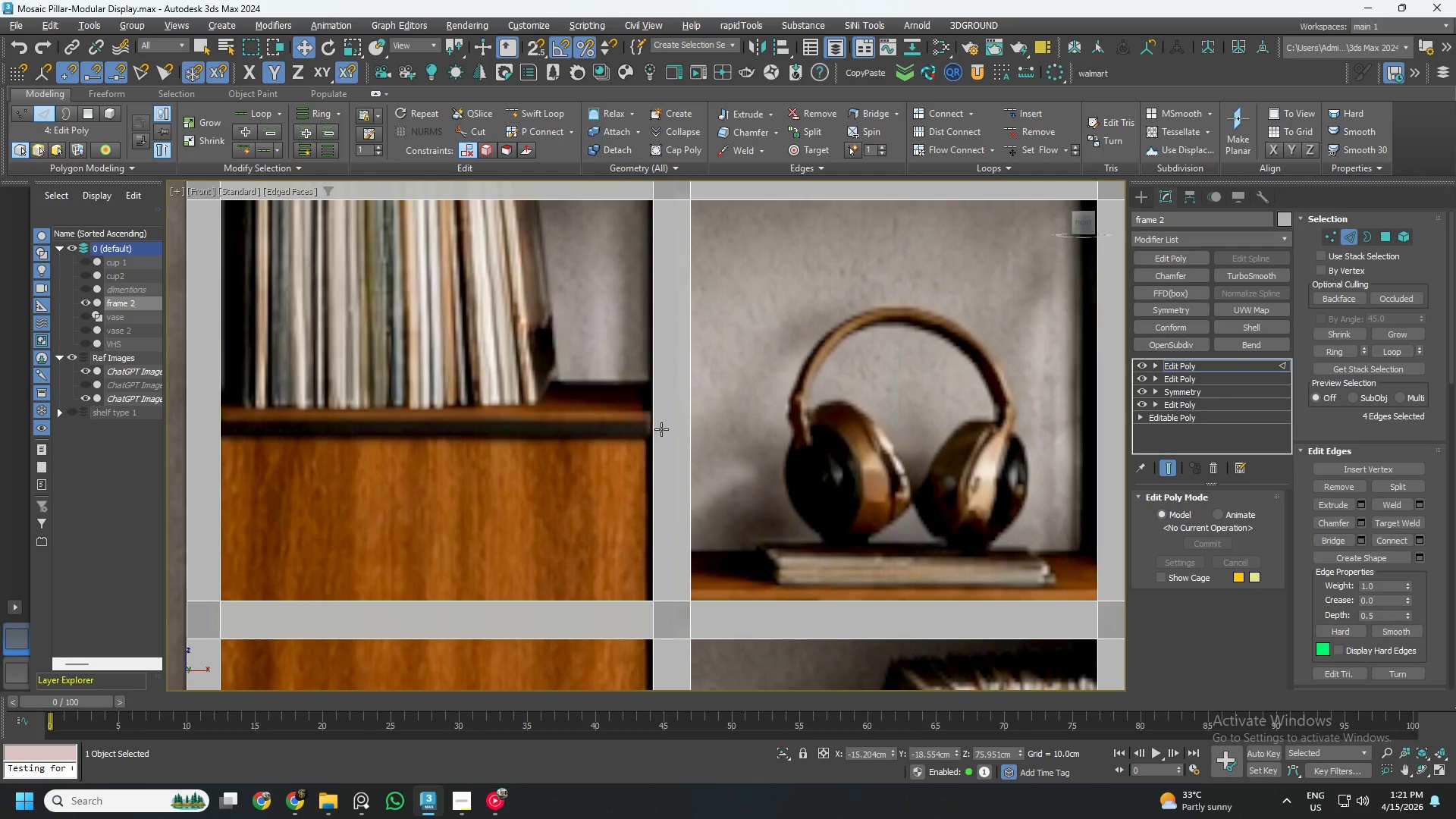 
scroll: coordinate [658, 445], scroll_direction: down, amount: 1.0
 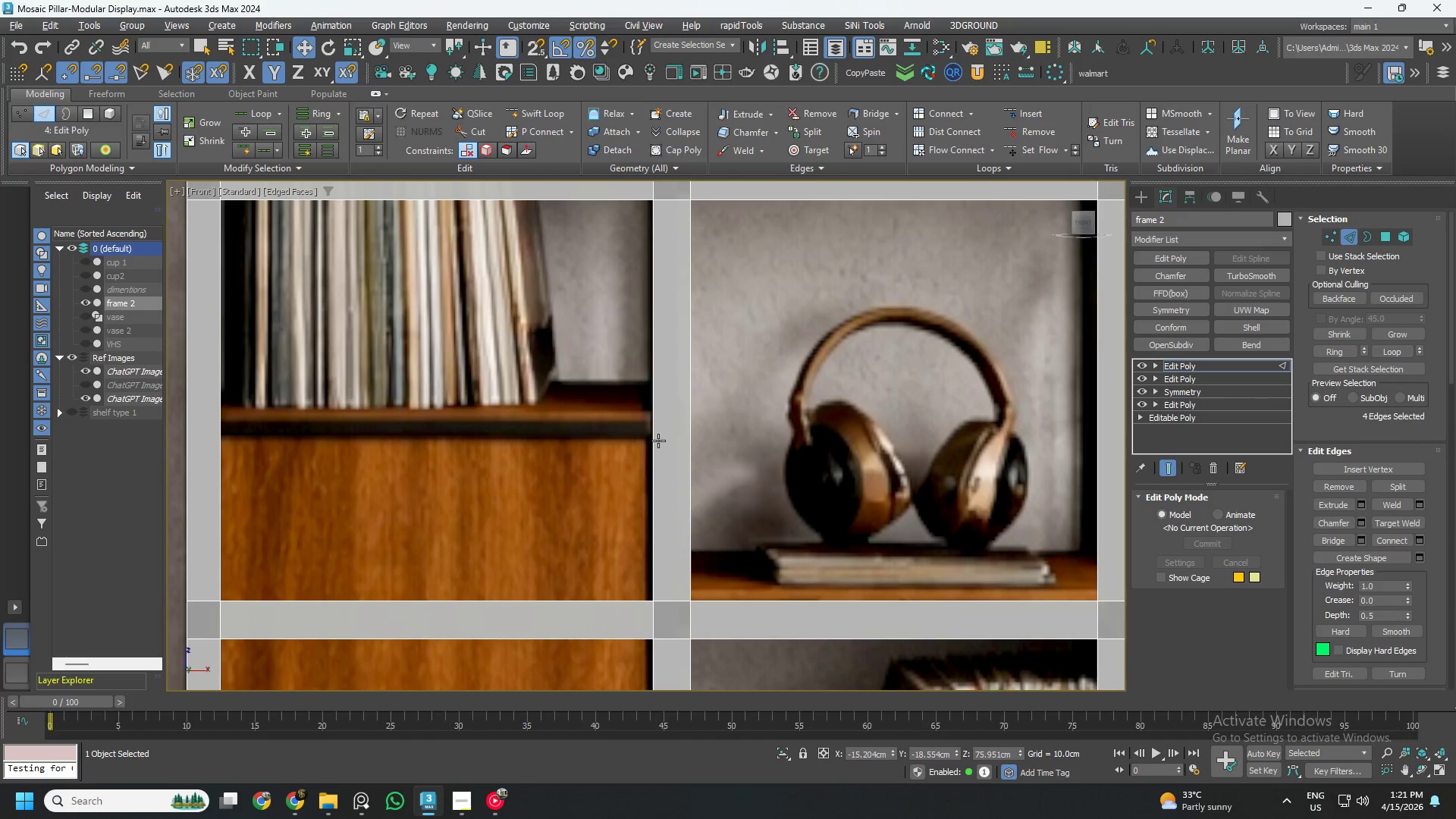 
key(Alt+1)
 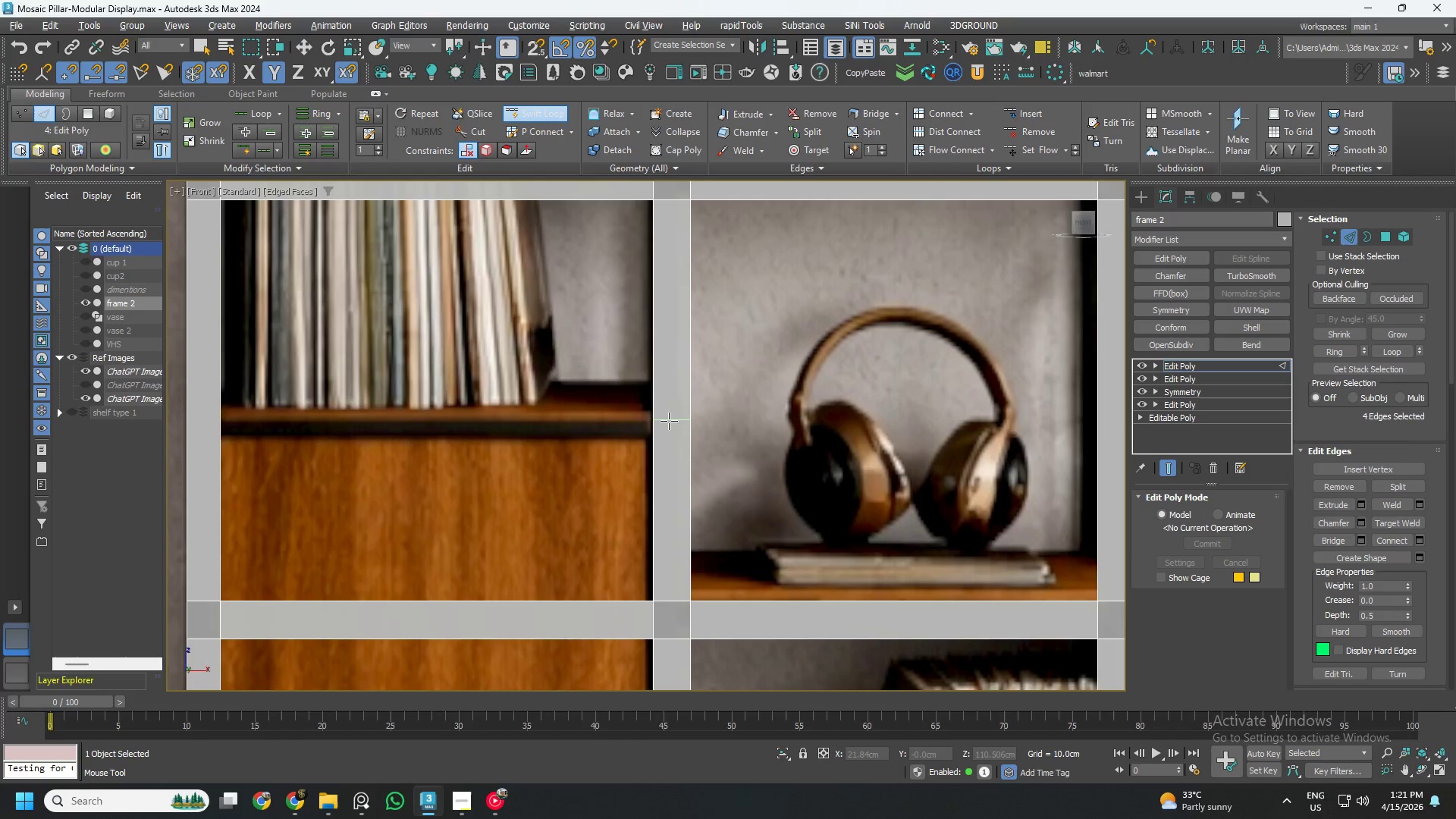 
left_click([669, 422])
 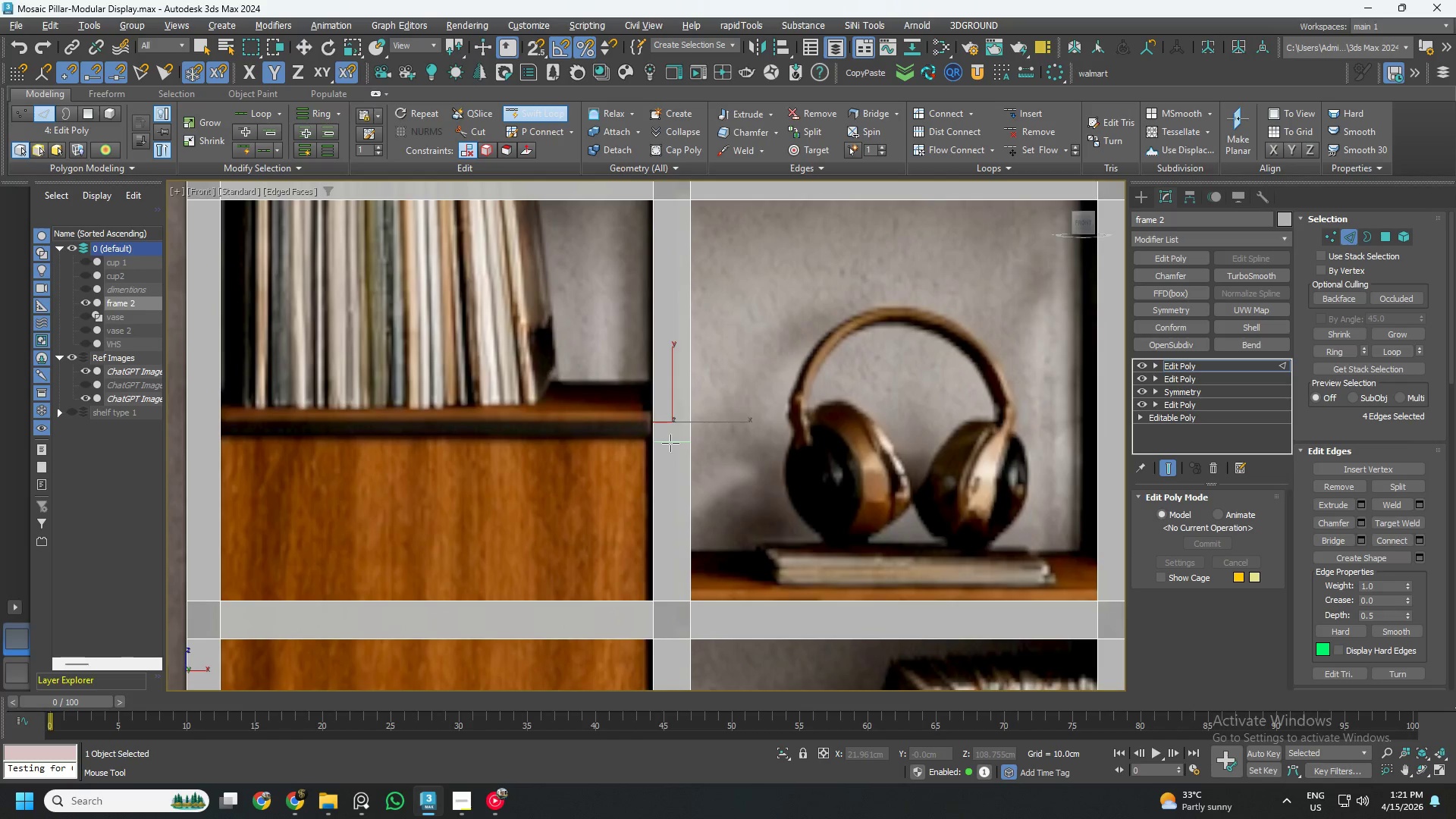 
left_click([670, 443])
 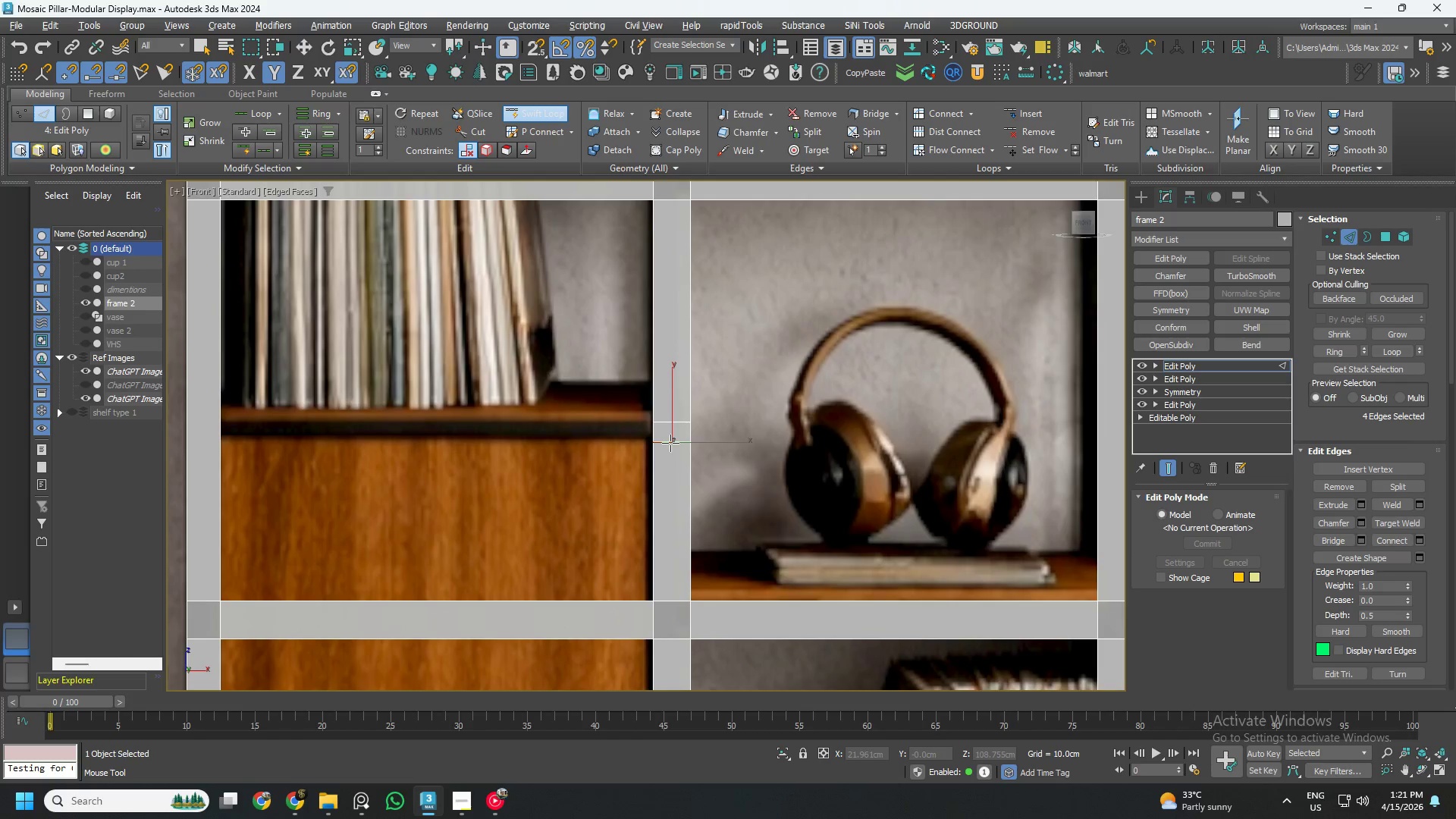 
scroll: coordinate [673, 444], scroll_direction: down, amount: 2.0
 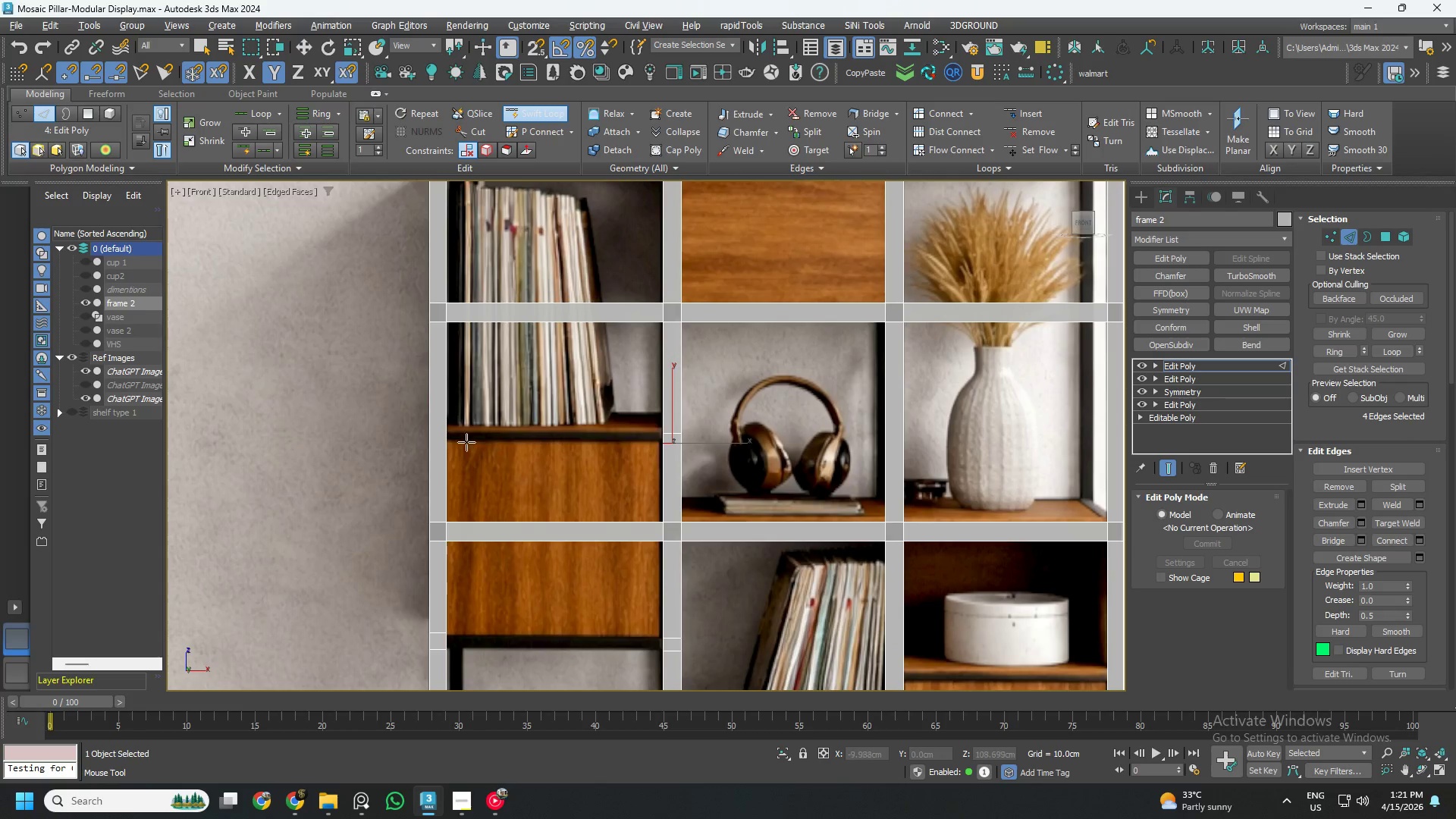 
key(Alt+AltLeft)
 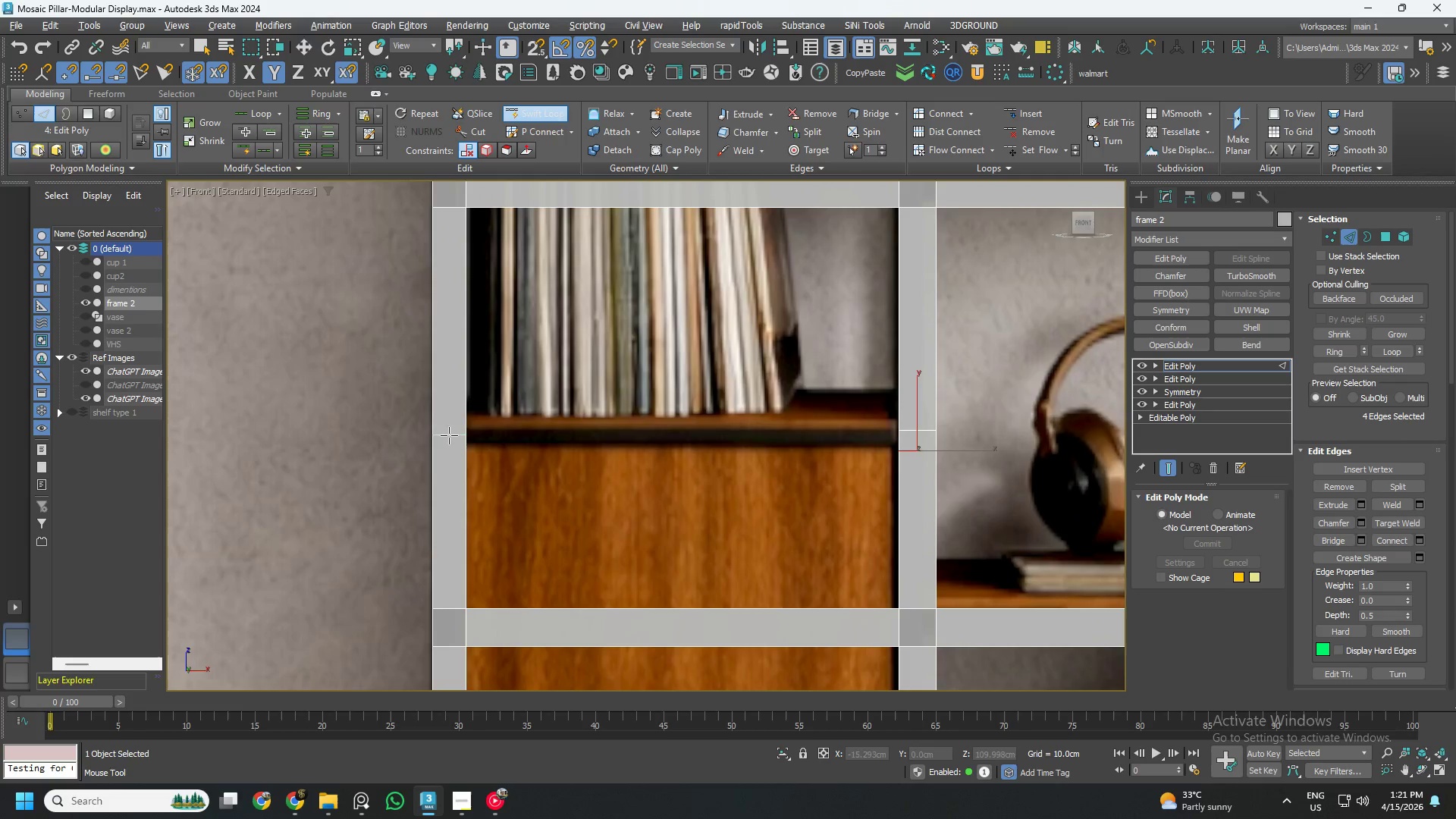 
key(Alt+1)
 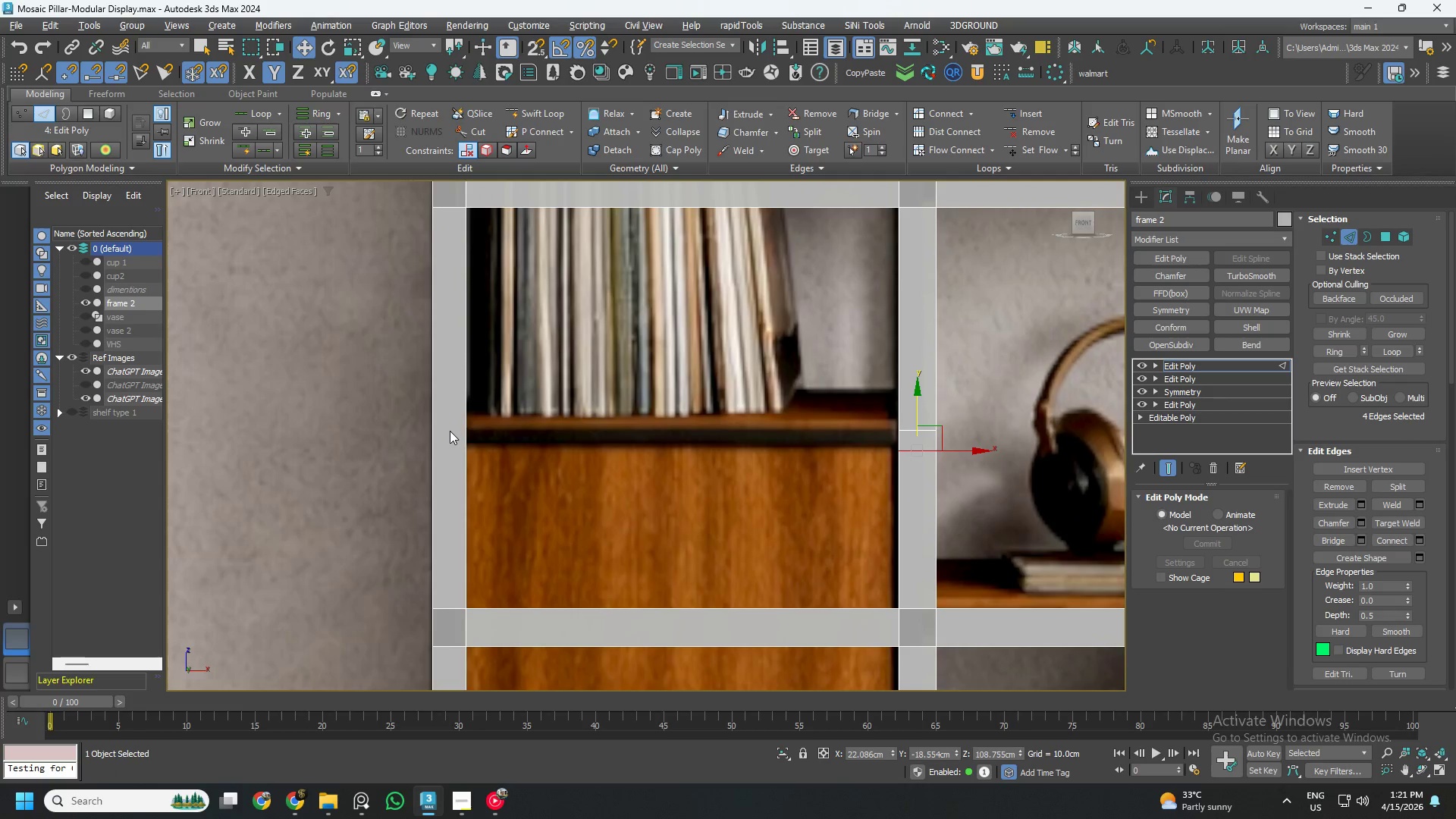 
scroll: coordinate [426, 435], scroll_direction: up, amount: 2.0
 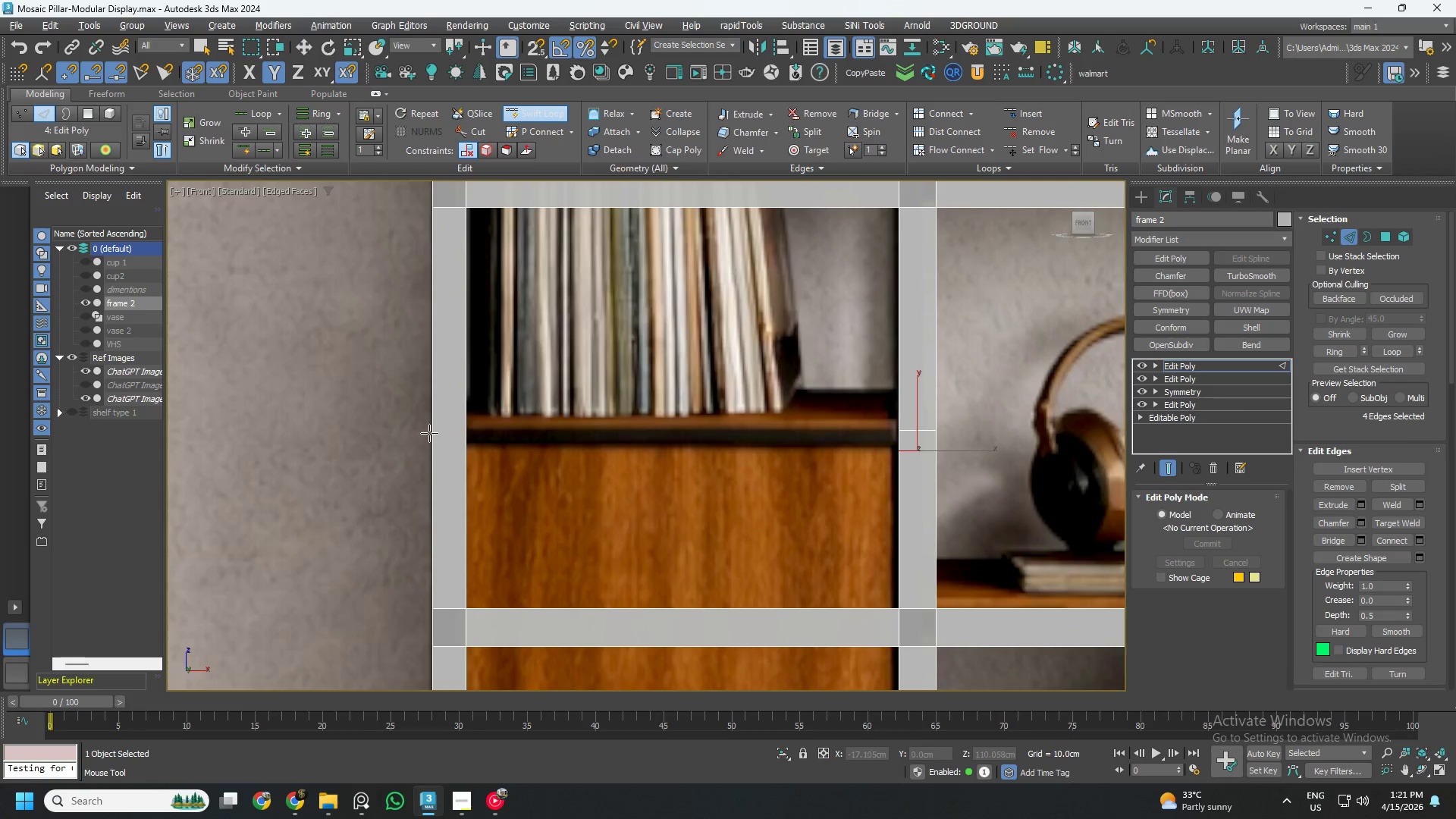 
key(Alt+AltLeft)
 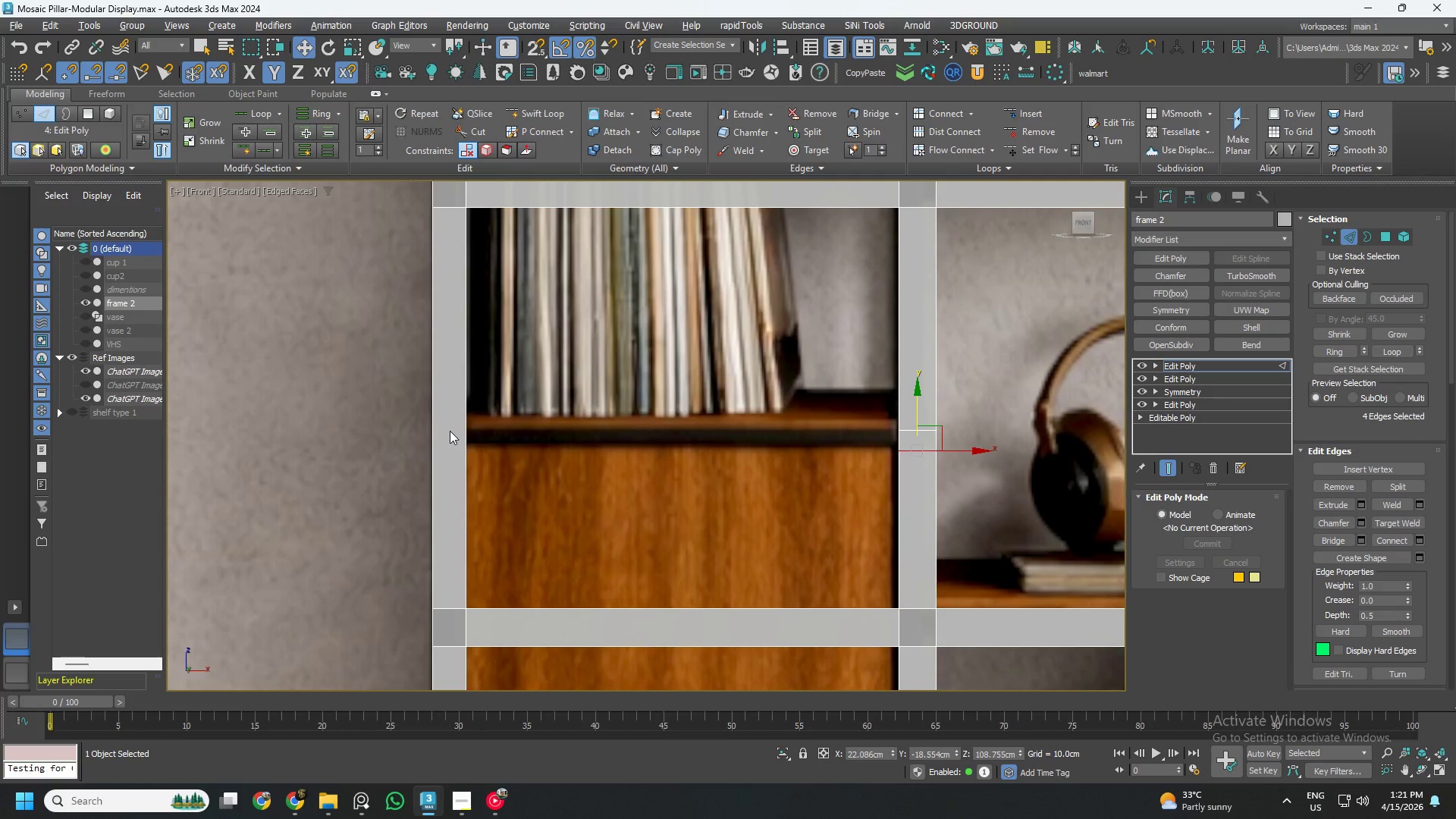 
key(Alt+1)
 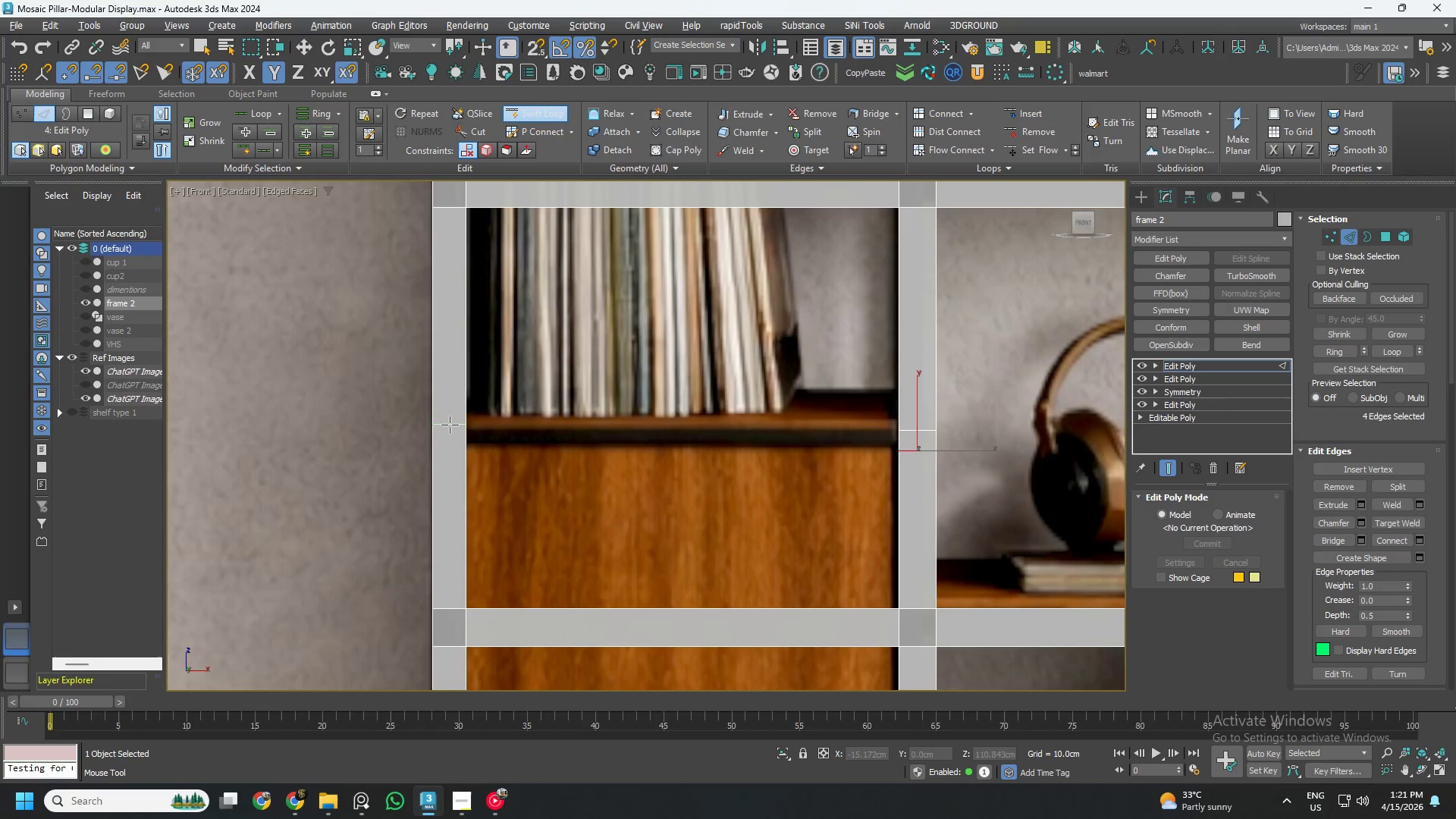 
left_click([450, 425])
 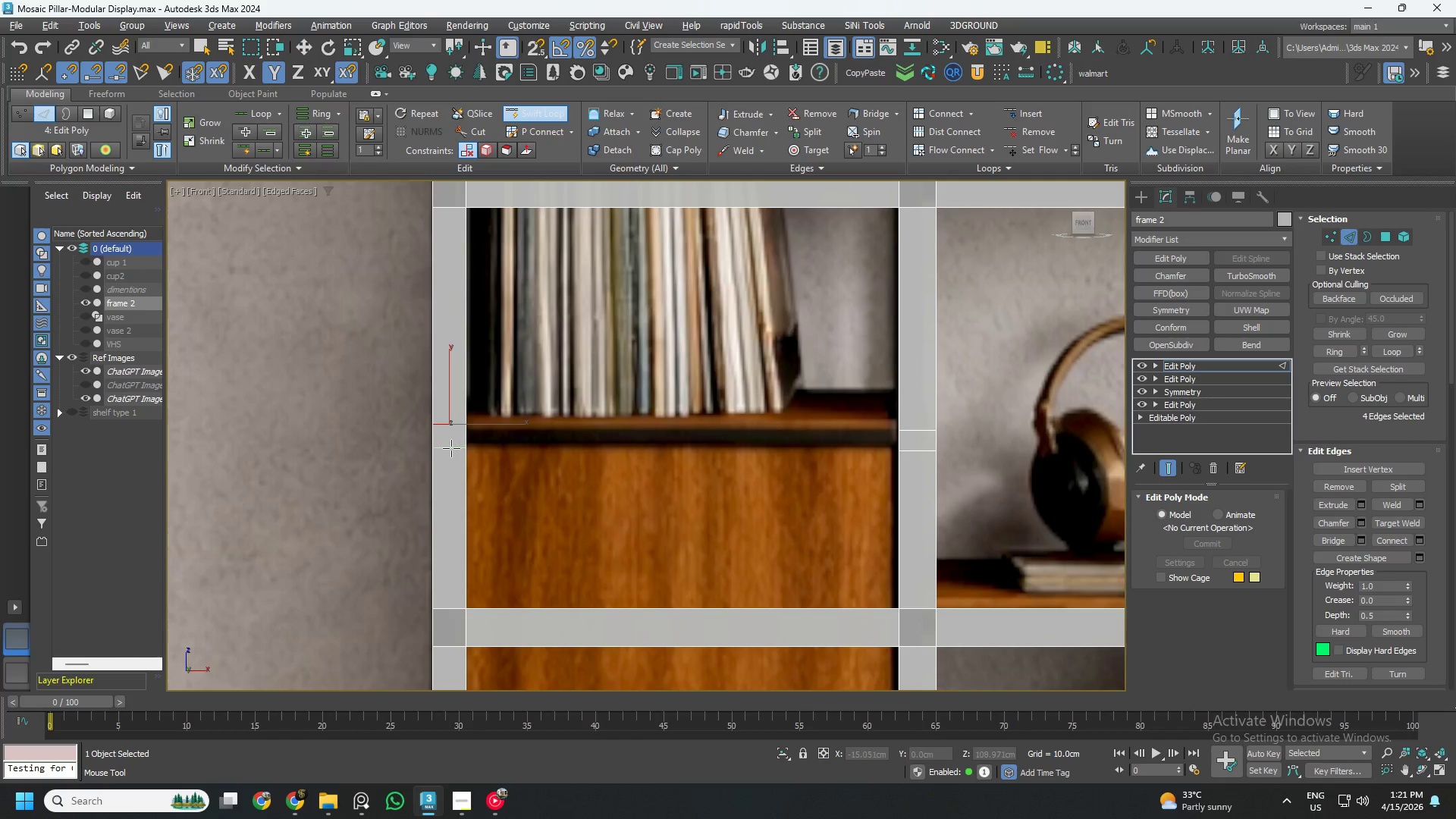 
left_click([451, 448])
 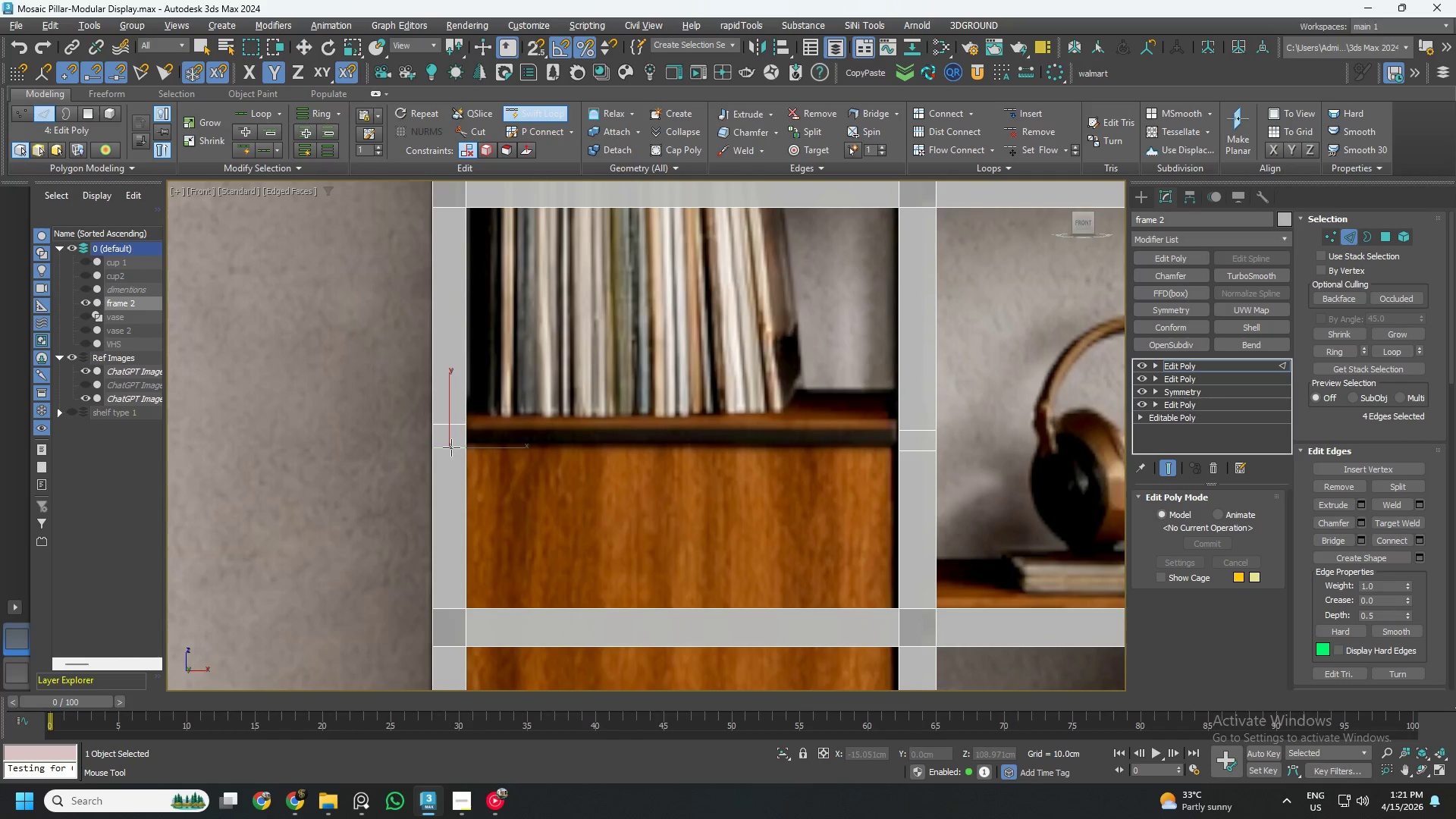 
key(Alt+AltLeft)
 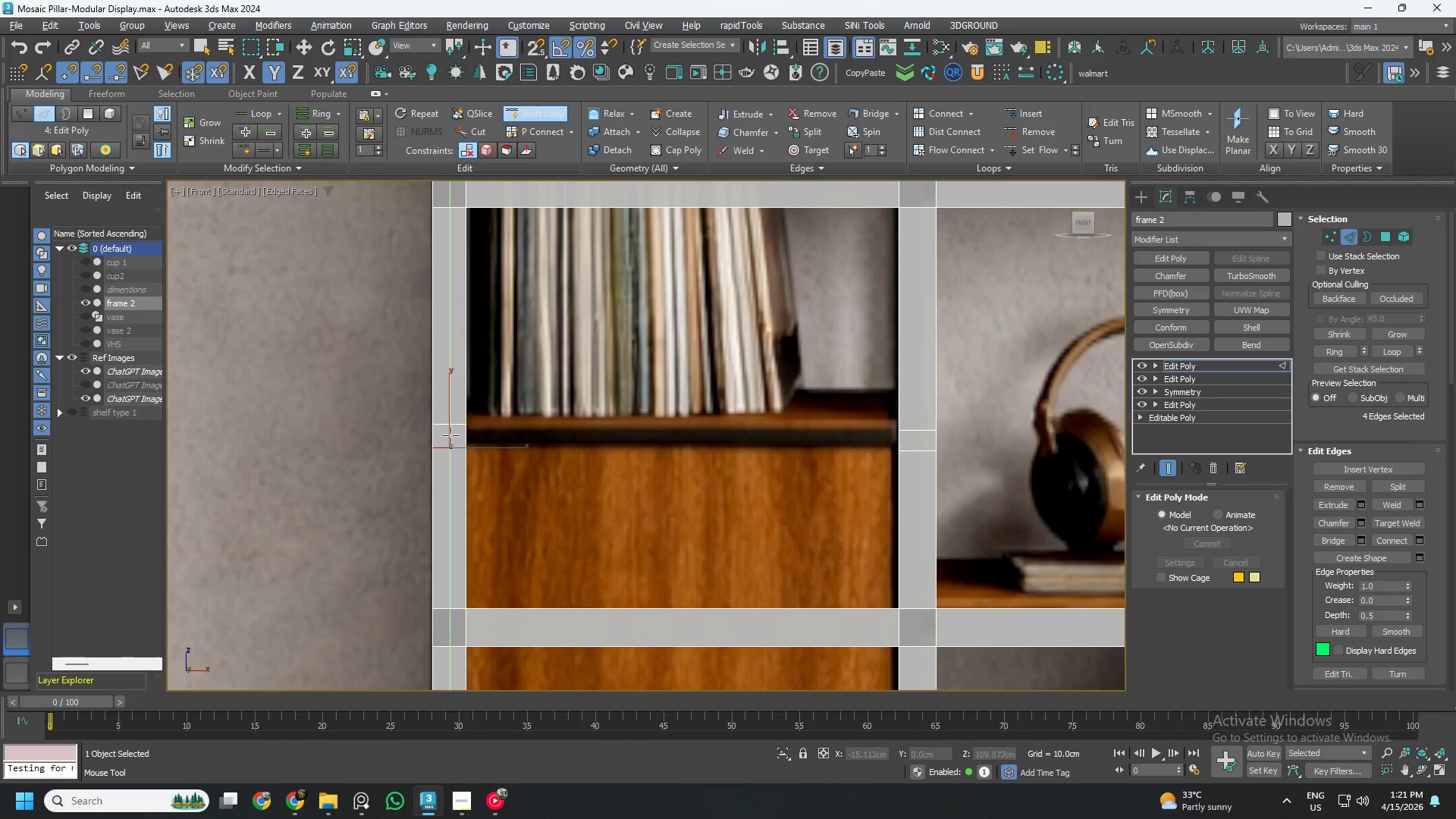 
key(Alt+1)
 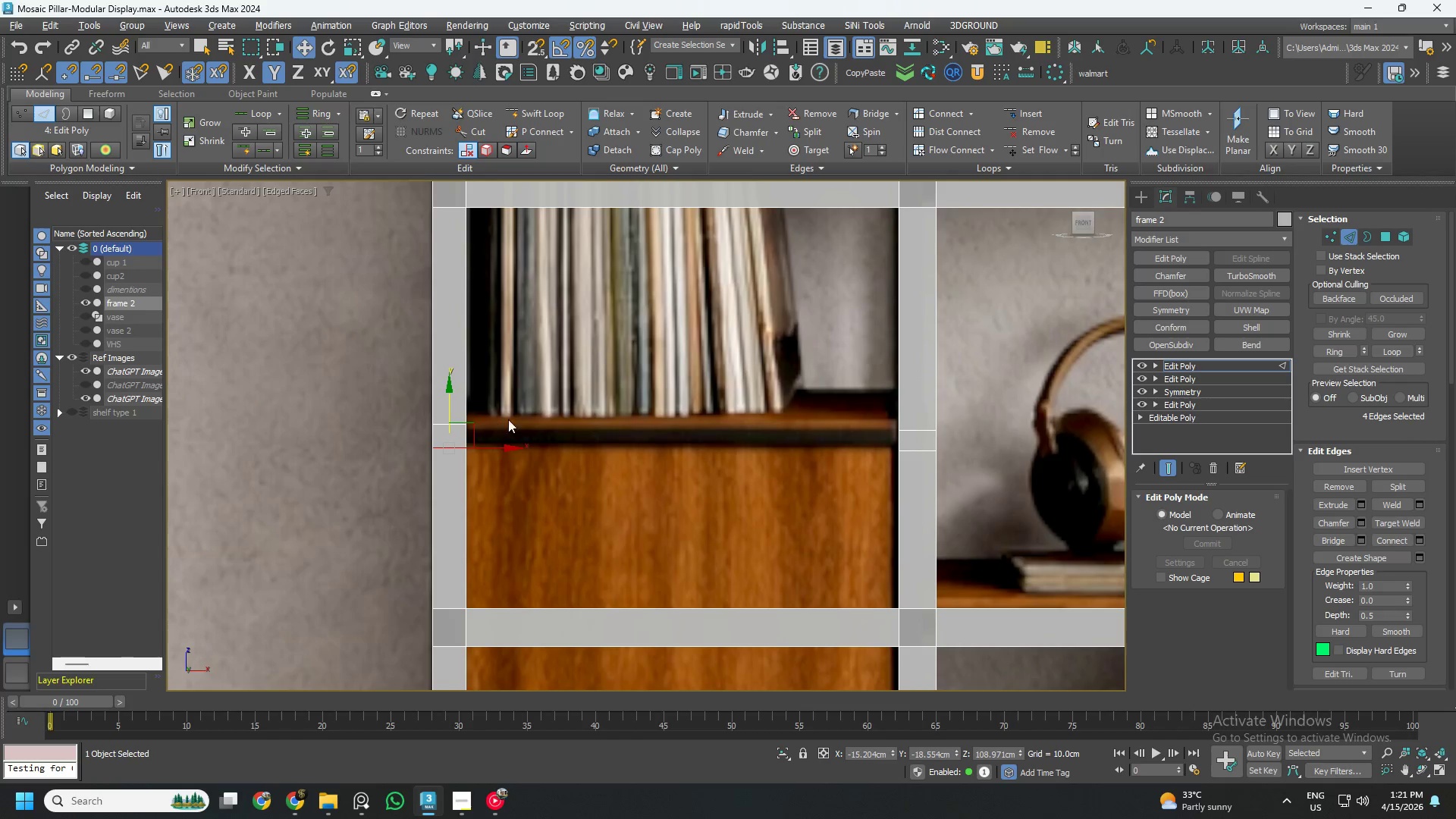 
key(S)
 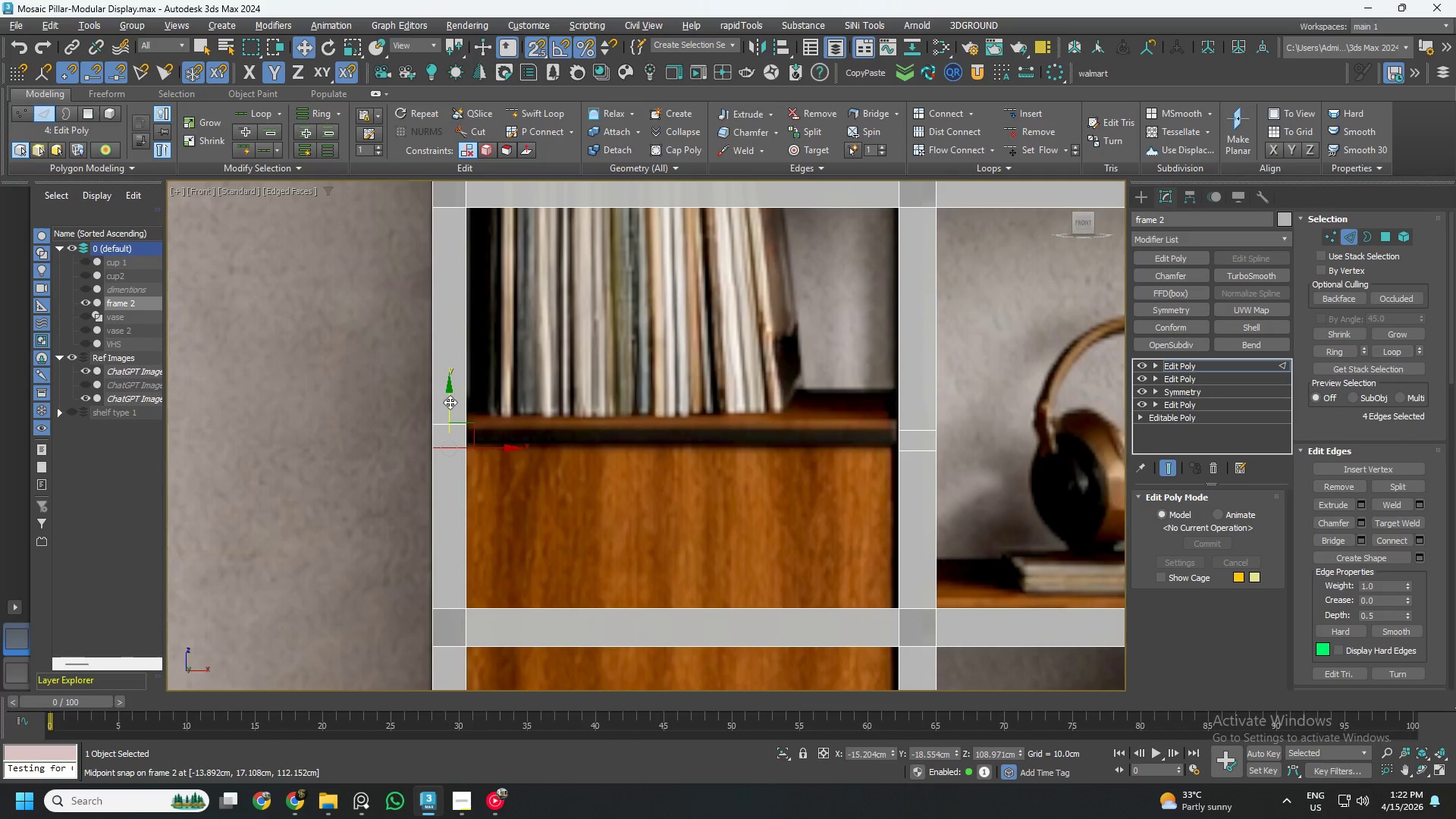 
left_click_drag(start_coordinate=[448, 402], to_coordinate=[914, 450])
 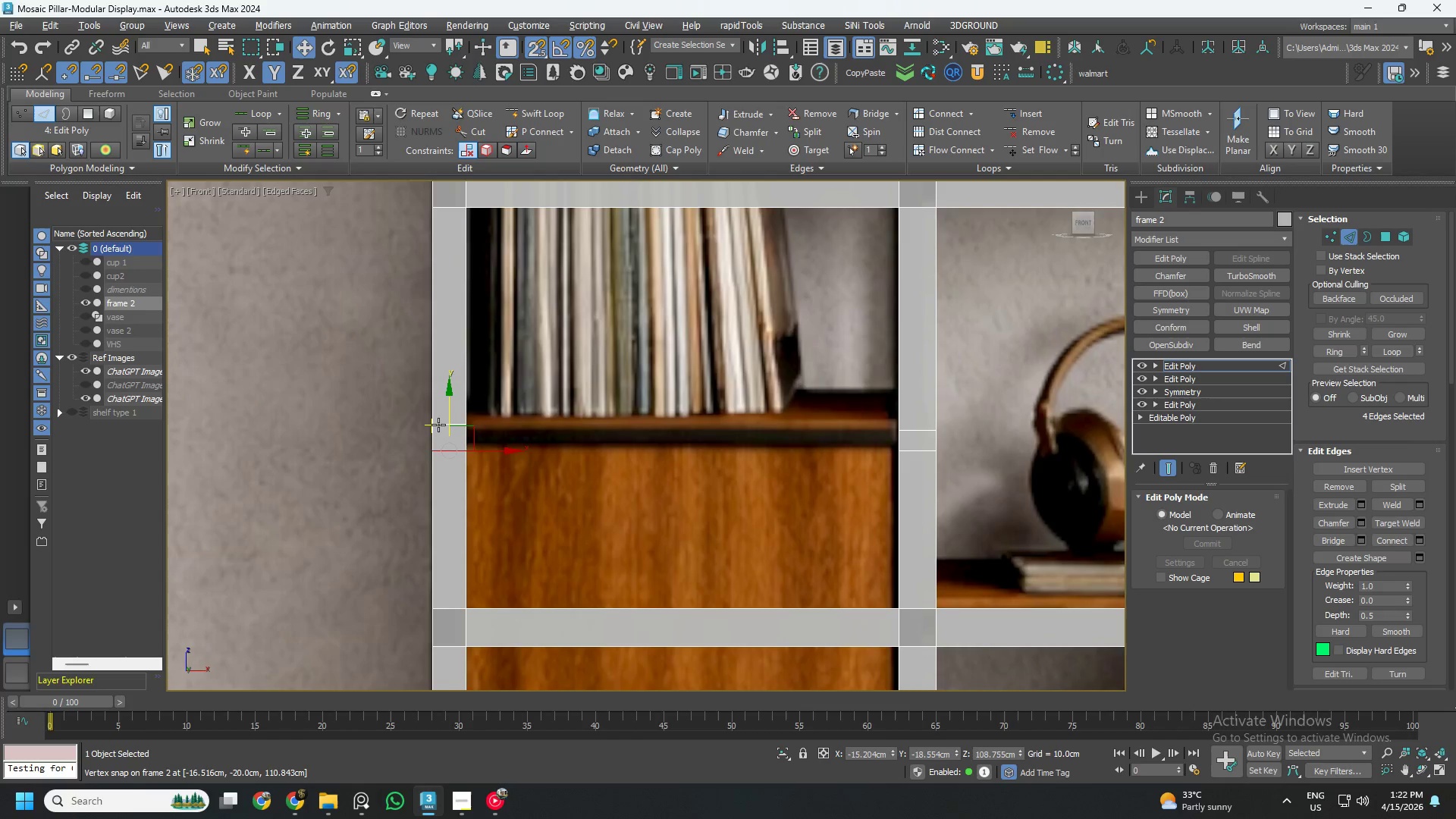 
double_click([438, 425])
 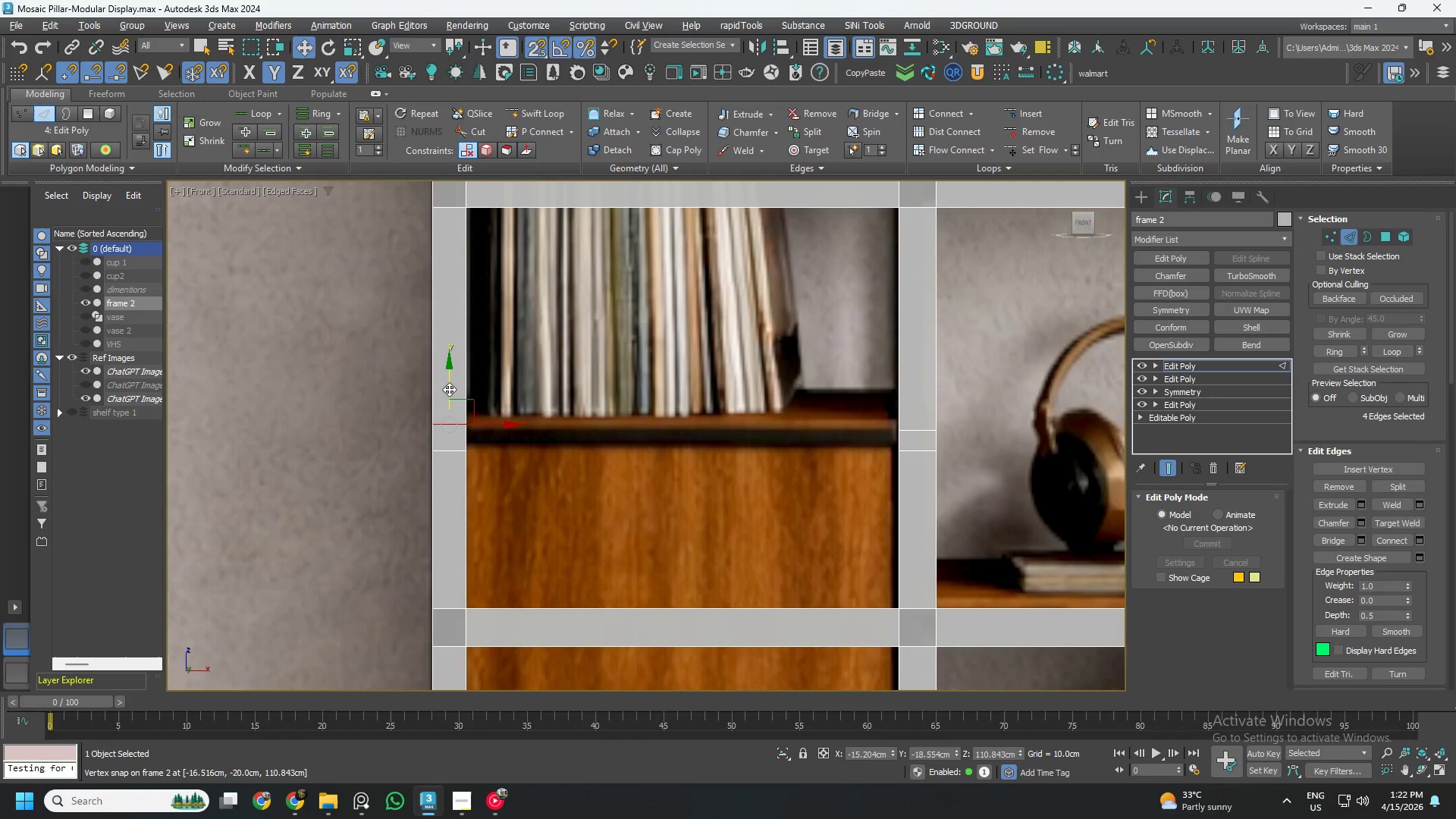 
left_click_drag(start_coordinate=[449, 386], to_coordinate=[913, 431])
 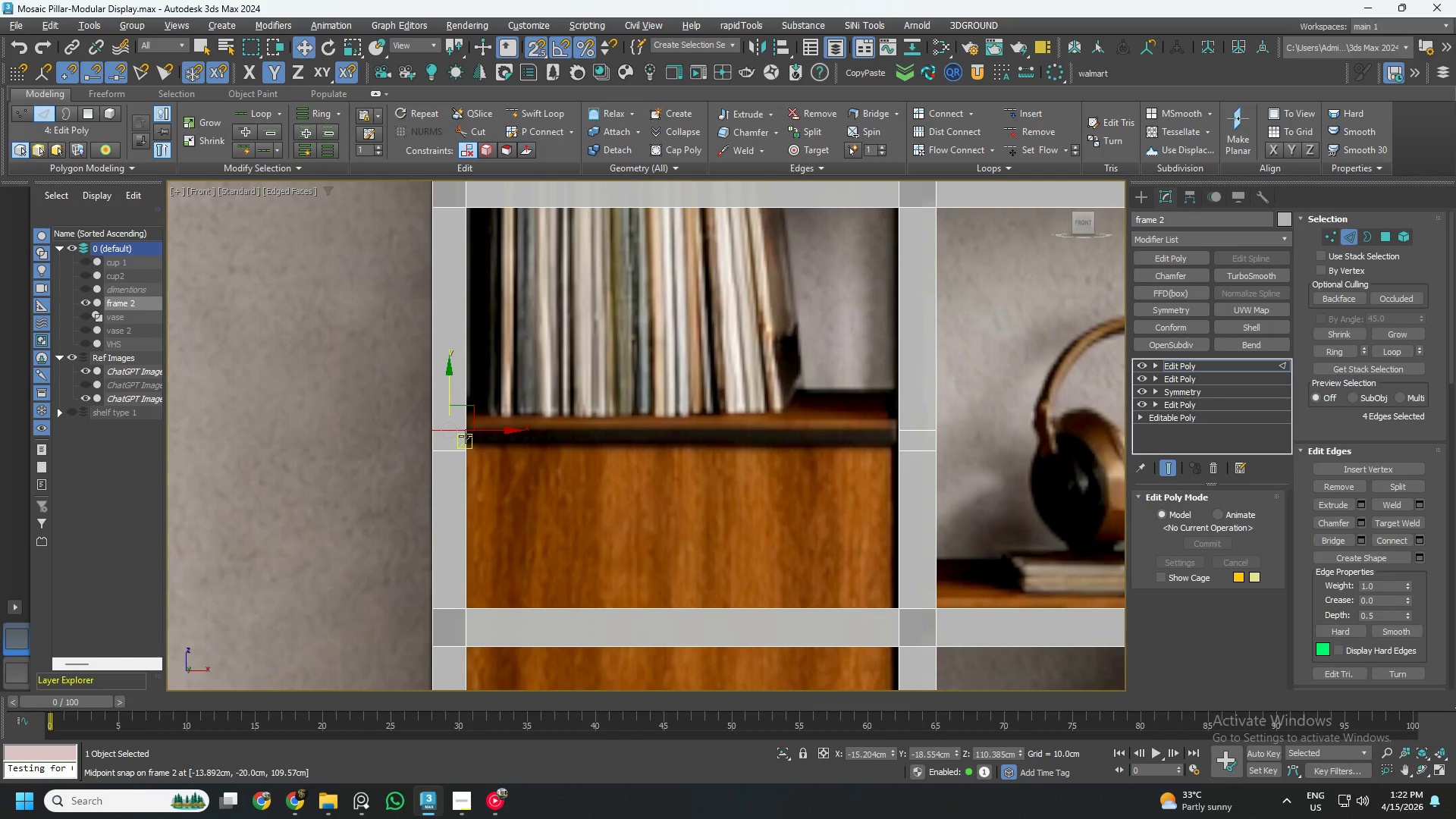 
scroll: coordinate [504, 465], scroll_direction: down, amount: 3.0
 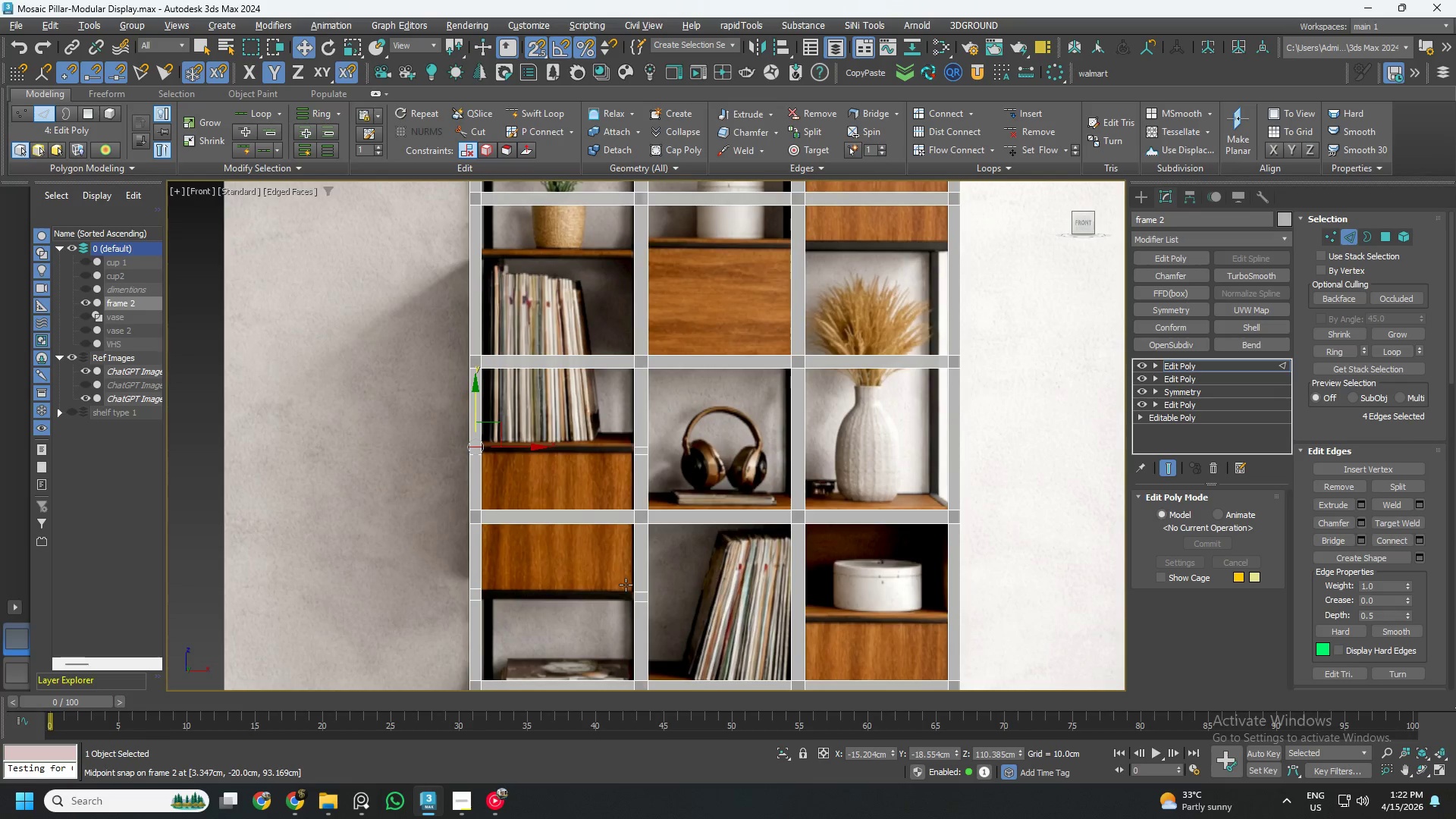 
scroll: coordinate [519, 617], scroll_direction: up, amount: 3.0
 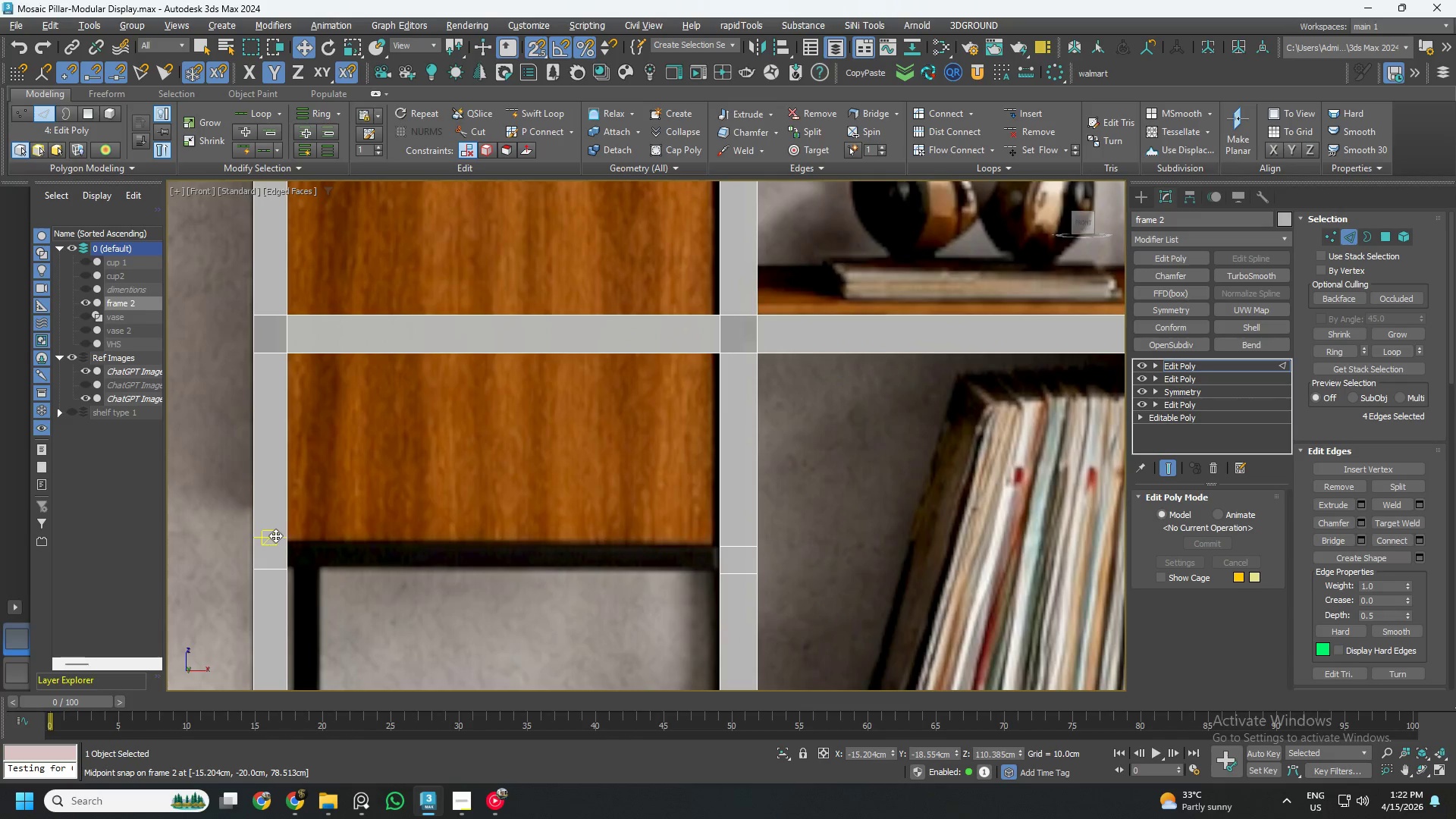 
double_click([275, 535])
 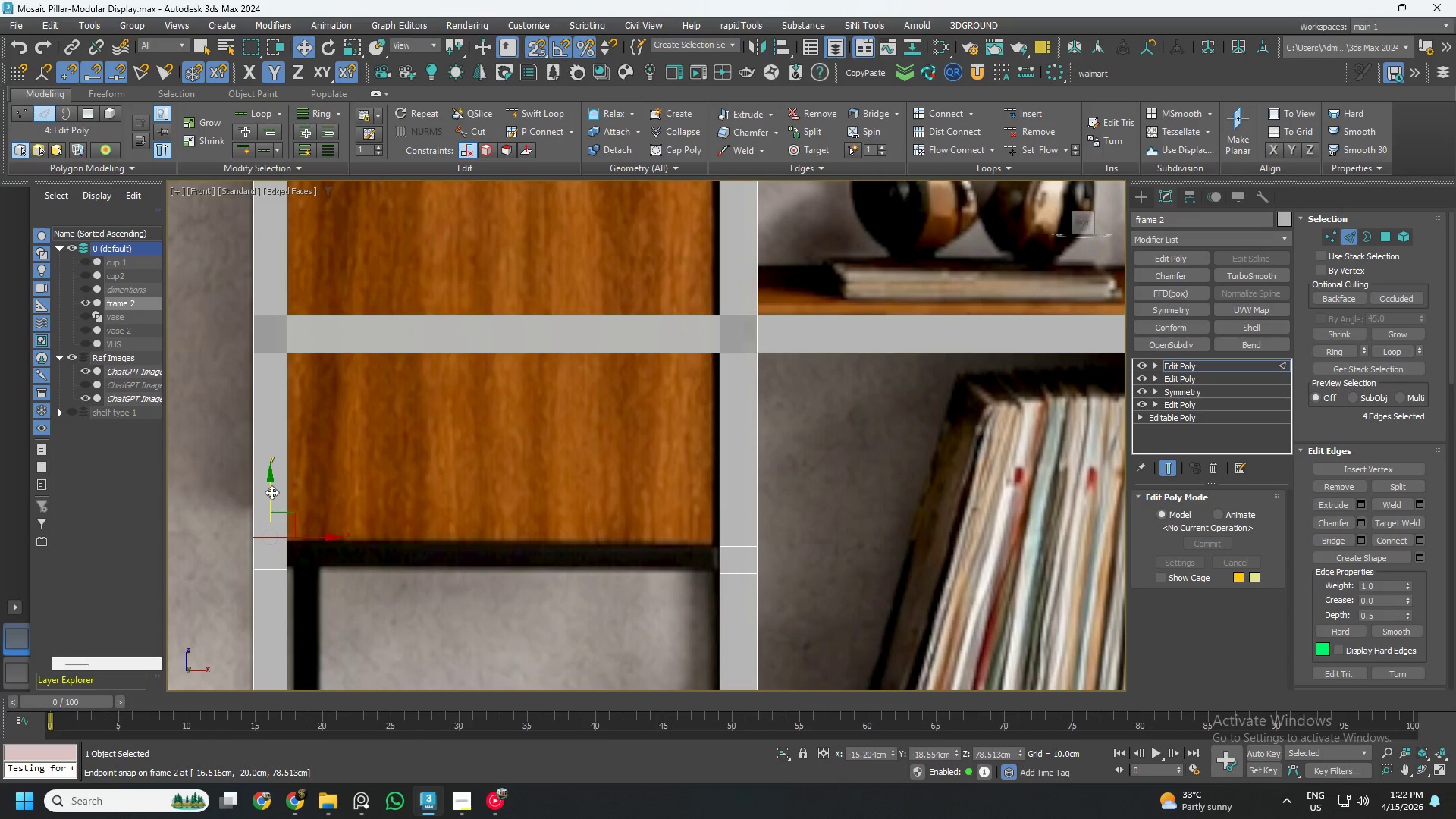 
left_click_drag(start_coordinate=[271, 492], to_coordinate=[739, 539])
 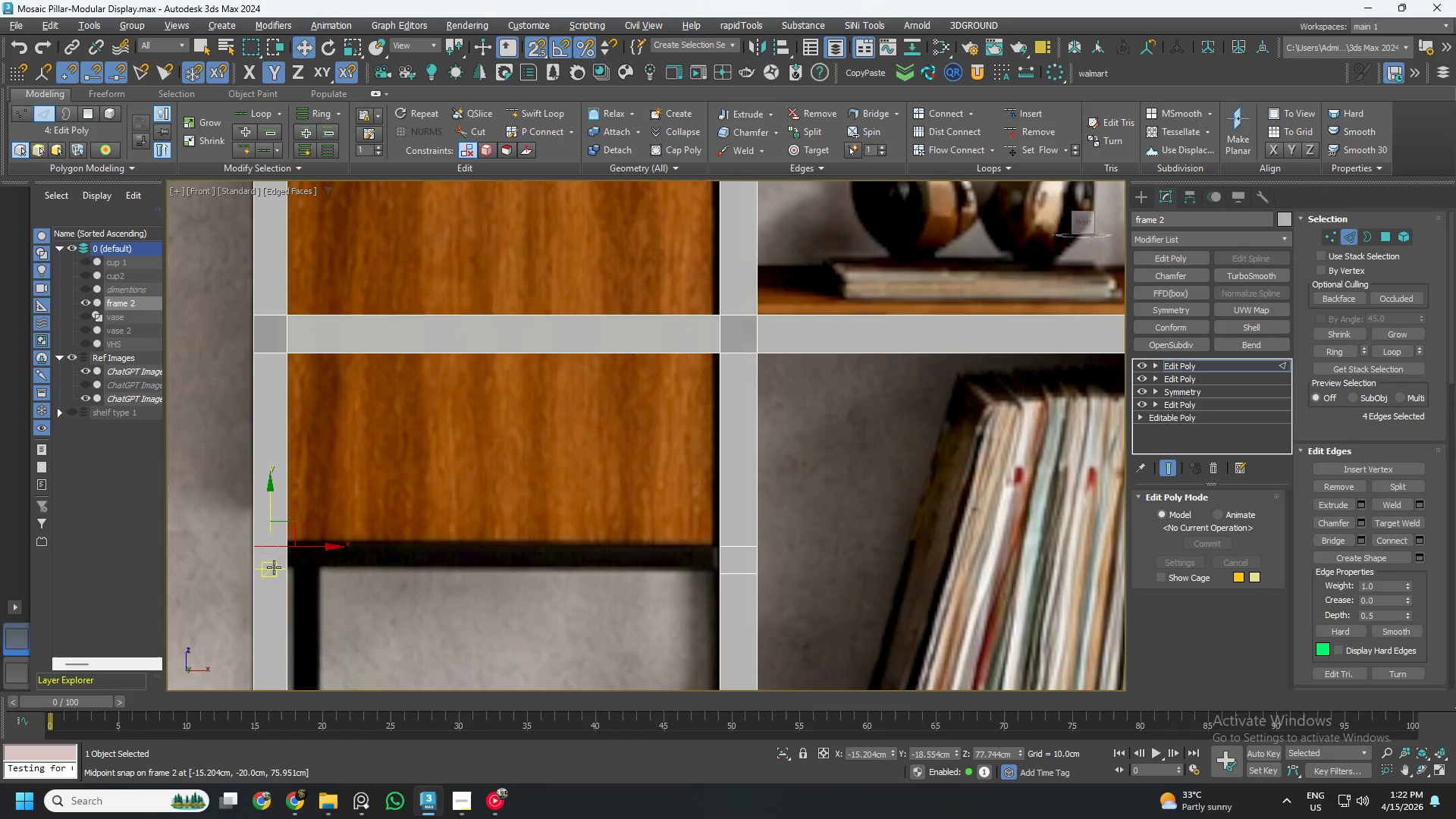 
double_click([274, 567])
 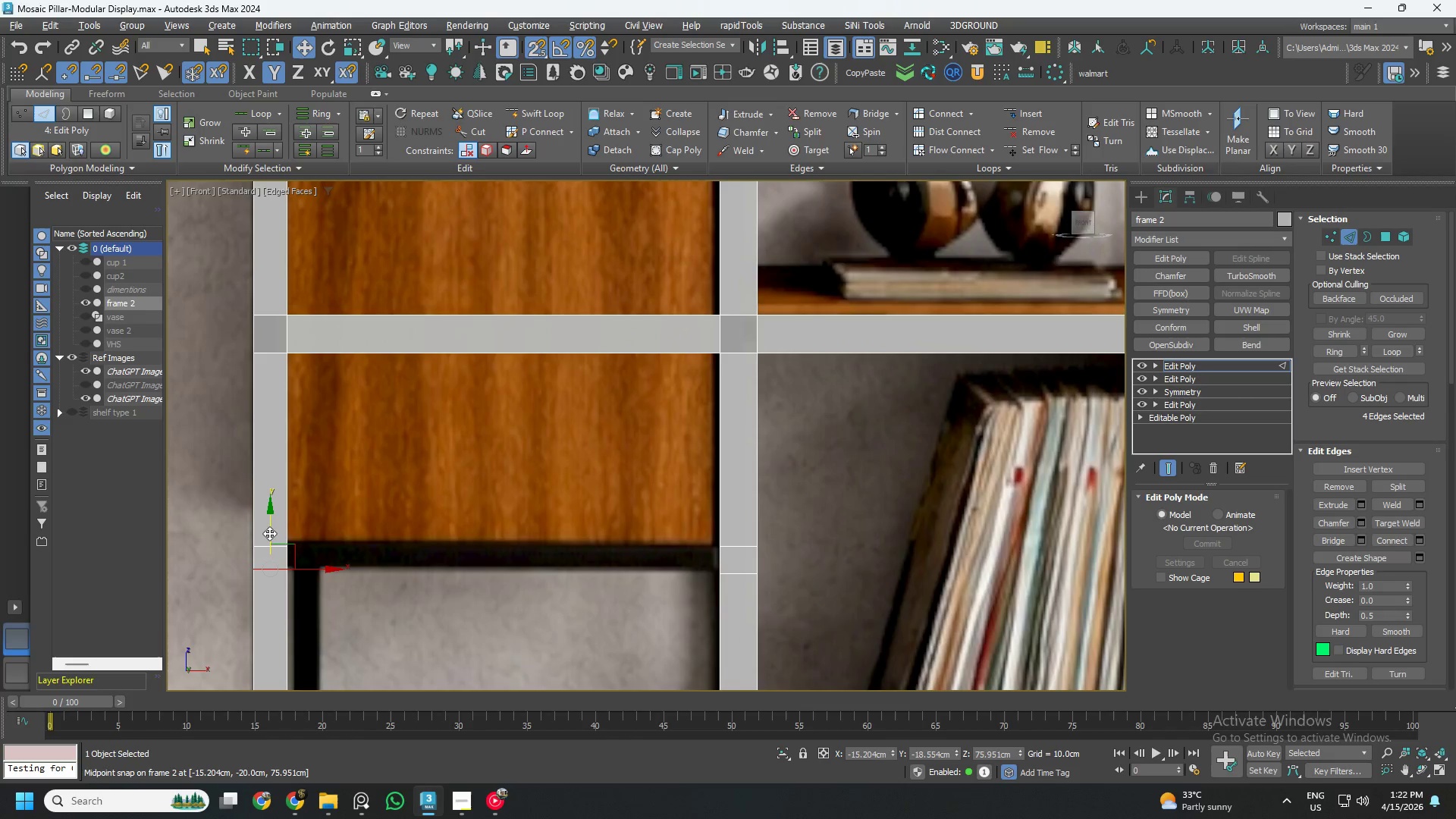 
left_click_drag(start_coordinate=[266, 529], to_coordinate=[738, 574])
 